 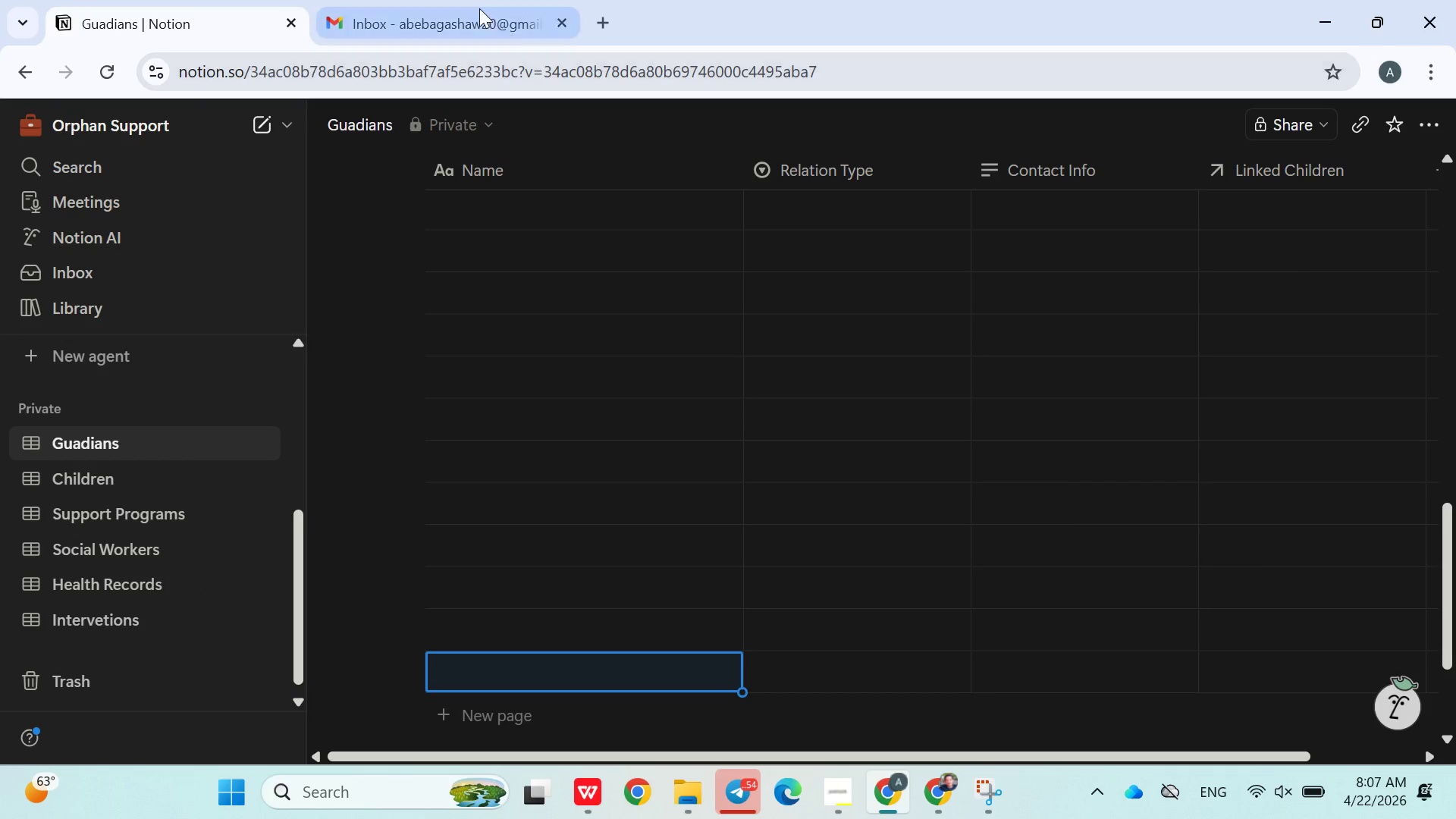 
left_click([557, 461])
 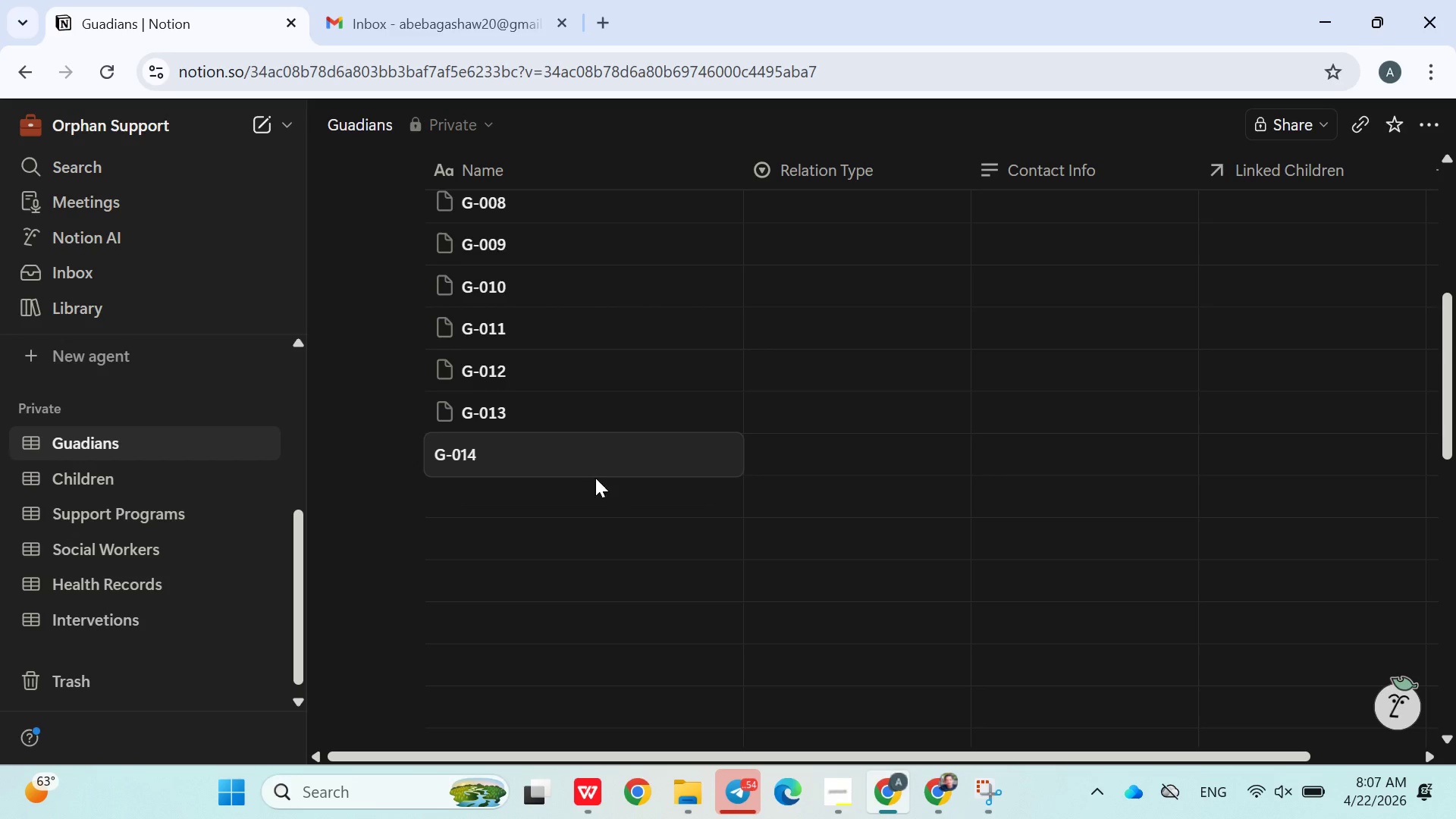 
left_click([608, 491])
 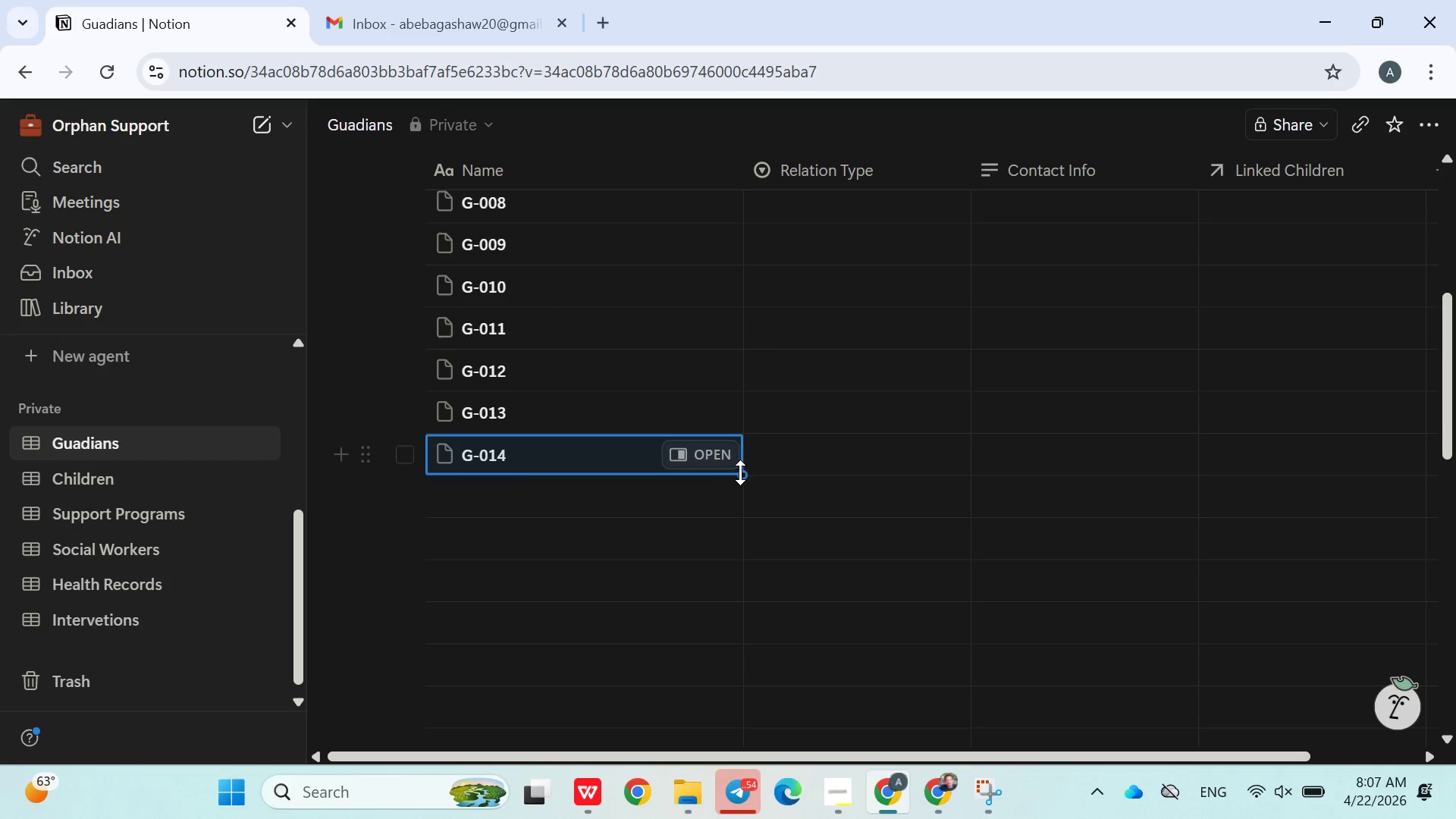 
left_click_drag(start_coordinate=[741, 472], to_coordinate=[706, 625])
 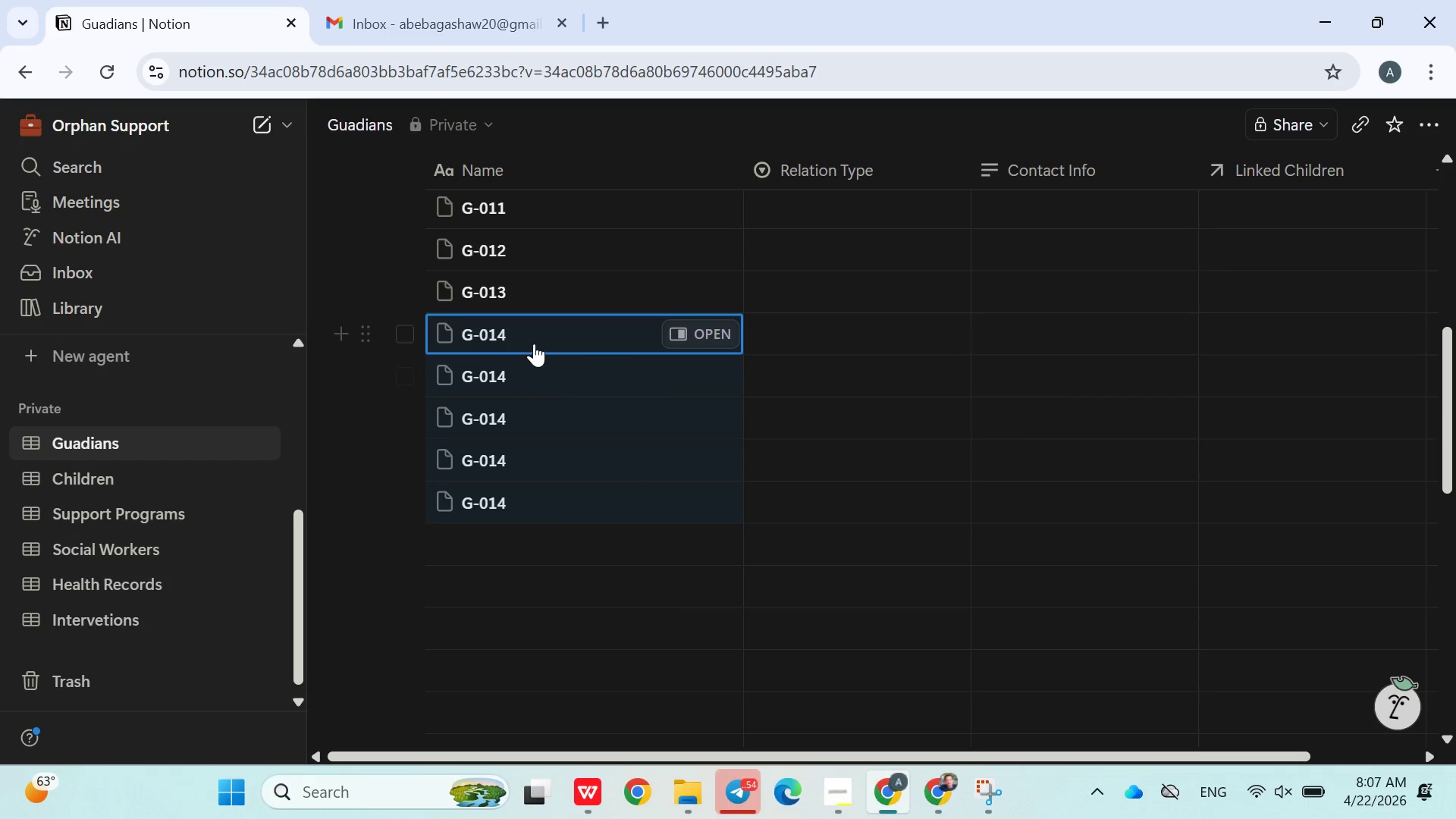 
double_click([531, 382])
 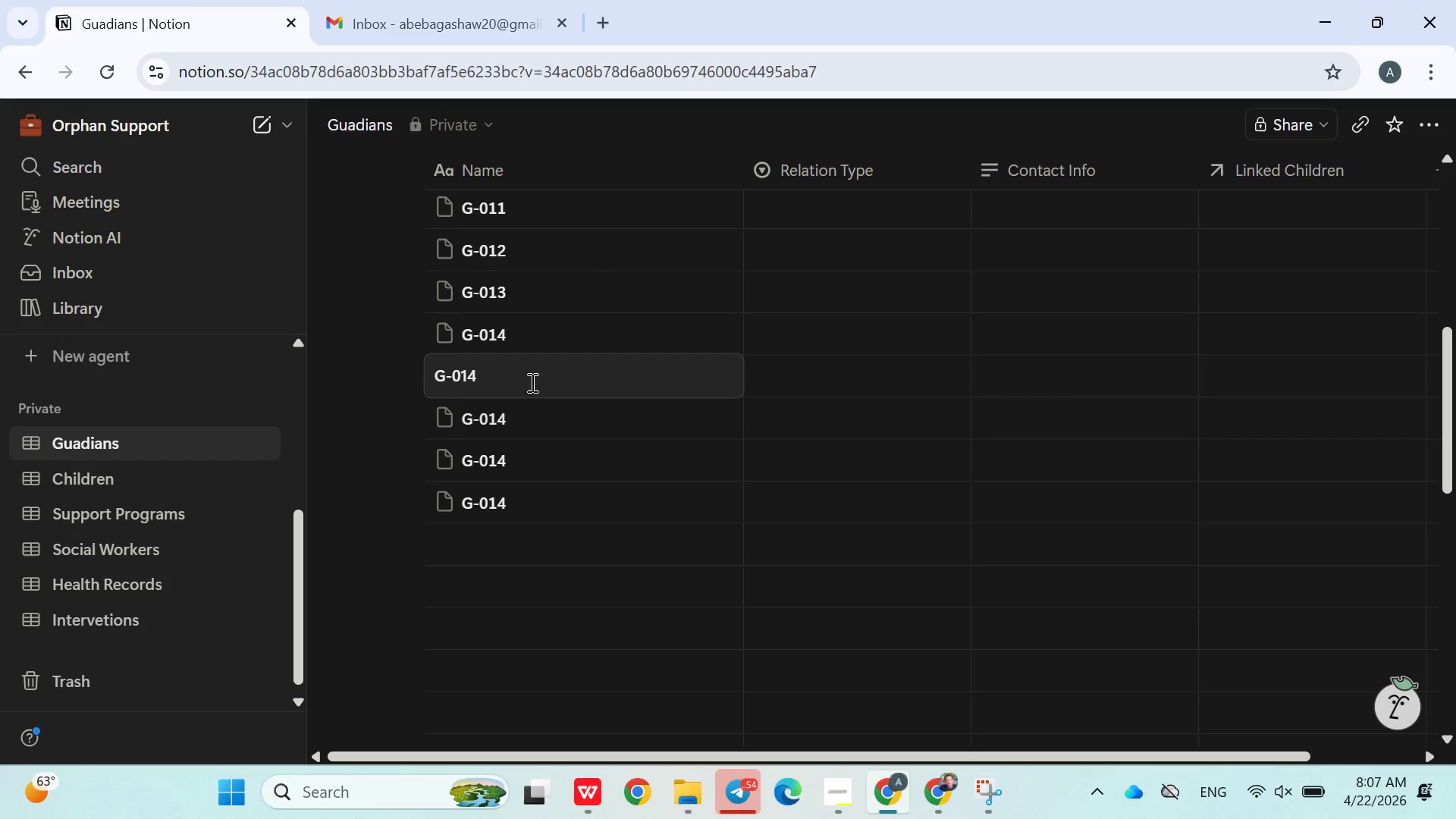 
key(Backspace)
 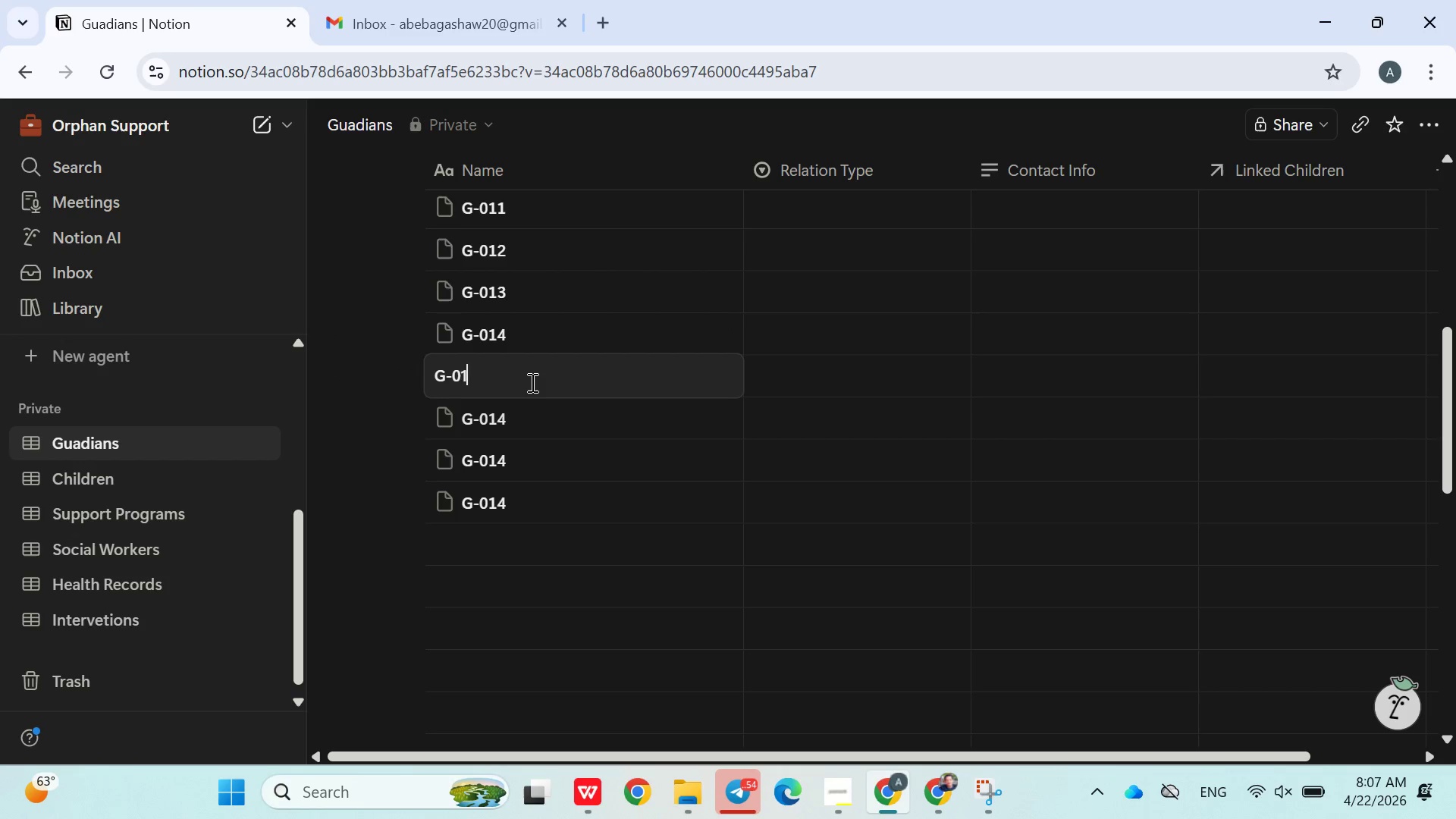 
key(5)
 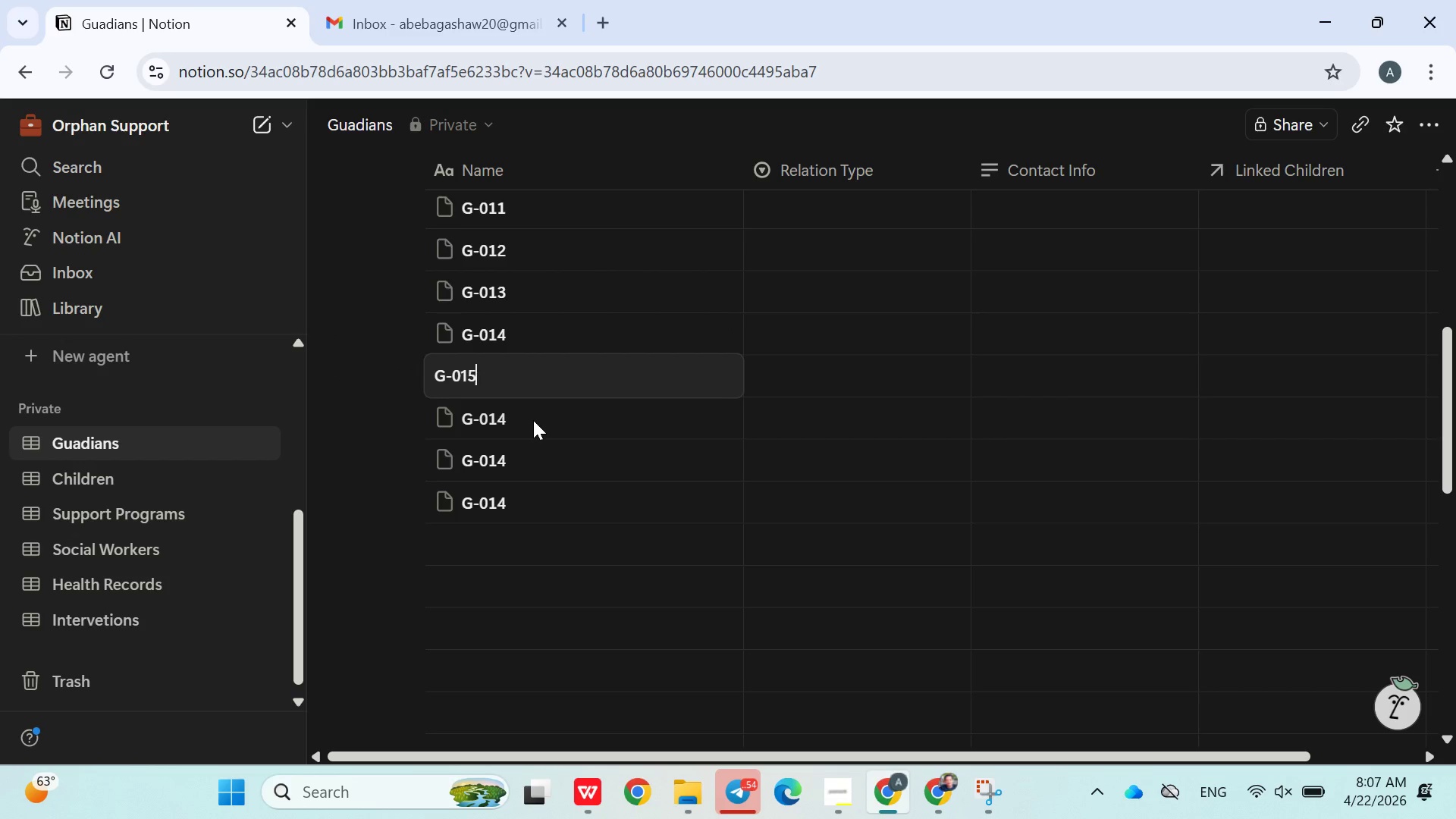 
double_click([533, 420])
 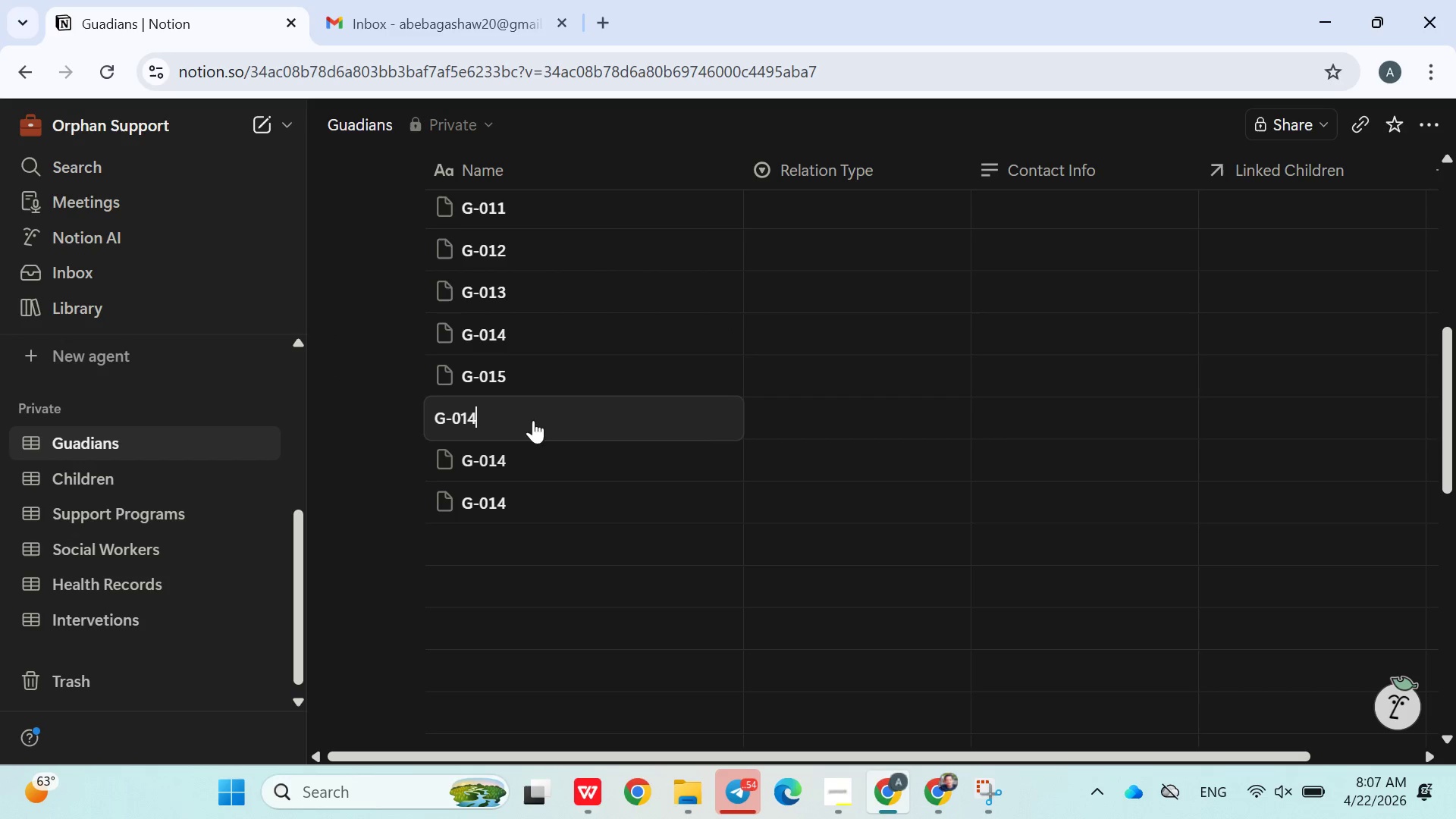 
triple_click([533, 420])
 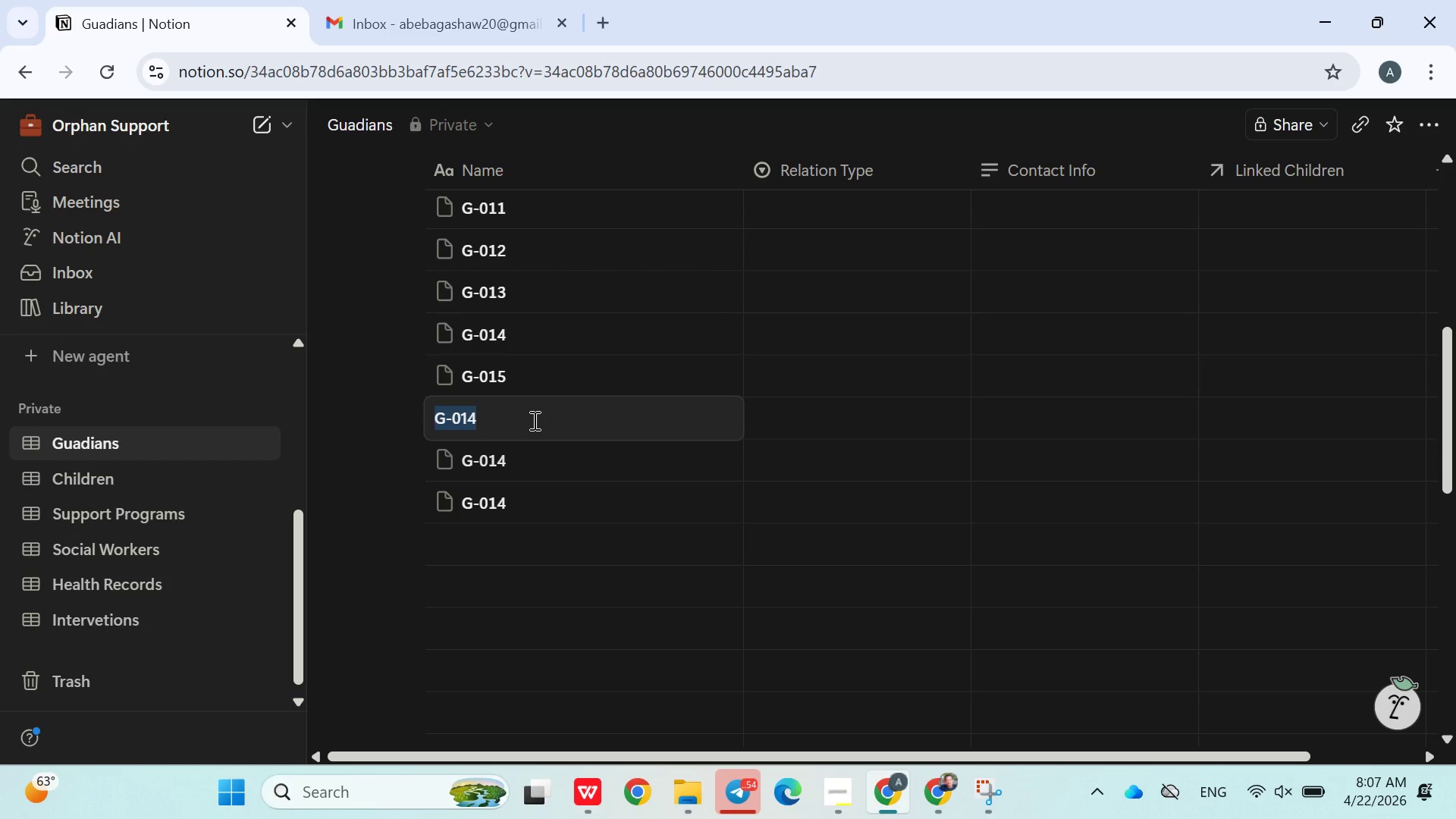 
key(ArrowRight)
 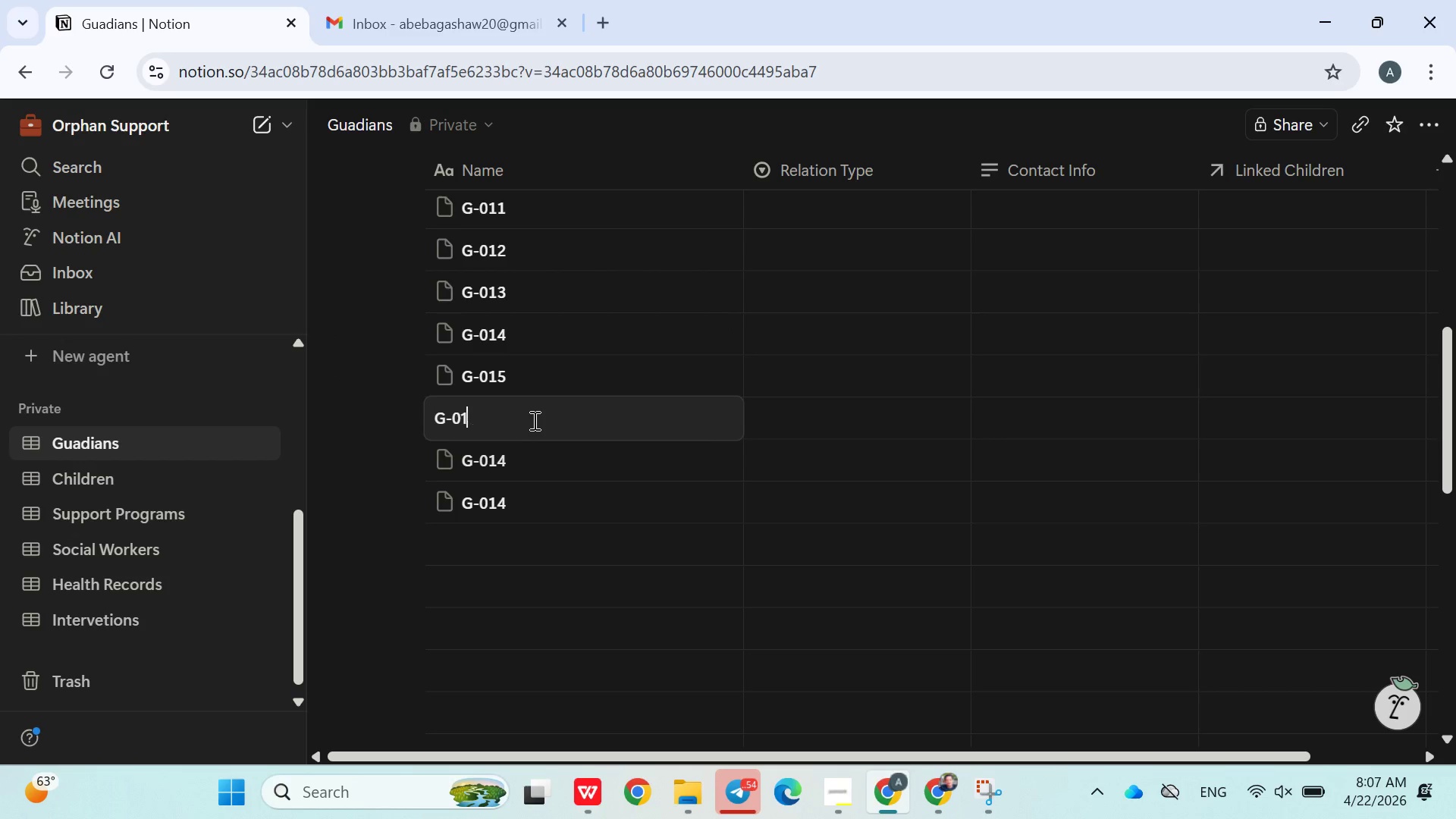 
key(Backspace)
 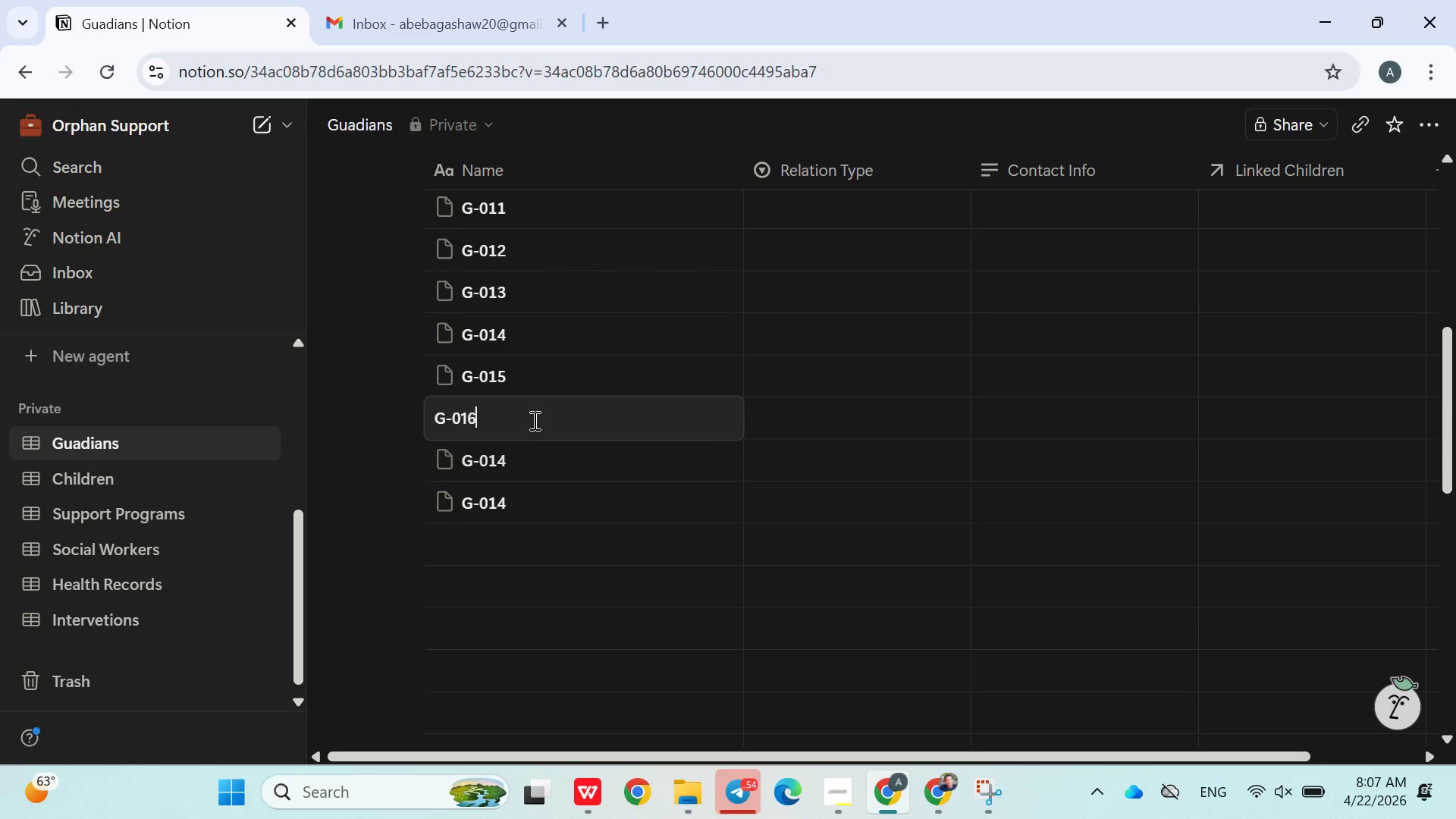 
key(6)
 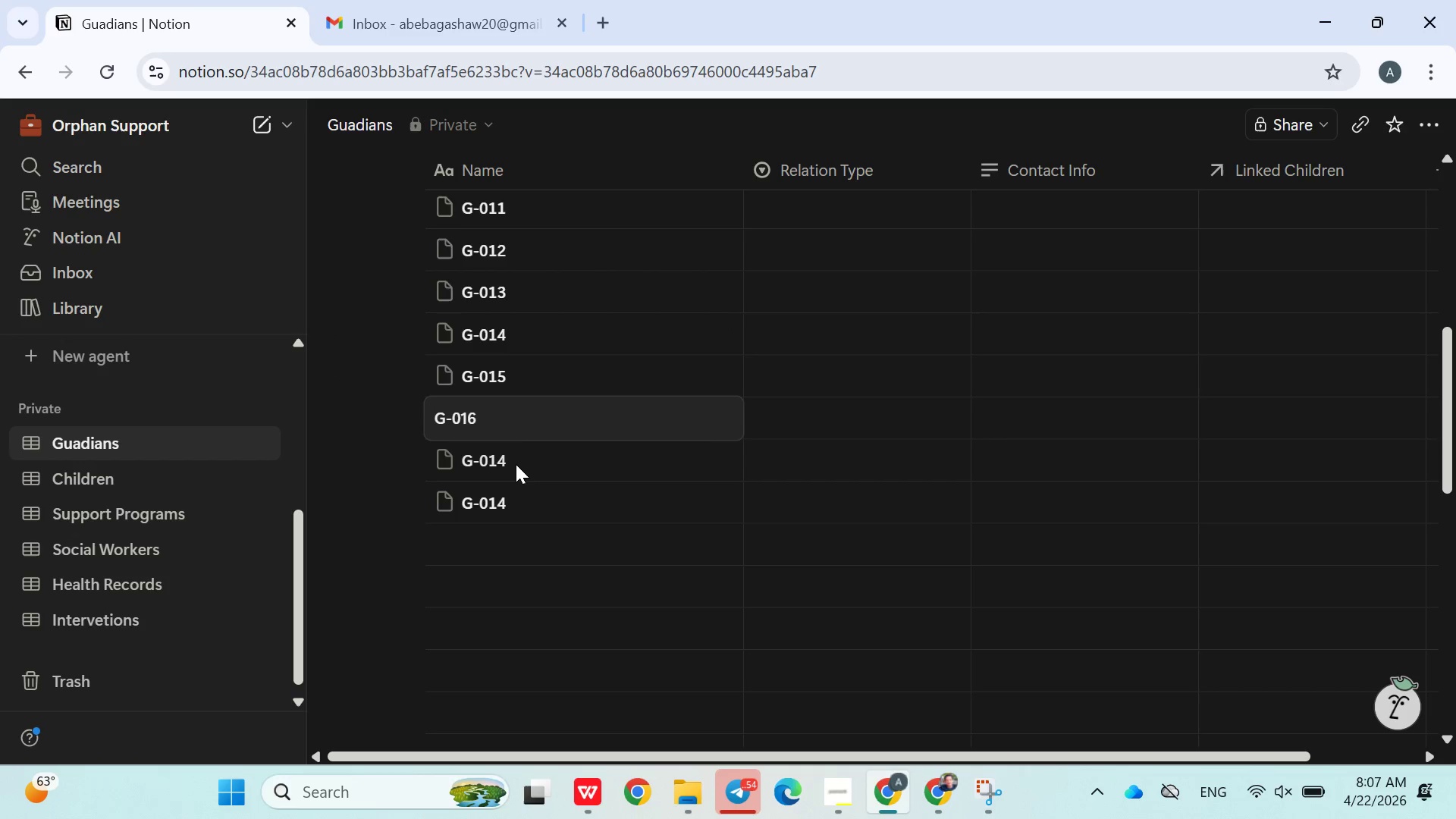 
double_click([516, 464])
 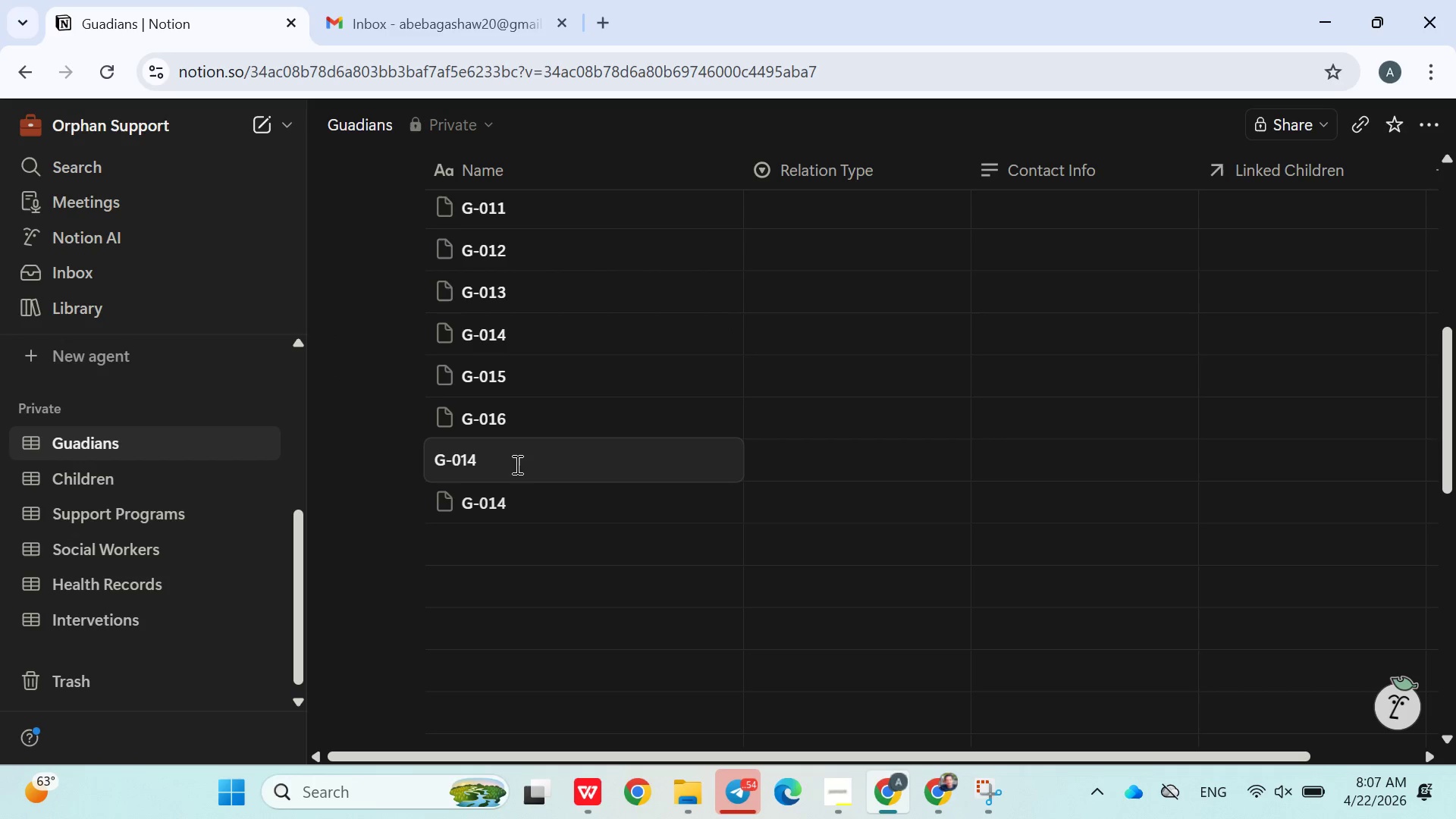 
key(Backspace)
 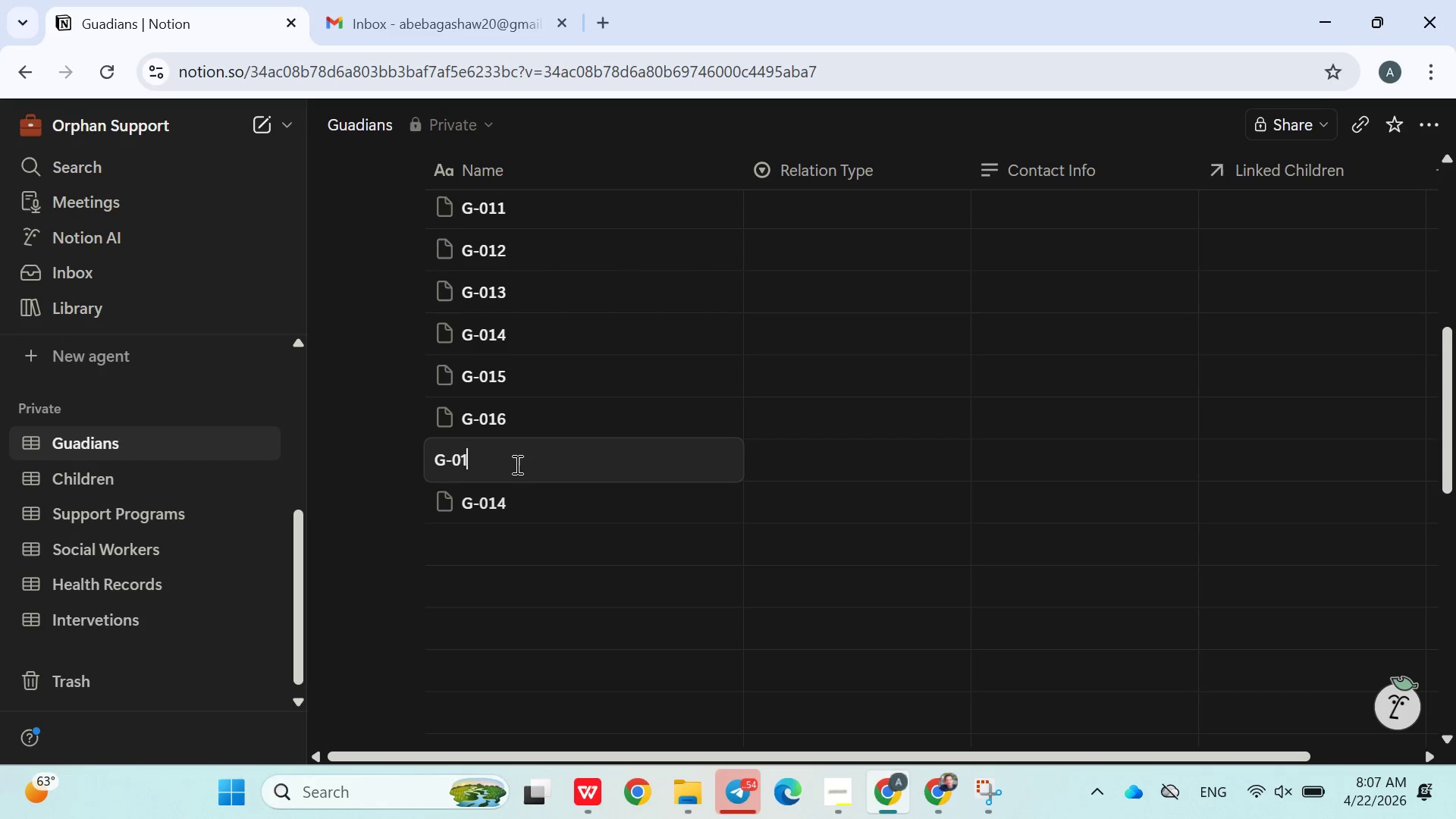 
key(8)
 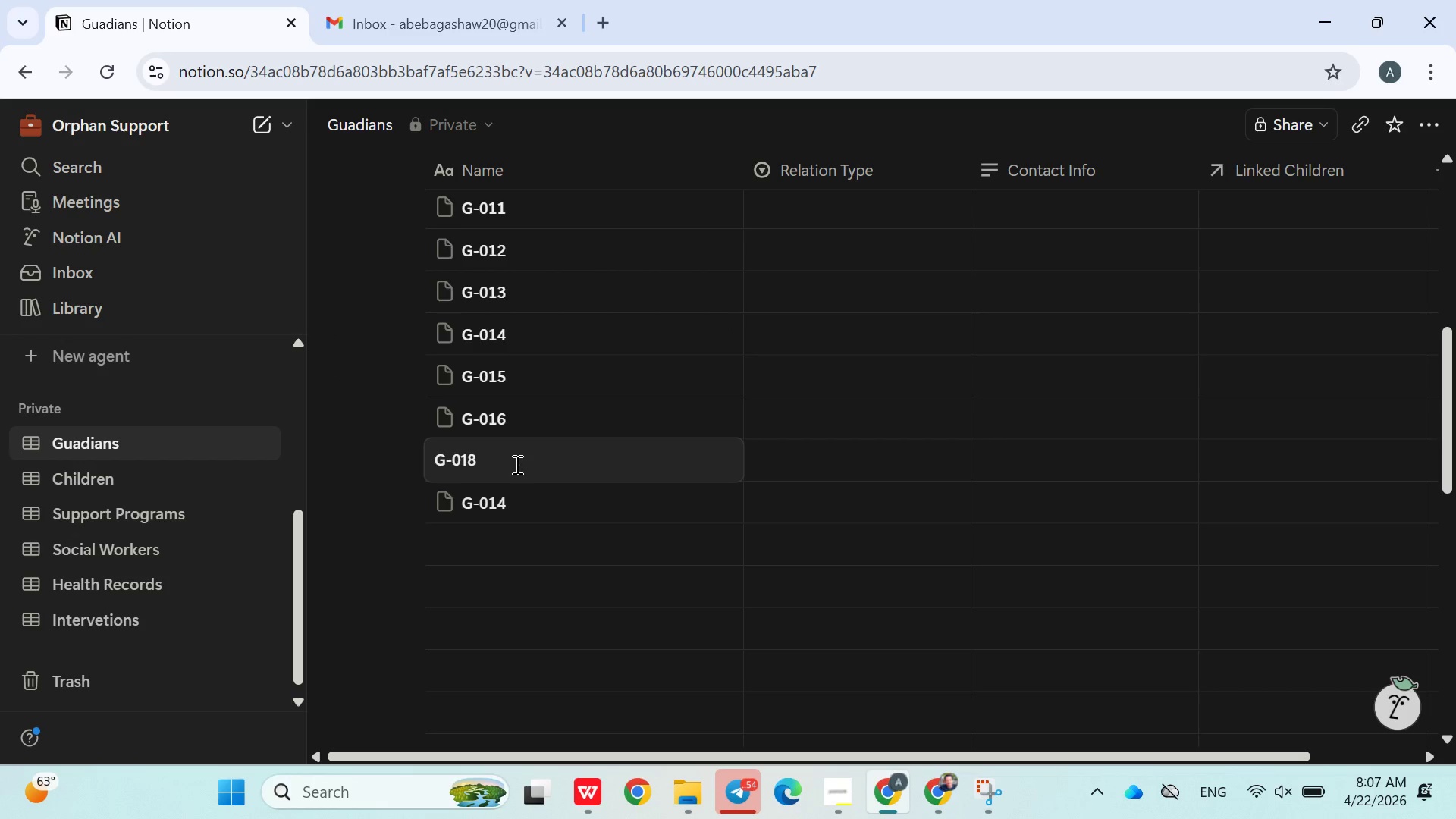 
key(Backspace)
 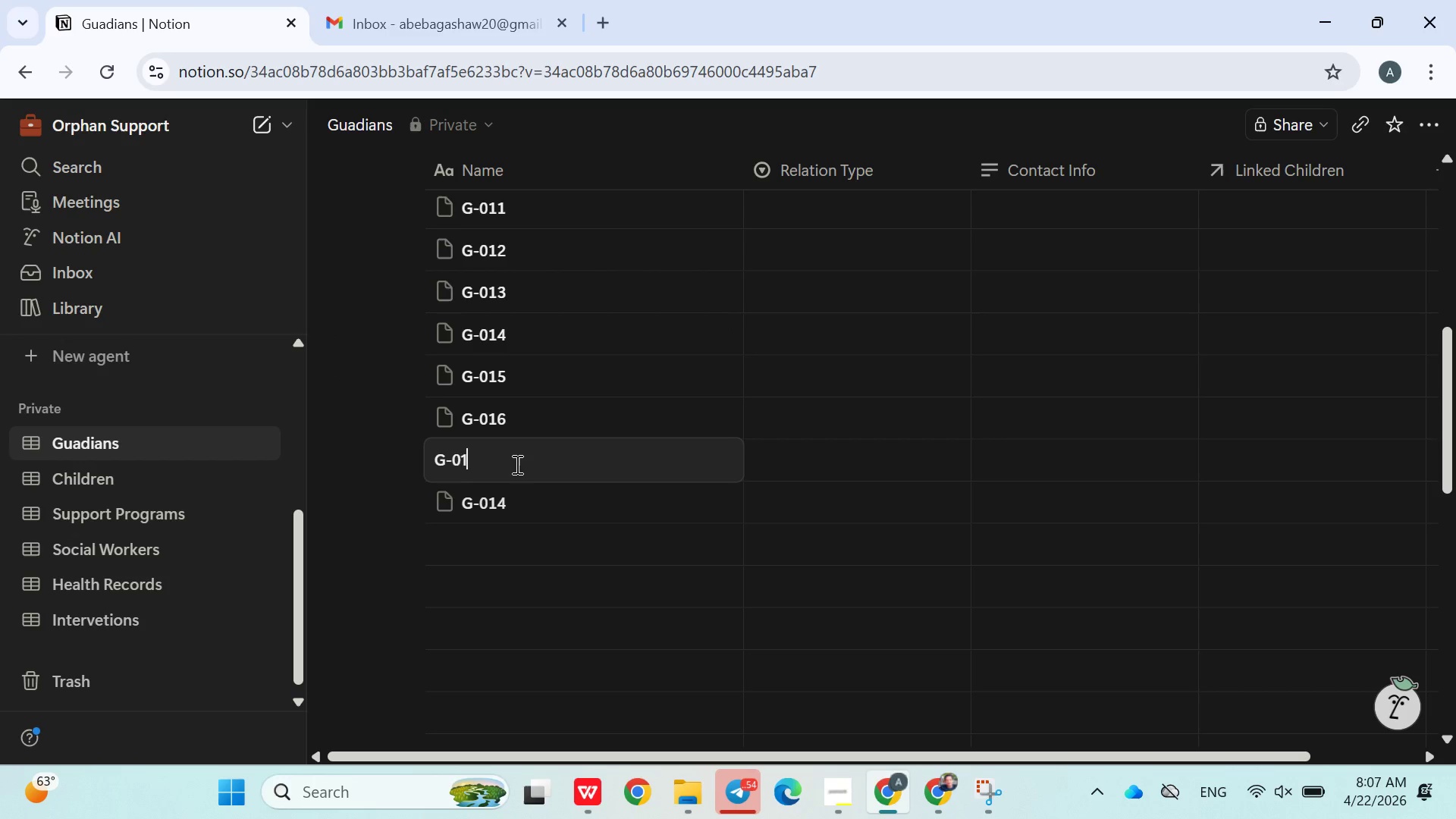 
key(7)
 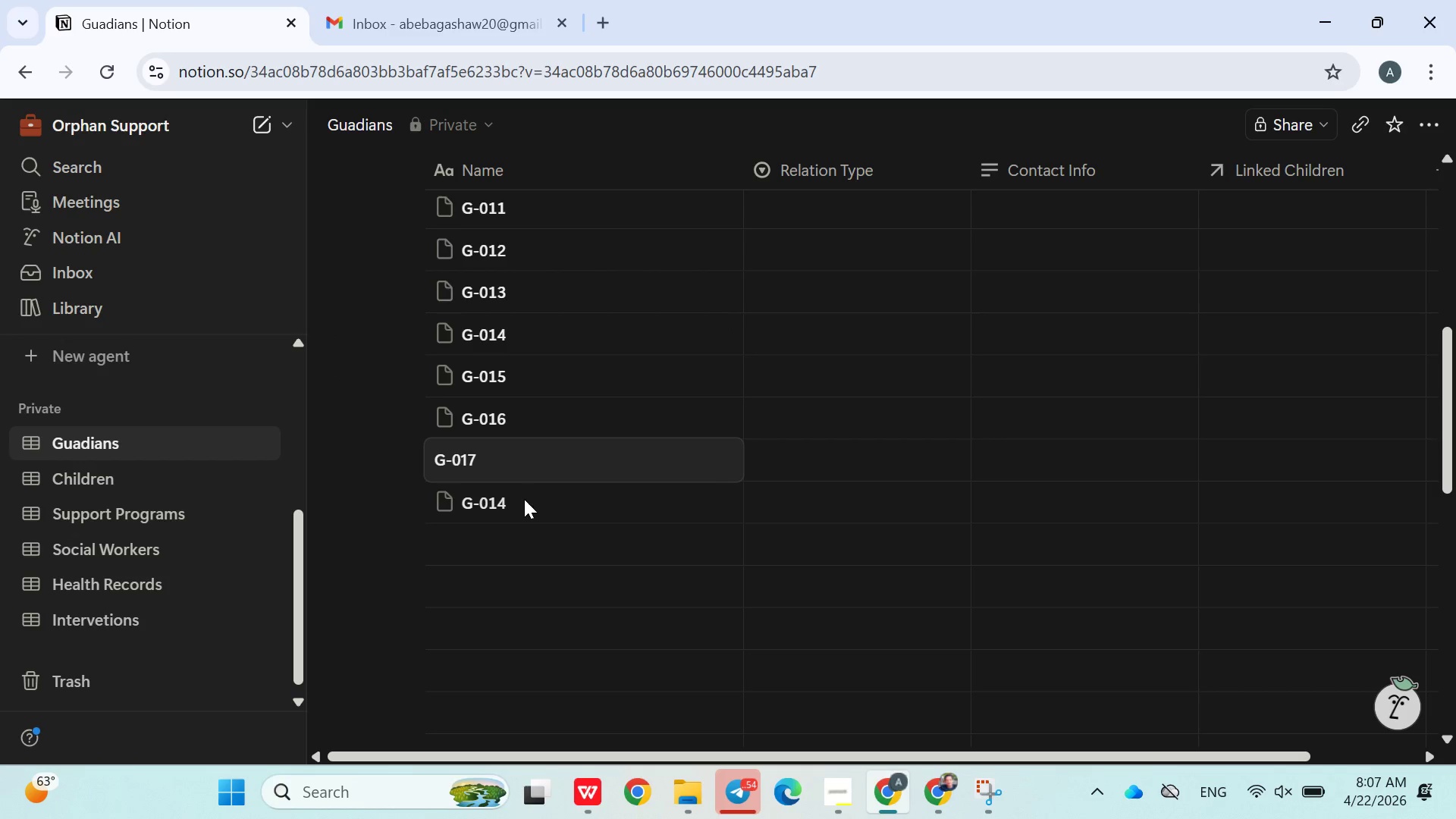 
double_click([524, 499])
 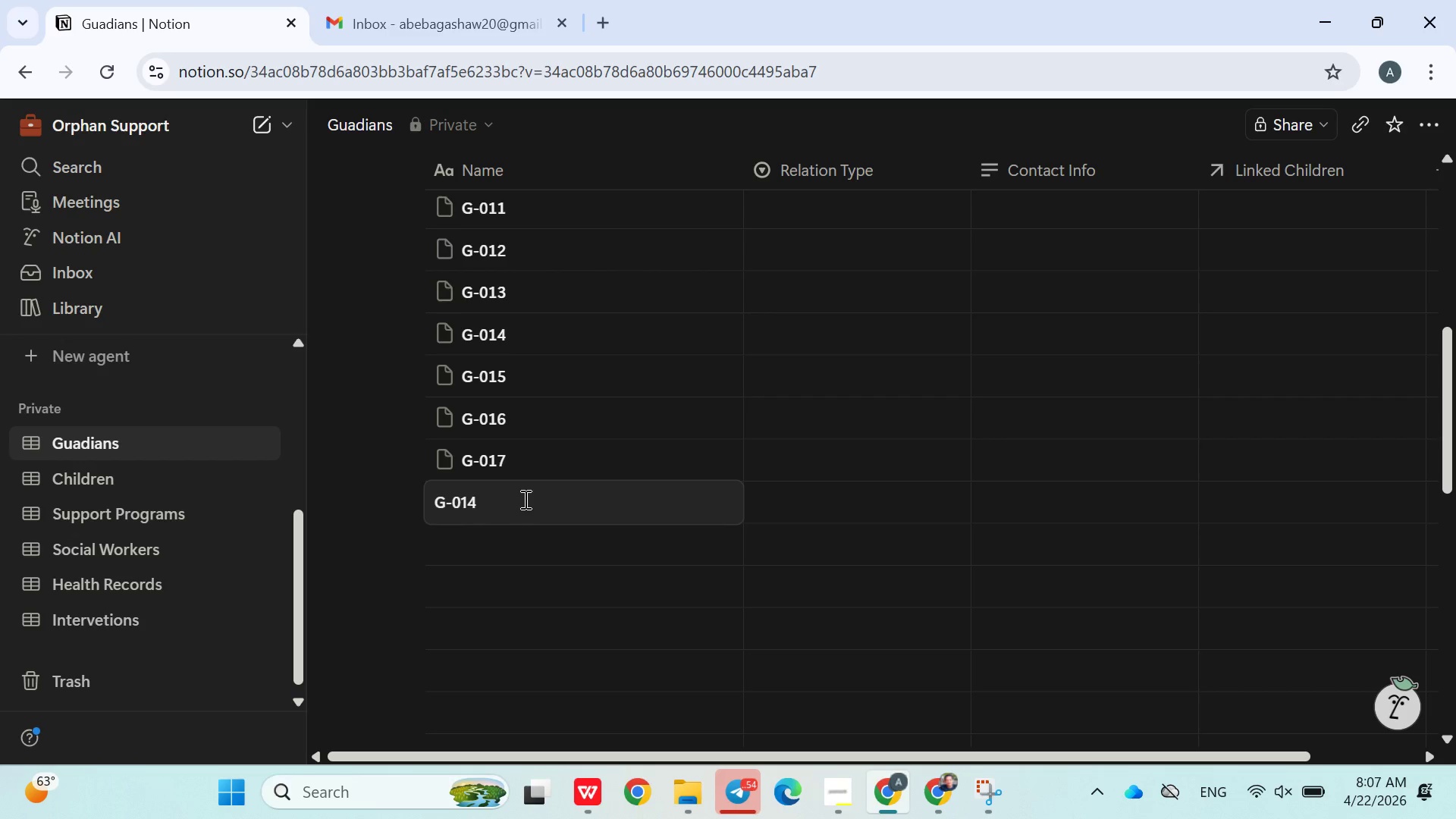 
key(Backspace)
 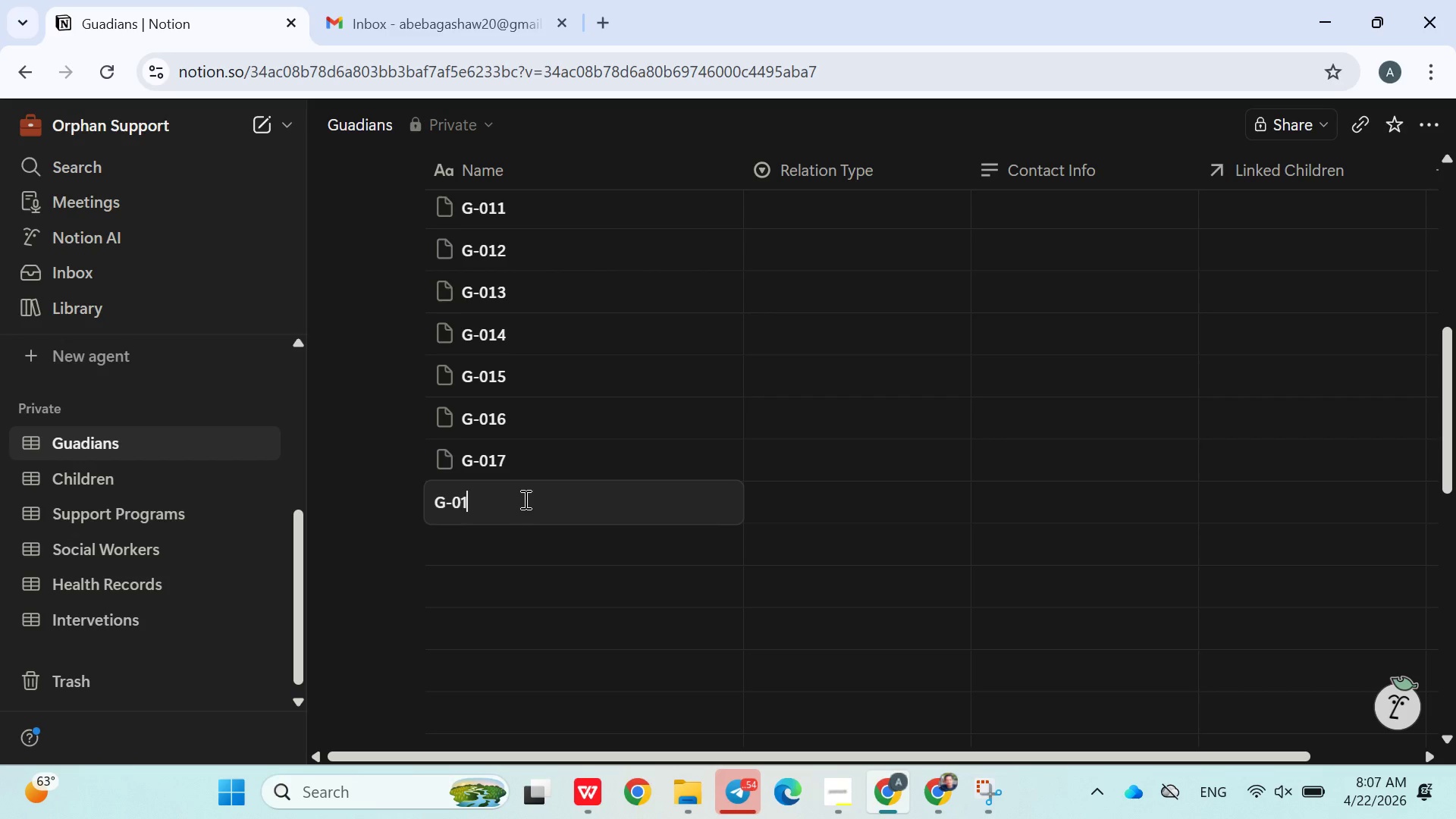 
key(8)
 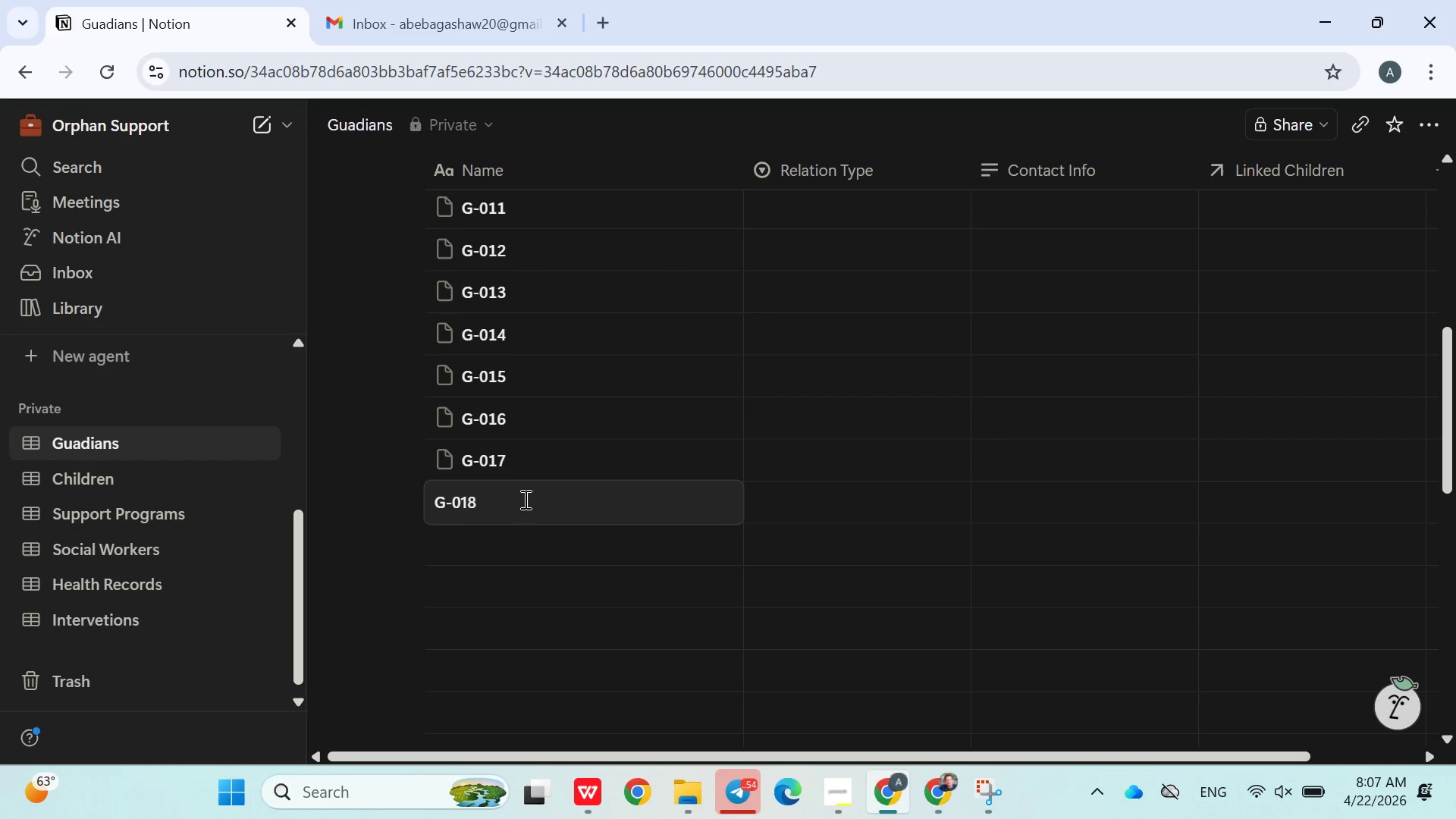 
wait(5.34)
 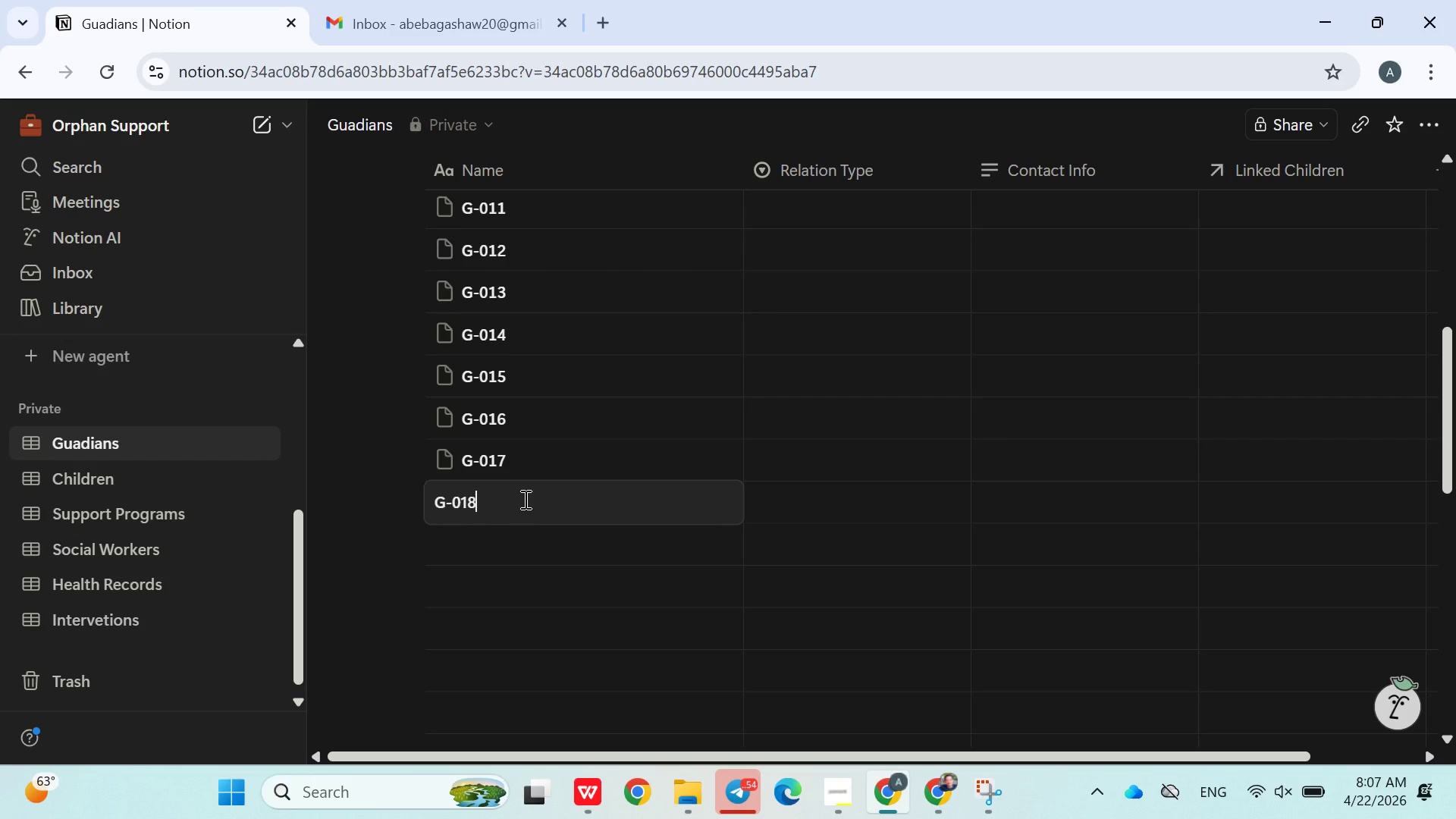 
left_click([542, 541])
 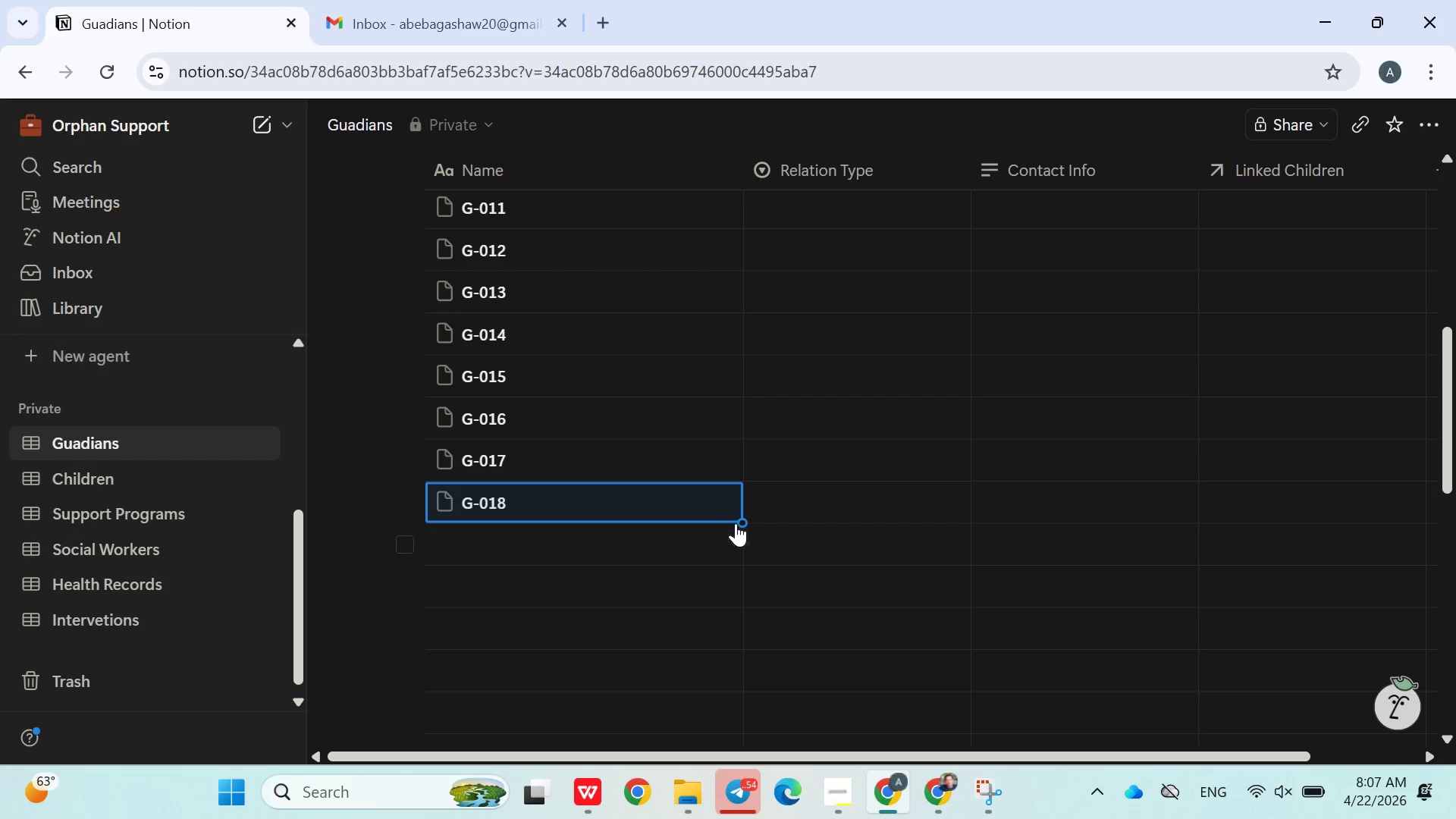 
left_click_drag(start_coordinate=[740, 522], to_coordinate=[732, 586])
 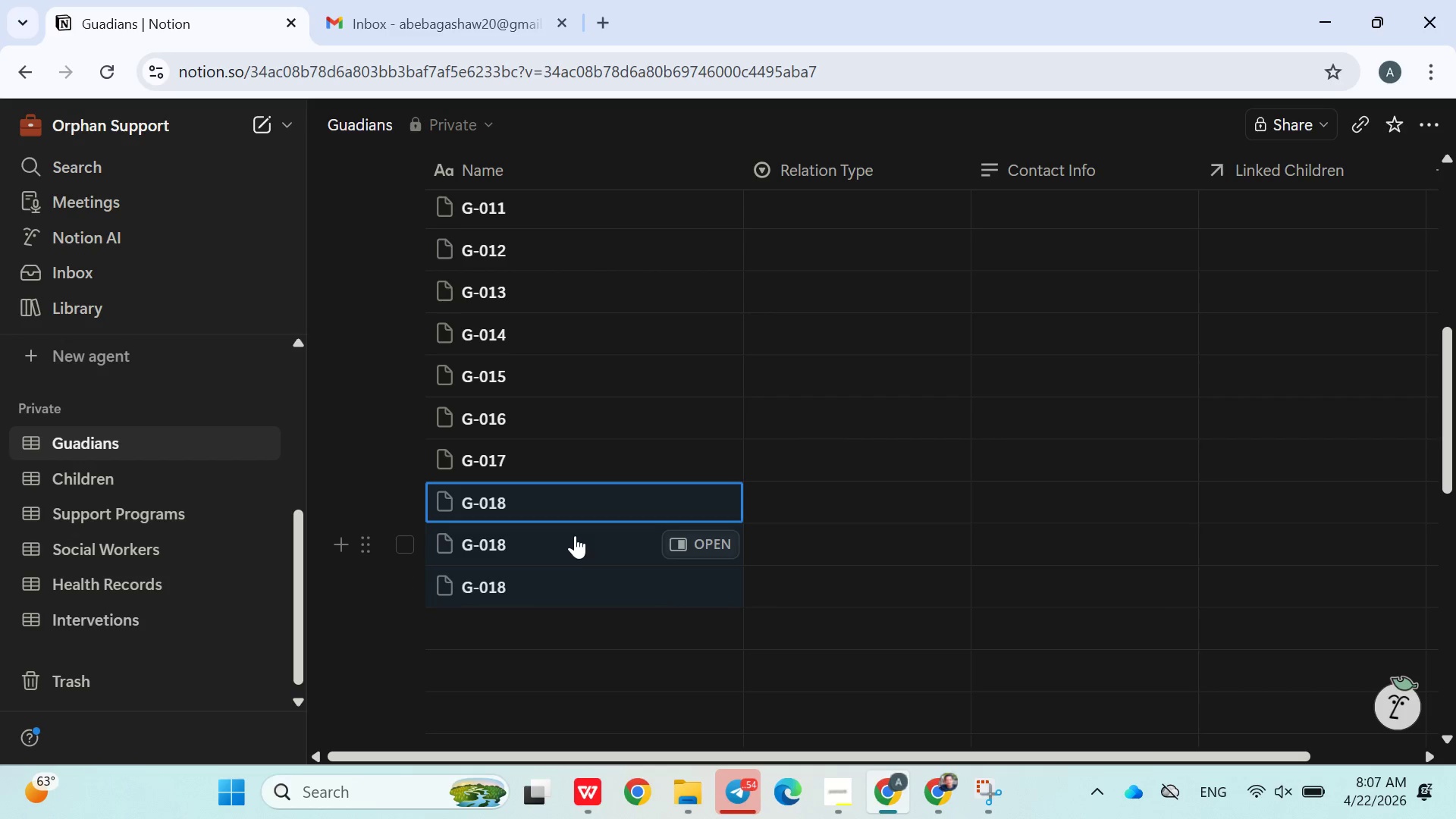 
double_click([575, 535])
 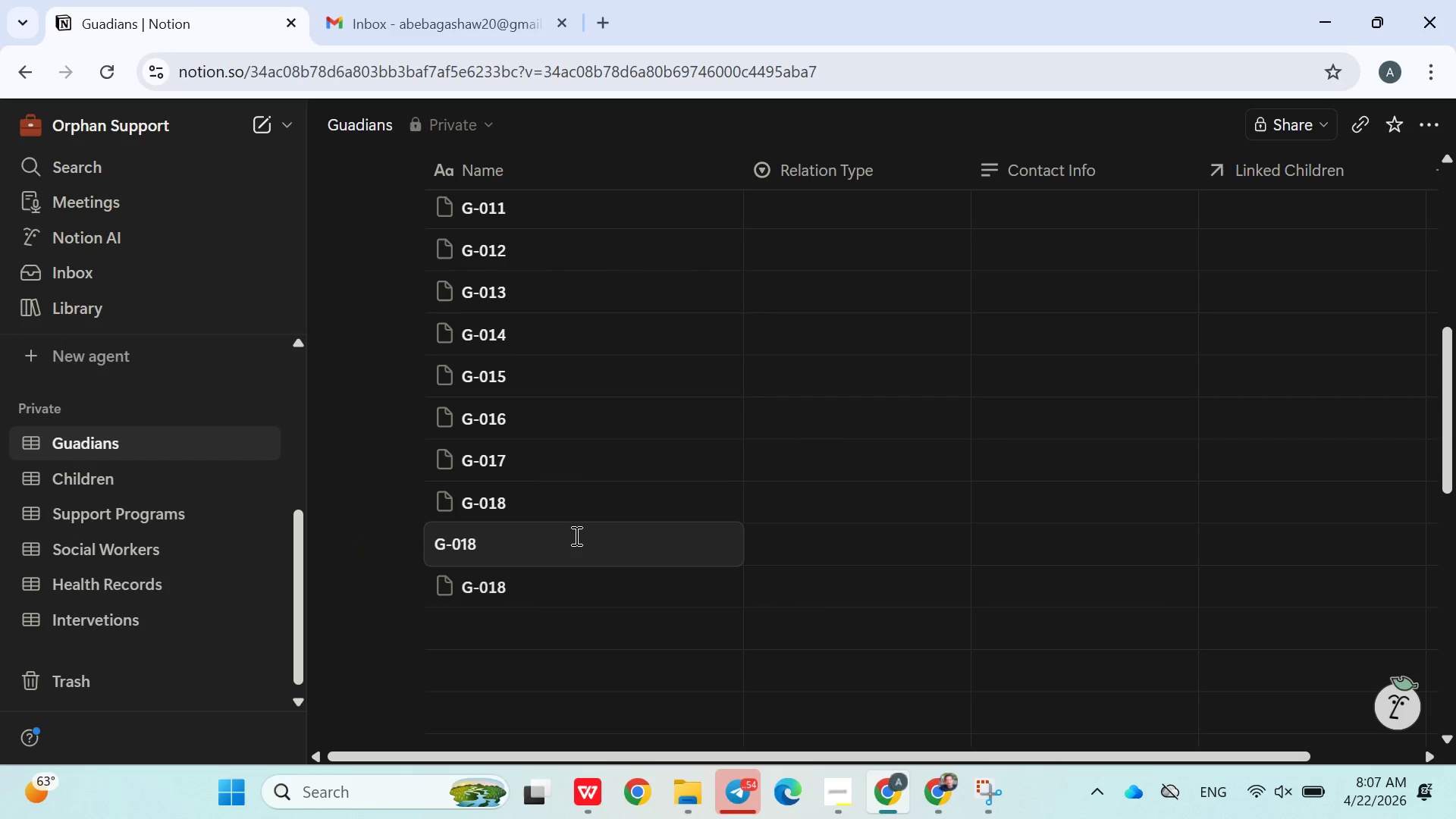 
key(Backspace)
 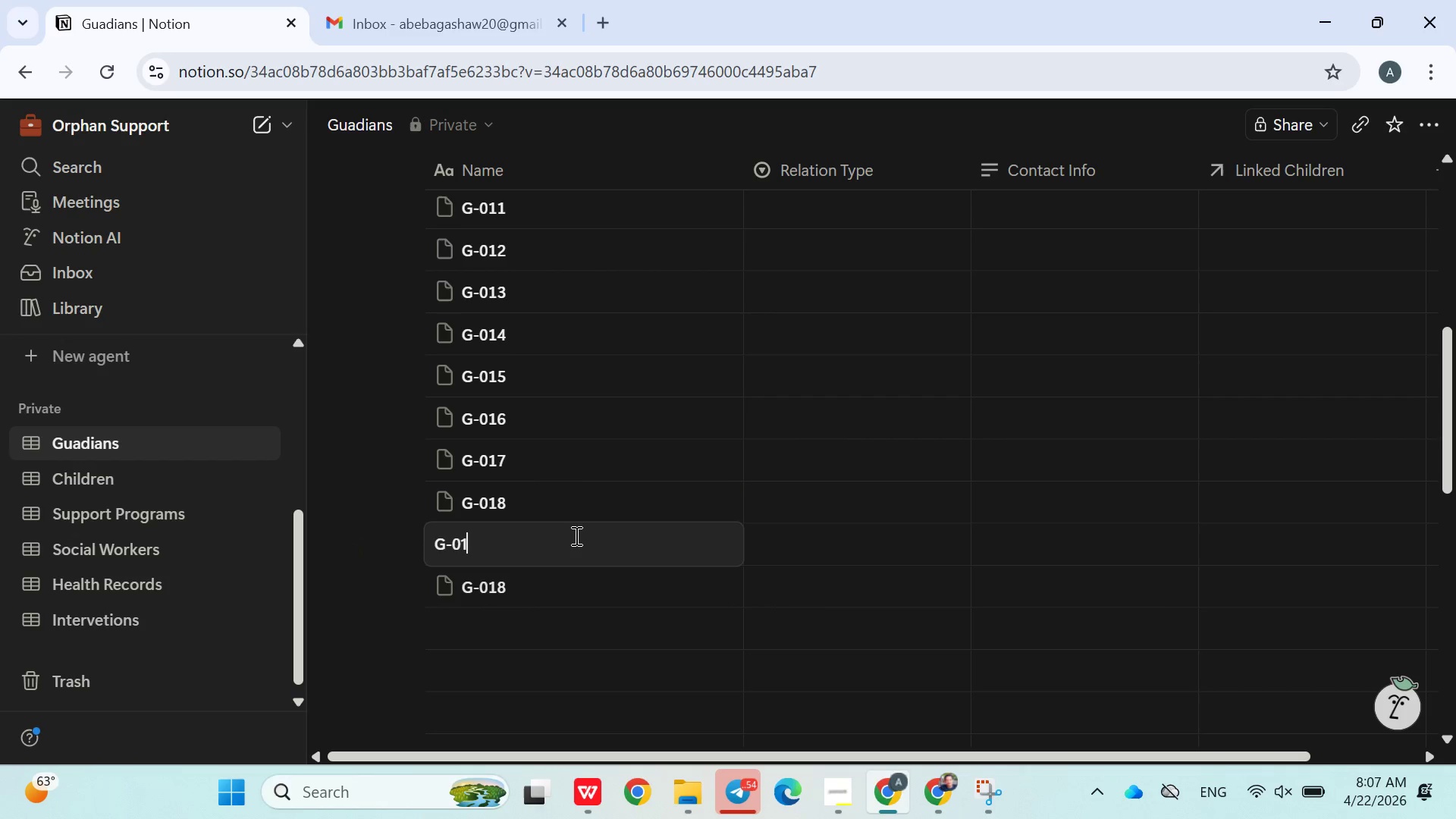 
key(9)
 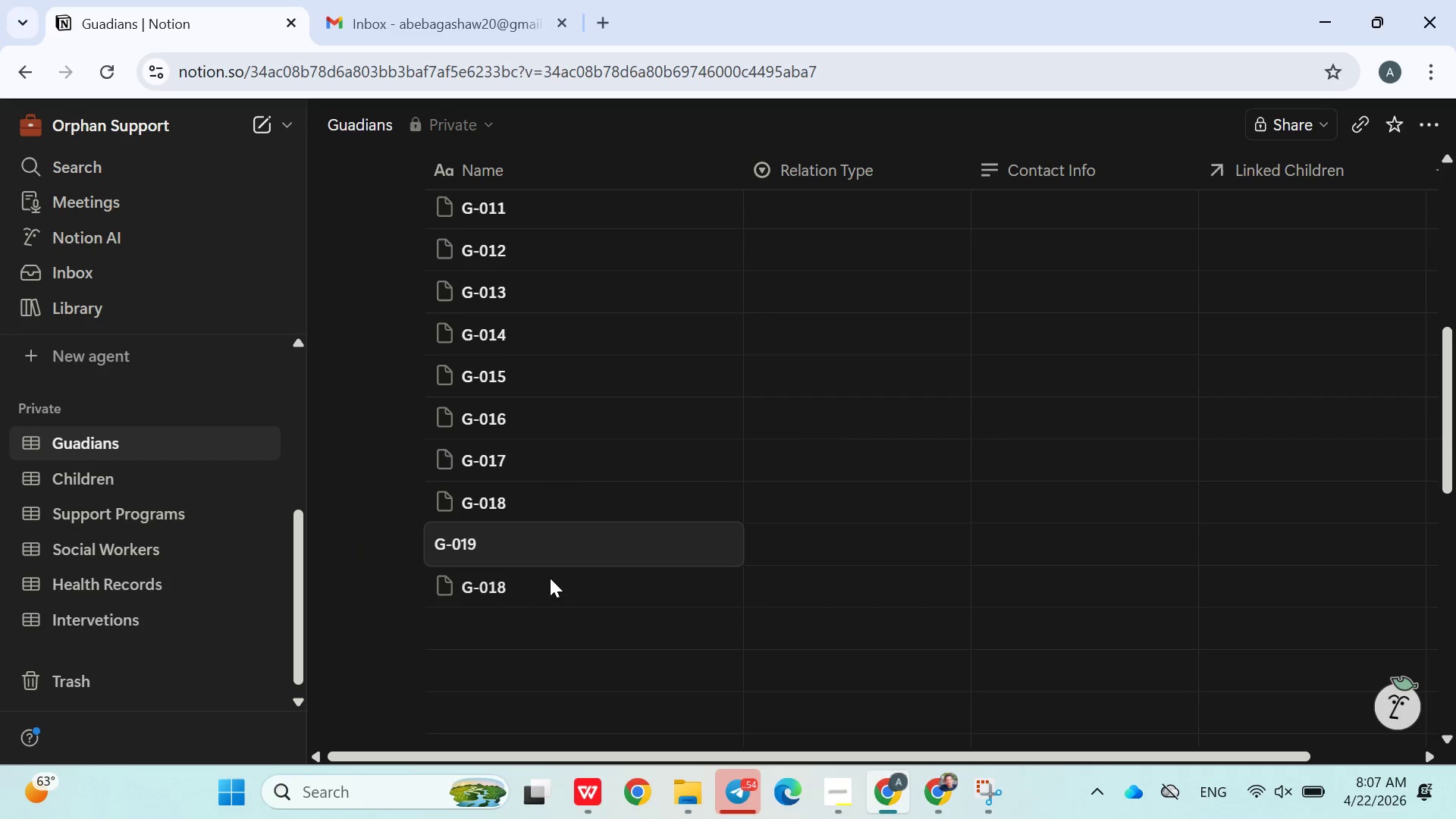 
double_click([549, 581])
 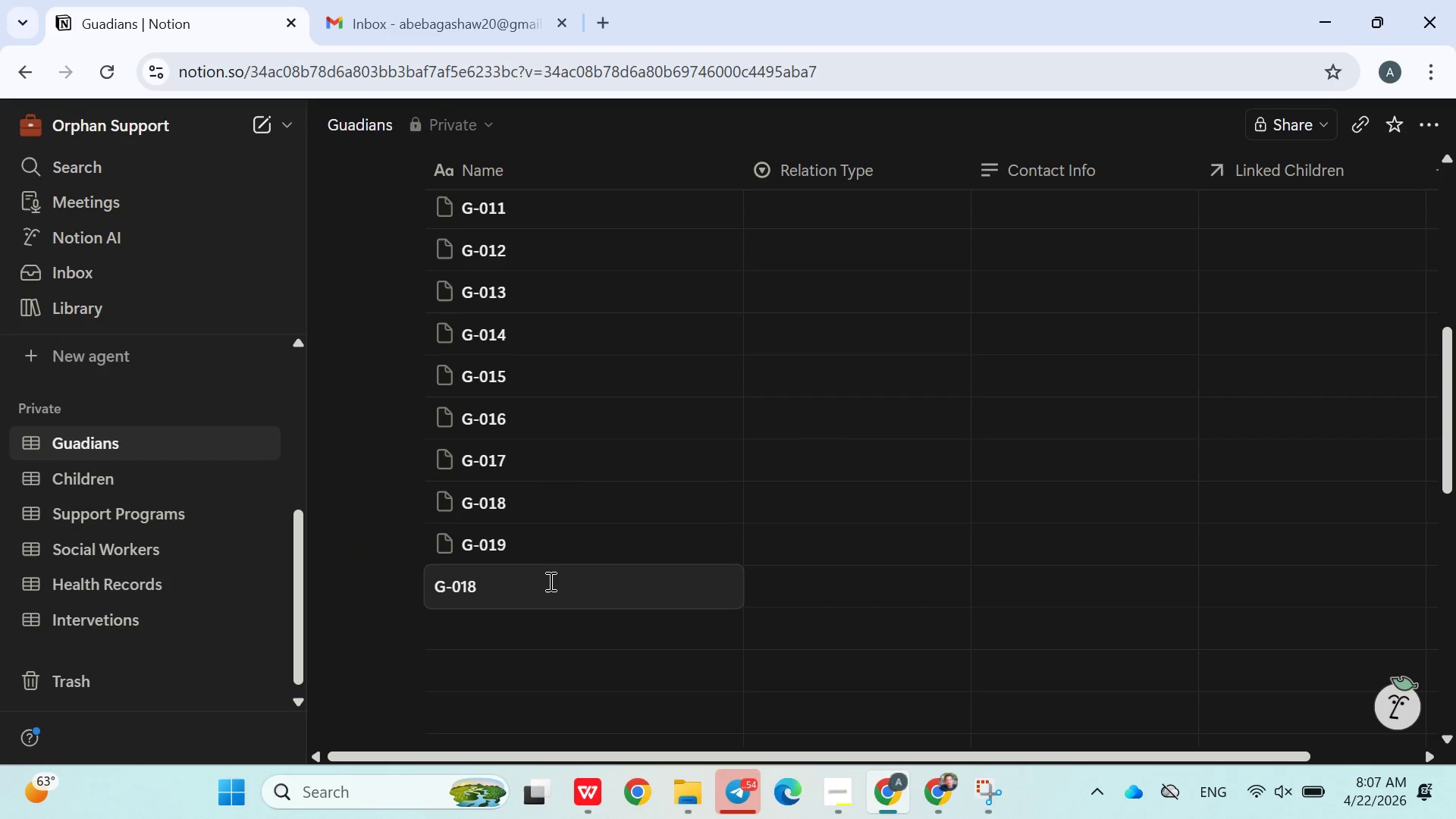 
key(Backspace)
key(Backspace)
type(20)
 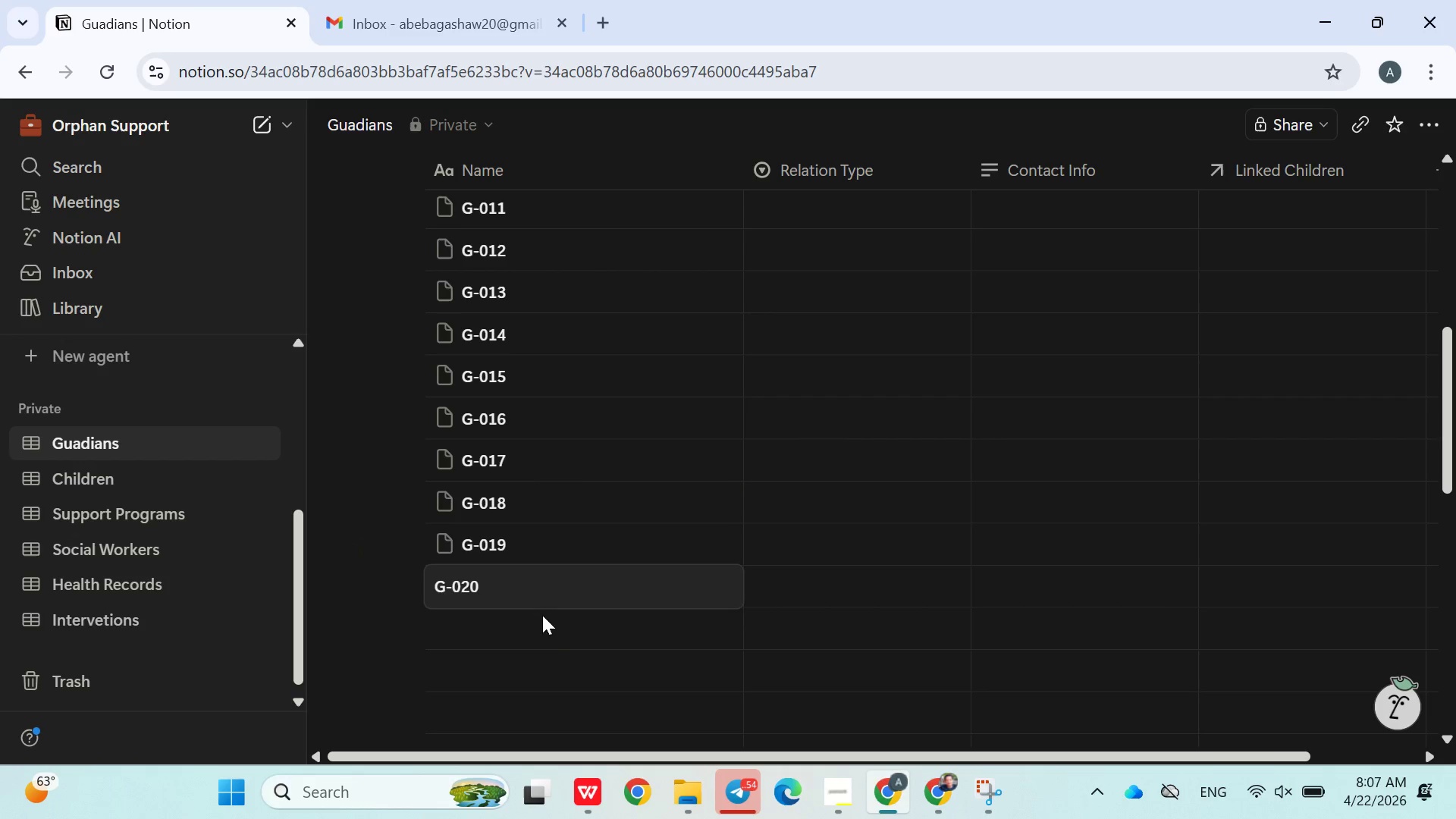 
left_click([542, 635])
 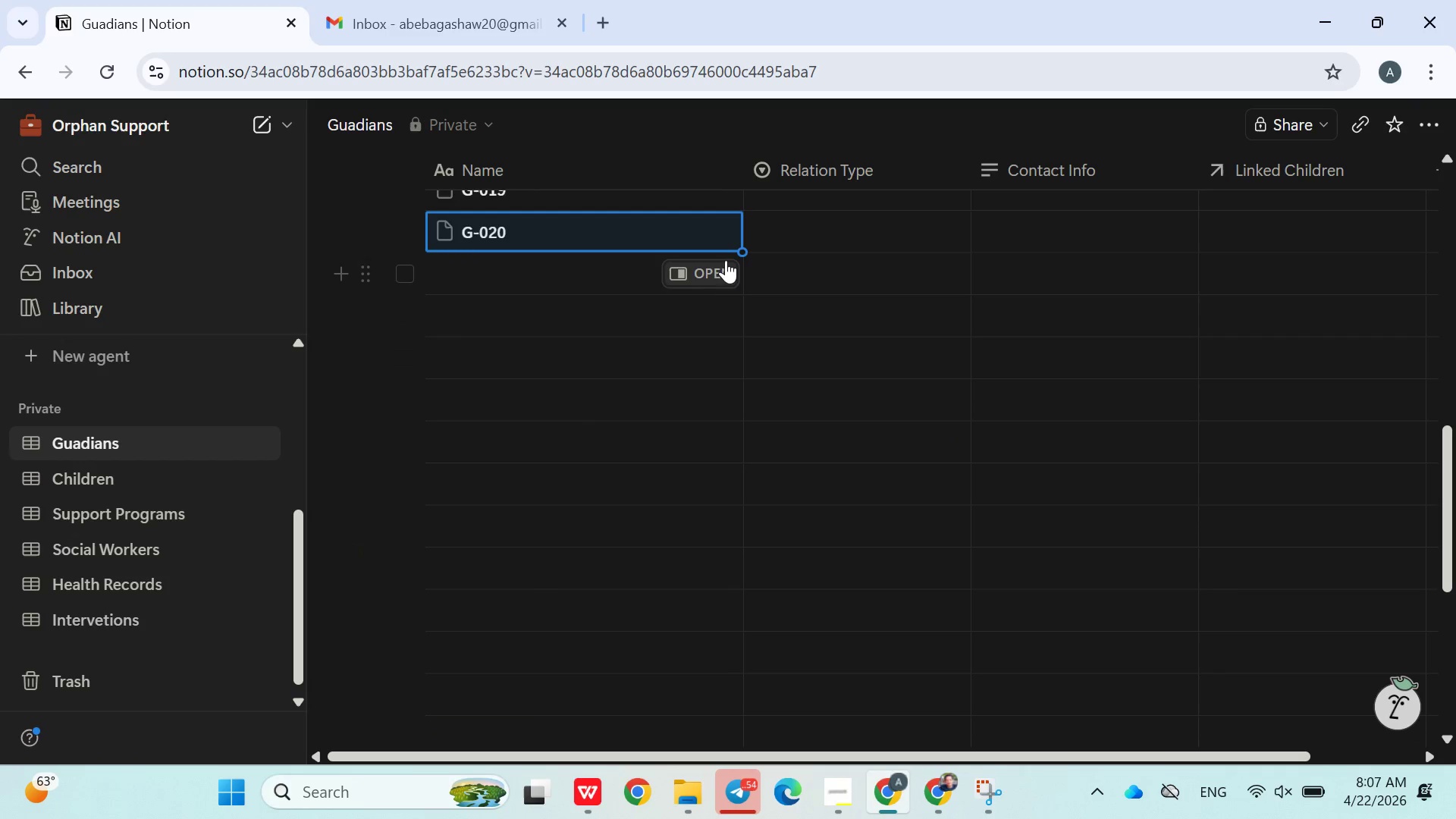 
left_click_drag(start_coordinate=[739, 252], to_coordinate=[697, 655])
 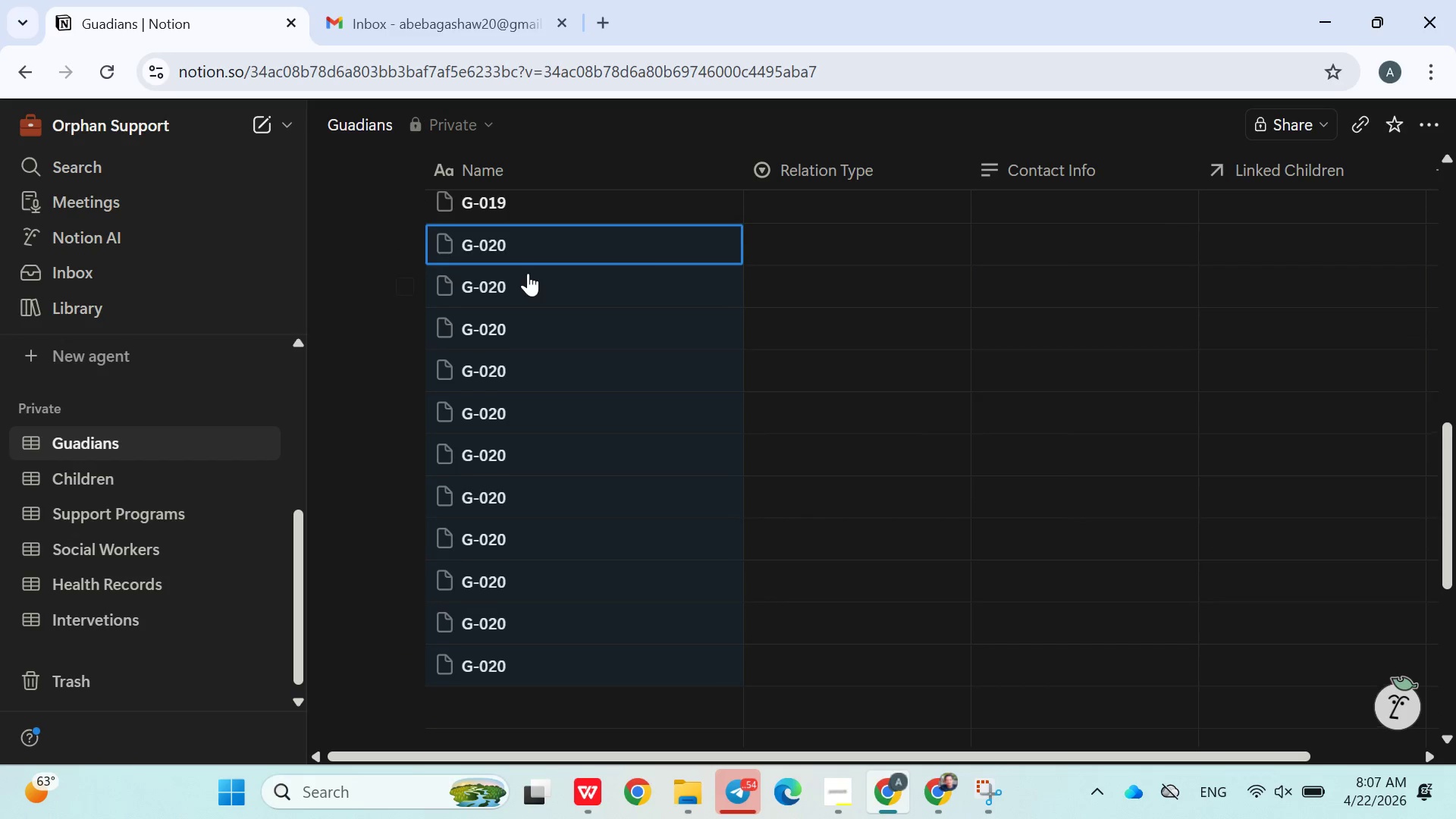 
double_click([528, 286])
 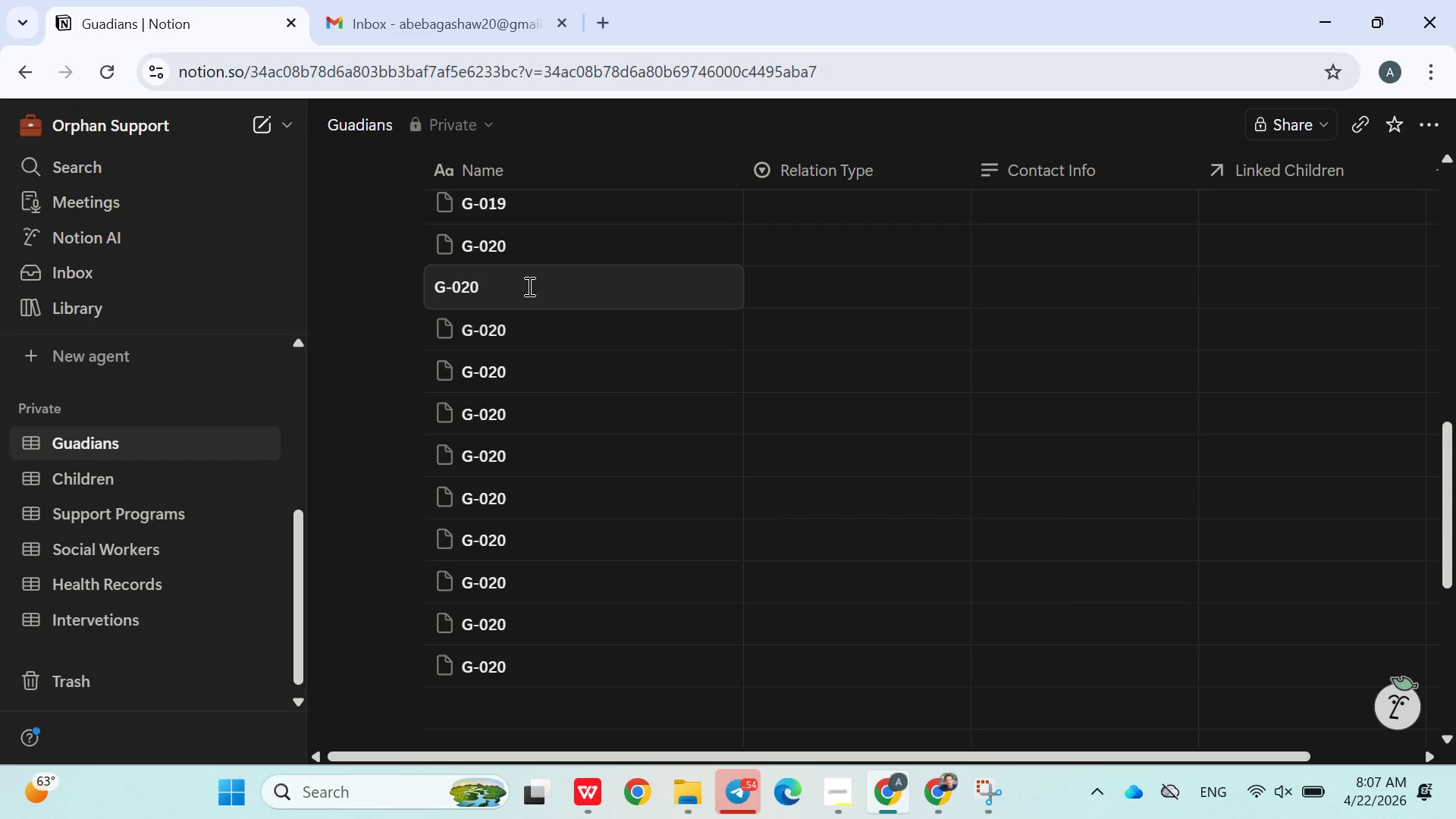 
key(Backspace)
 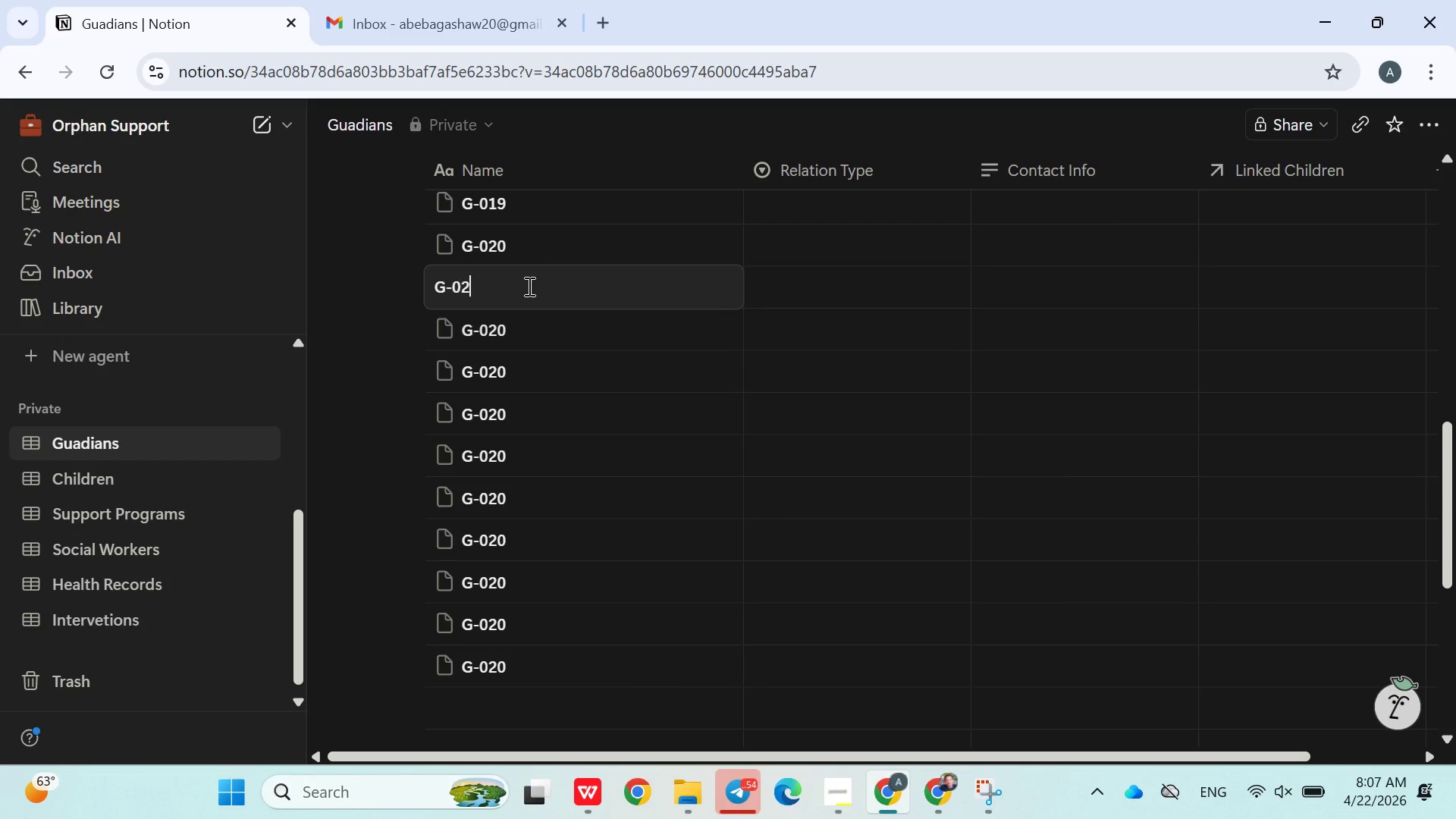 
key(1)
 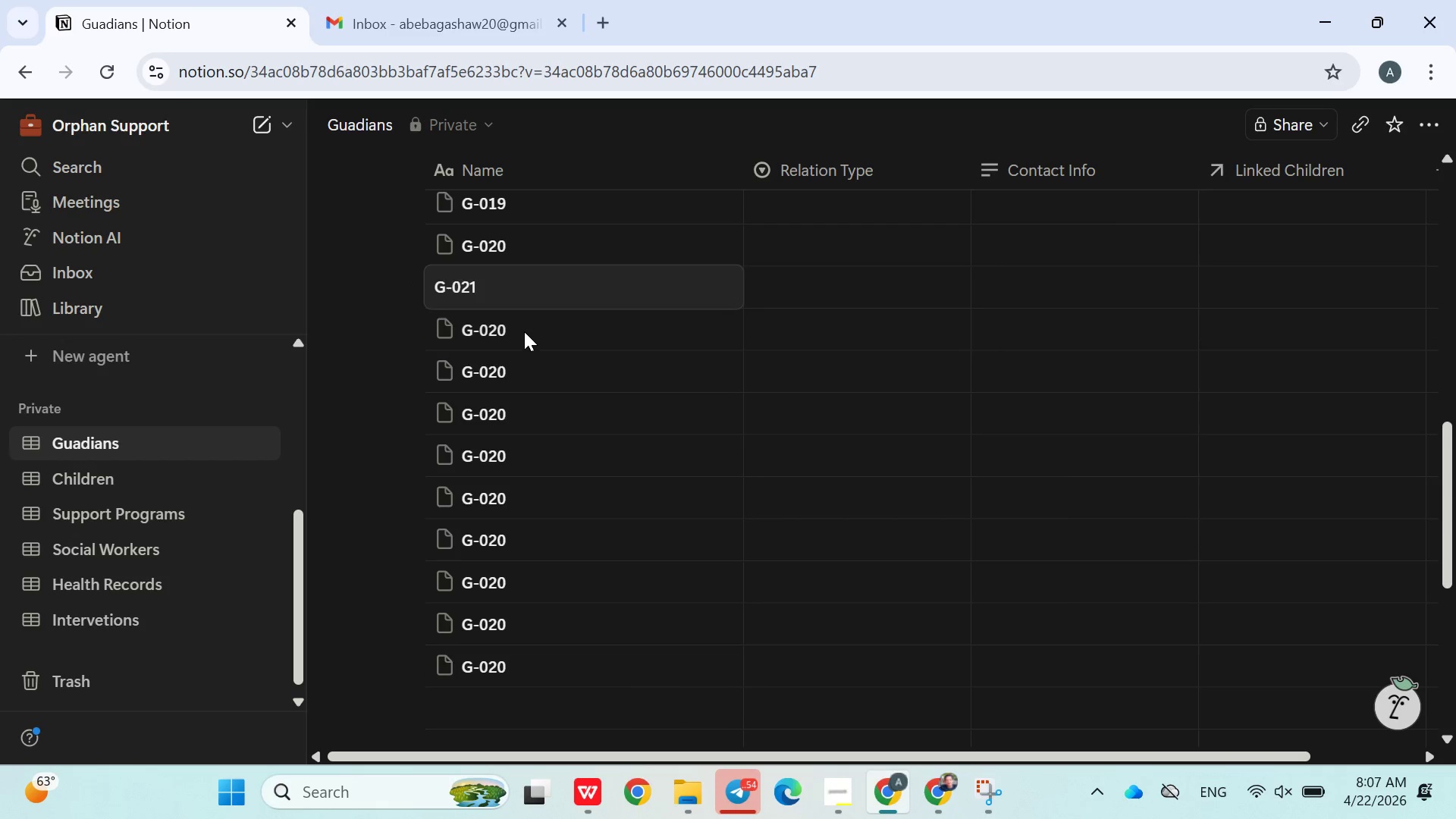 
double_click([524, 333])
 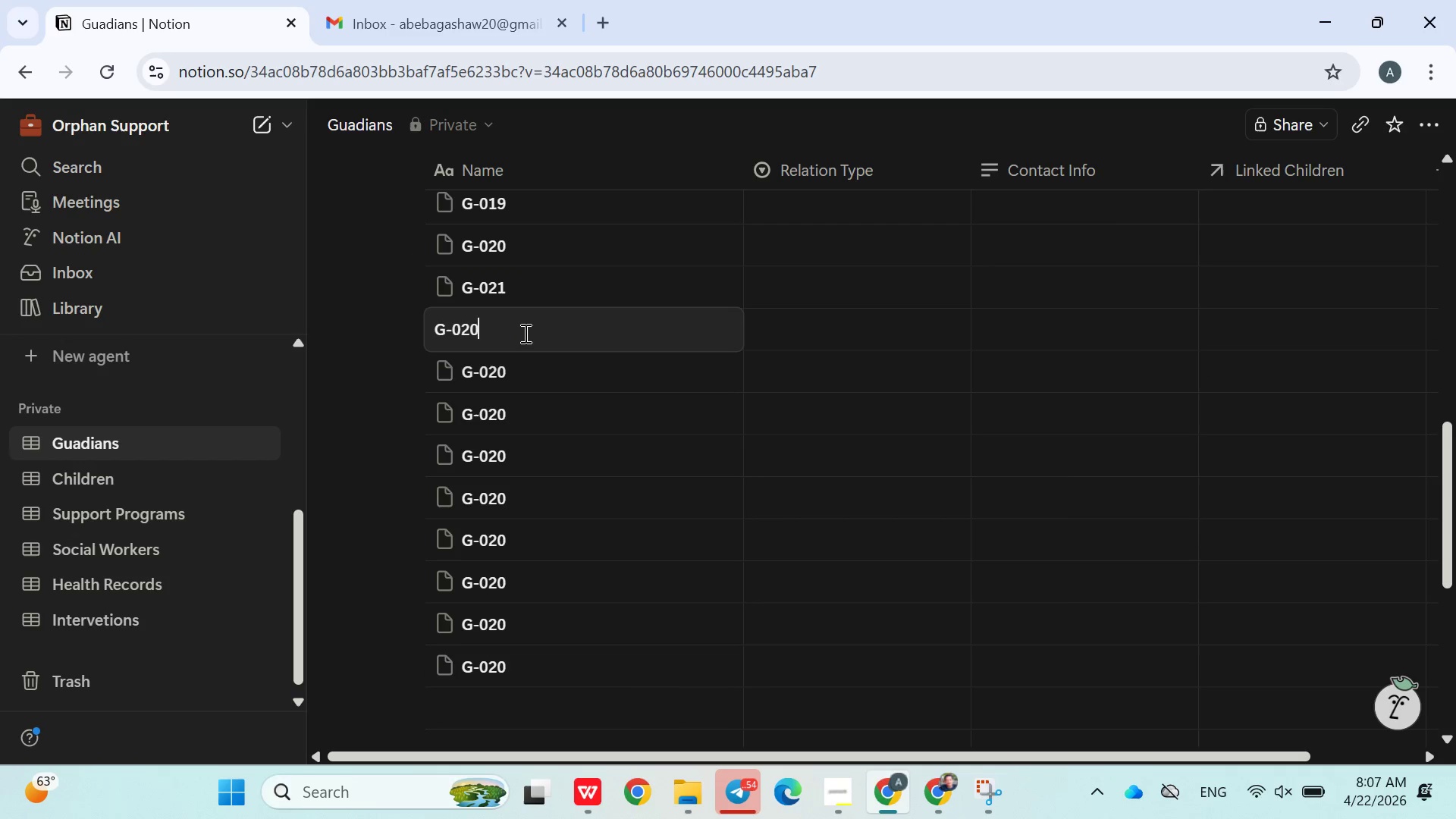 
key(Backspace)
 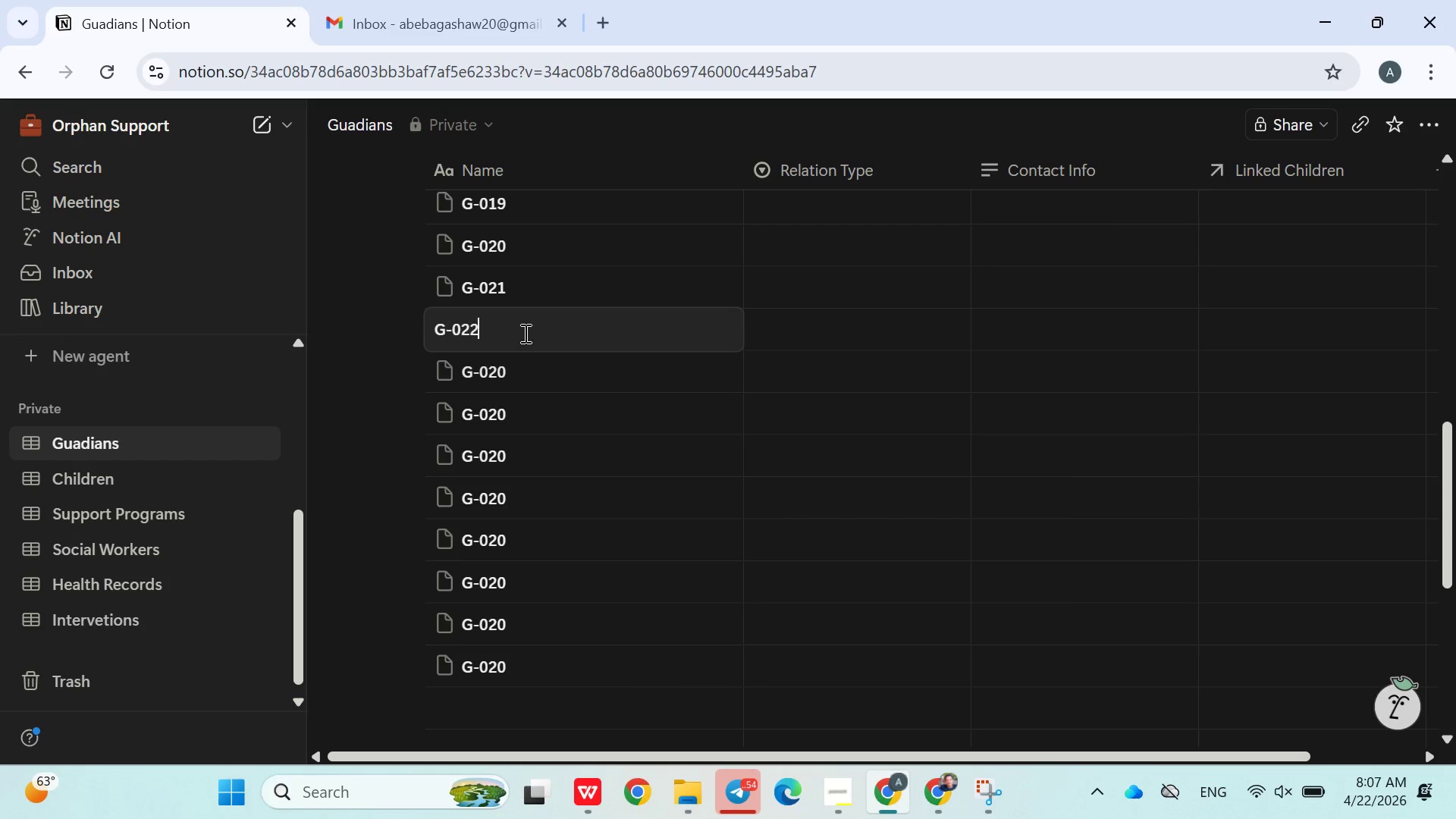 
key(2)
 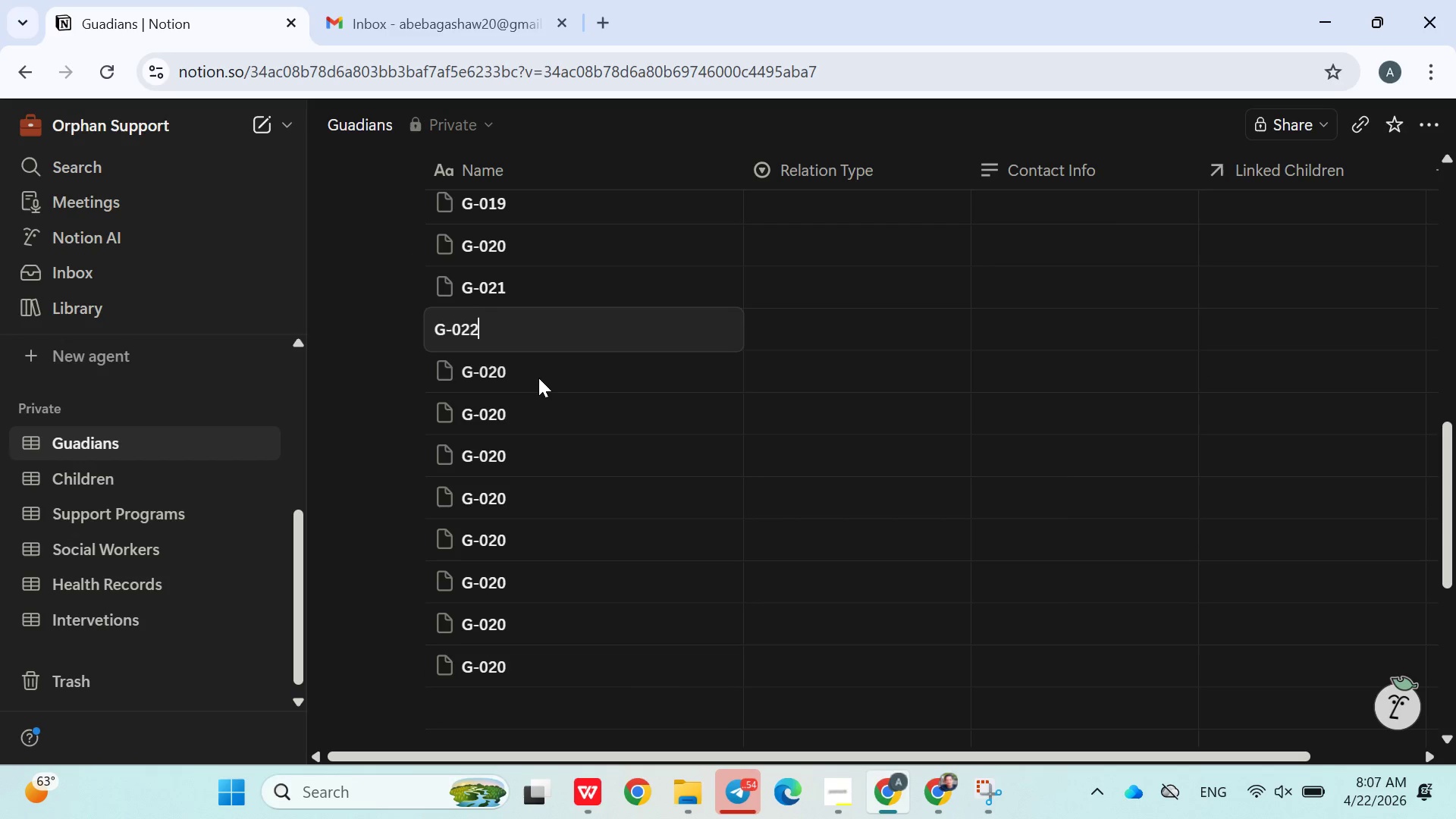 
double_click([538, 378])
 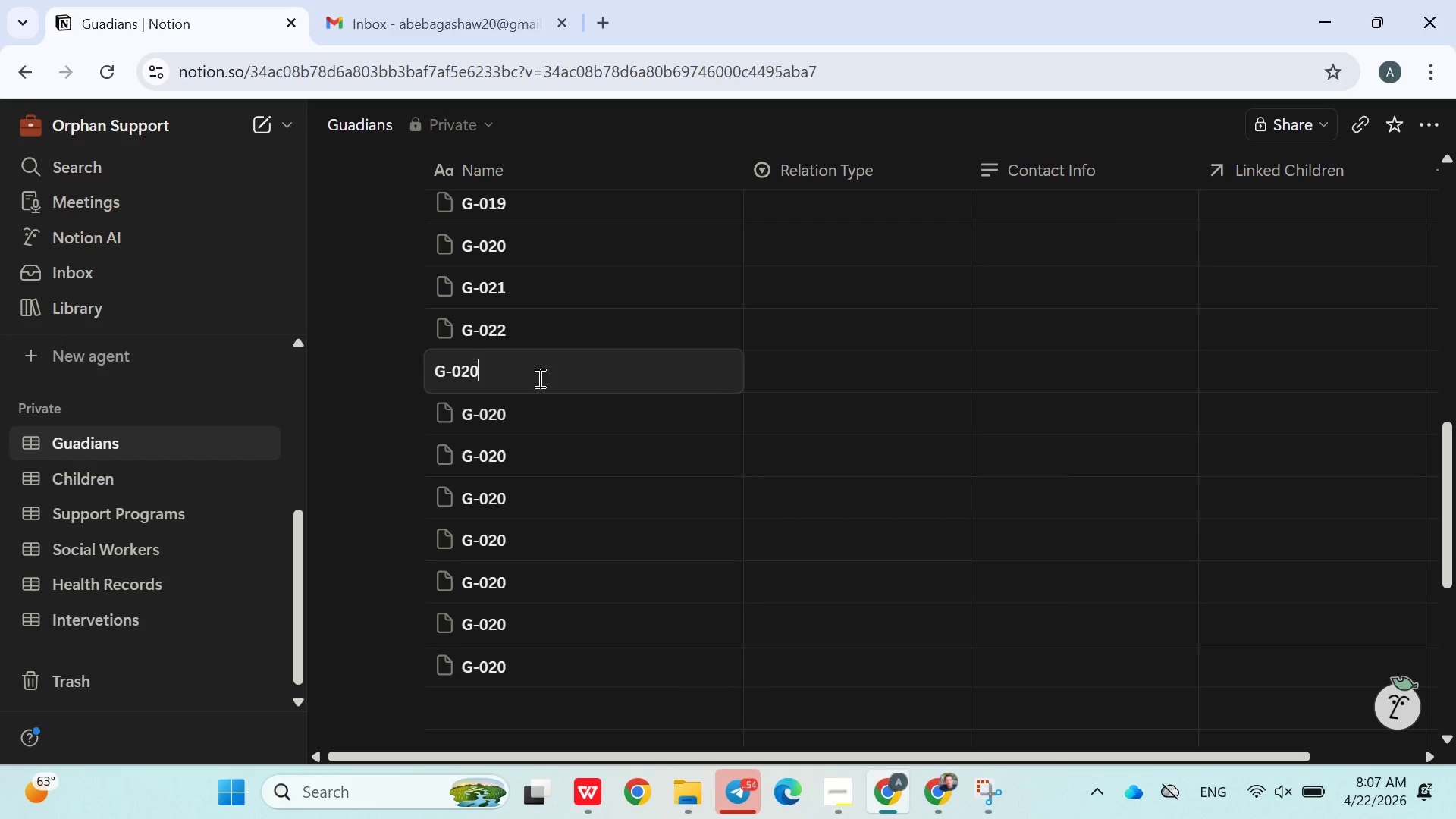 
key(Backspace)
 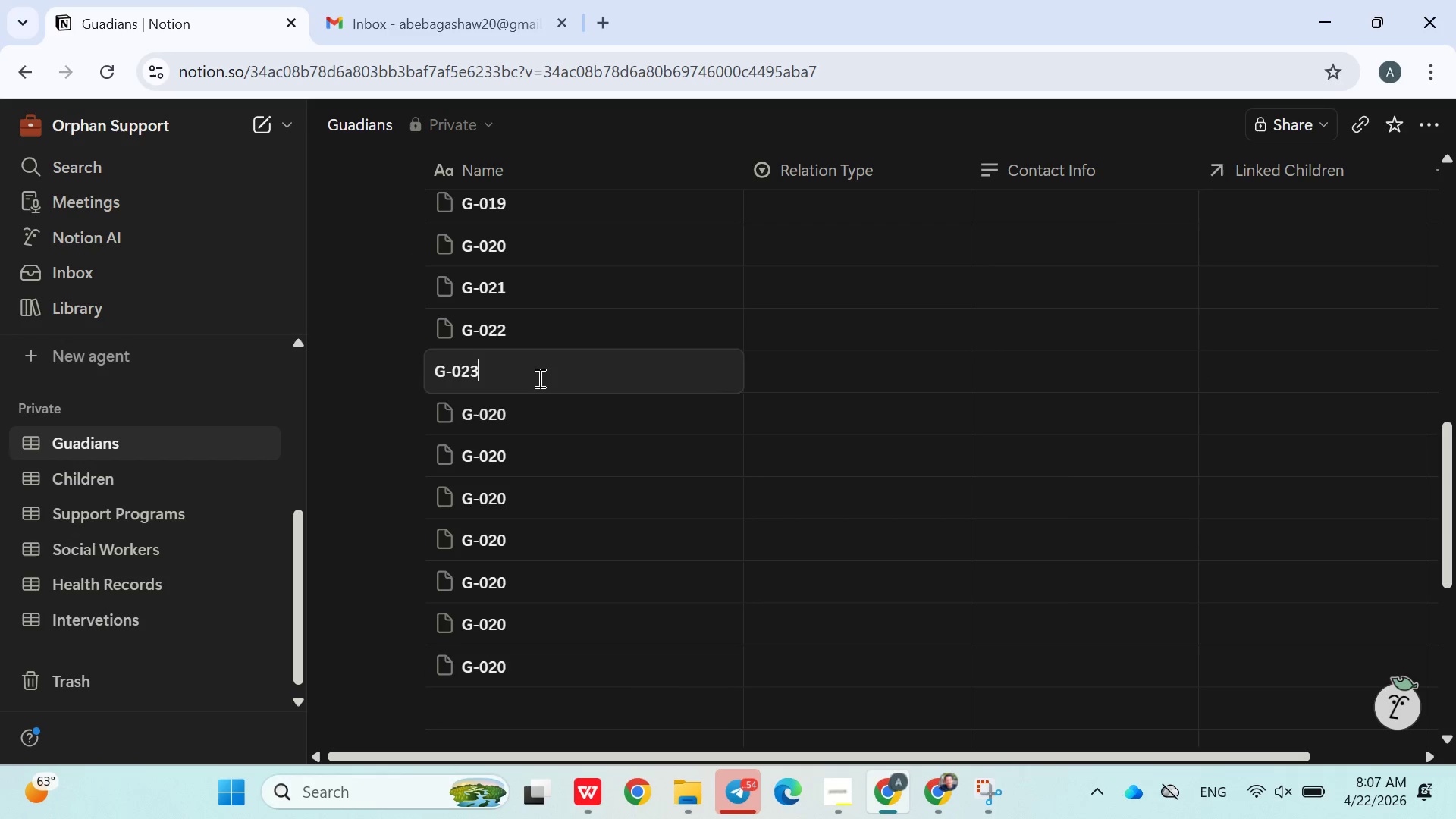 
key(3)
 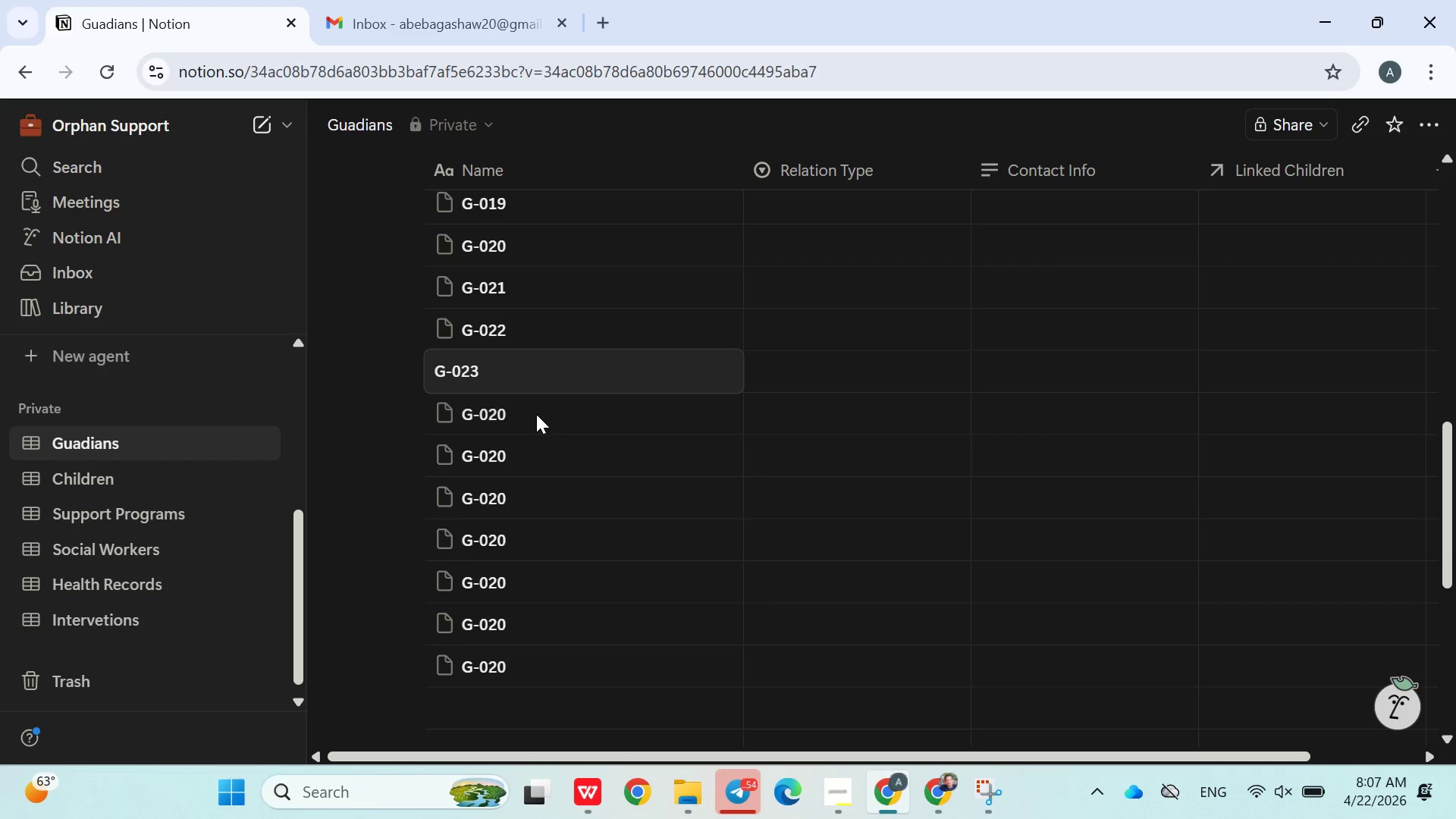 
double_click([536, 414])
 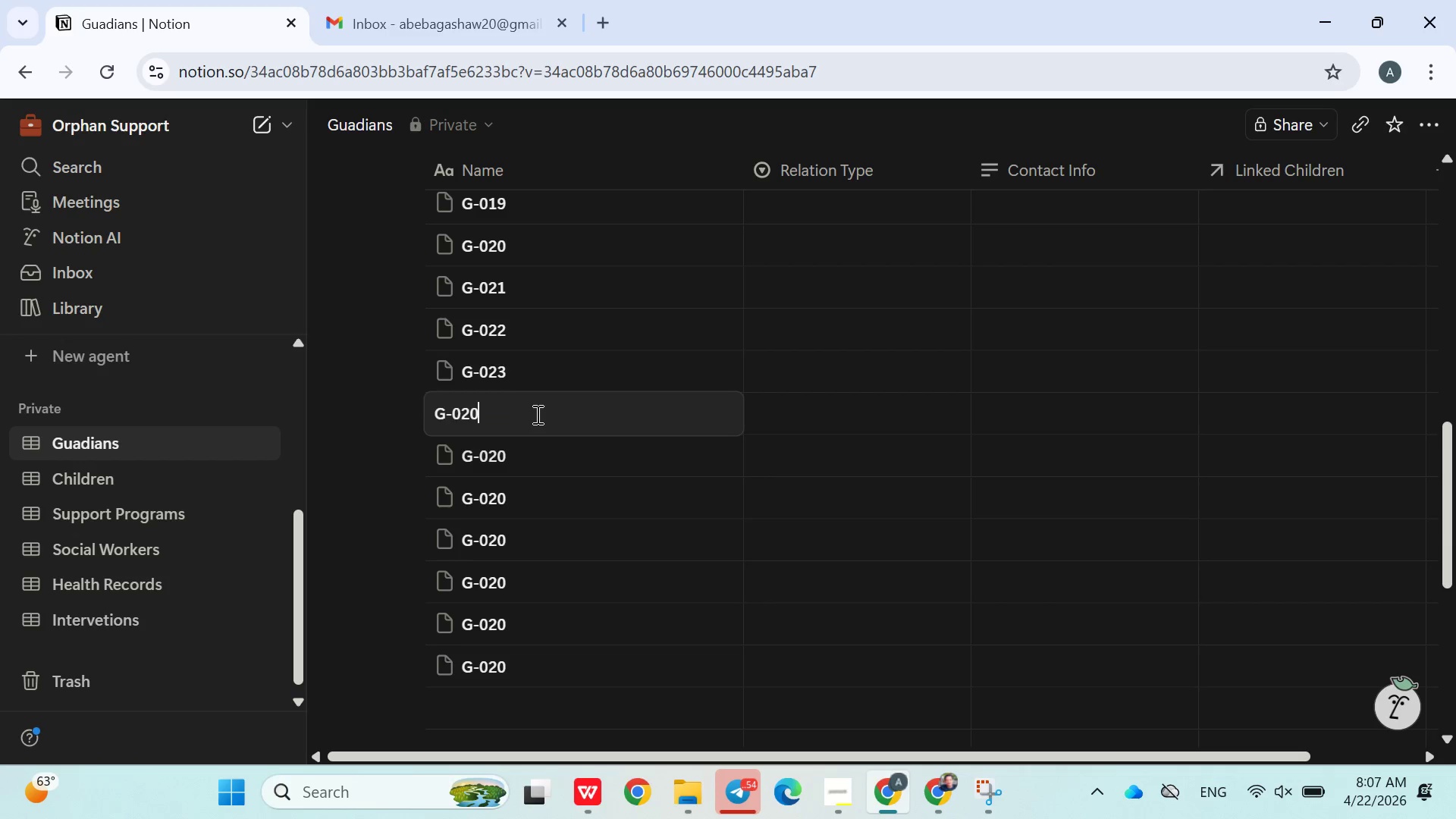 
key(Backspace)
 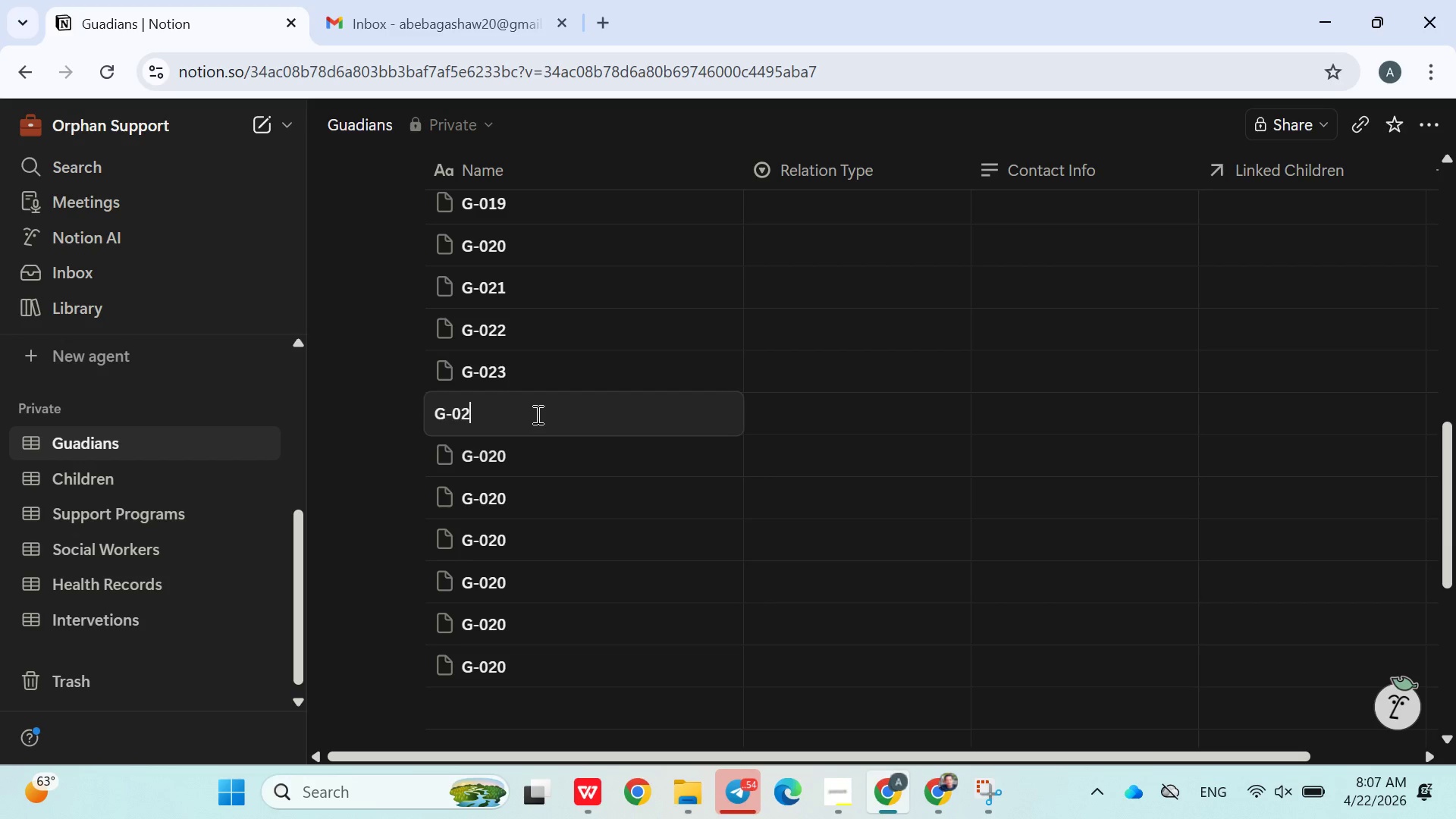 
key(4)
 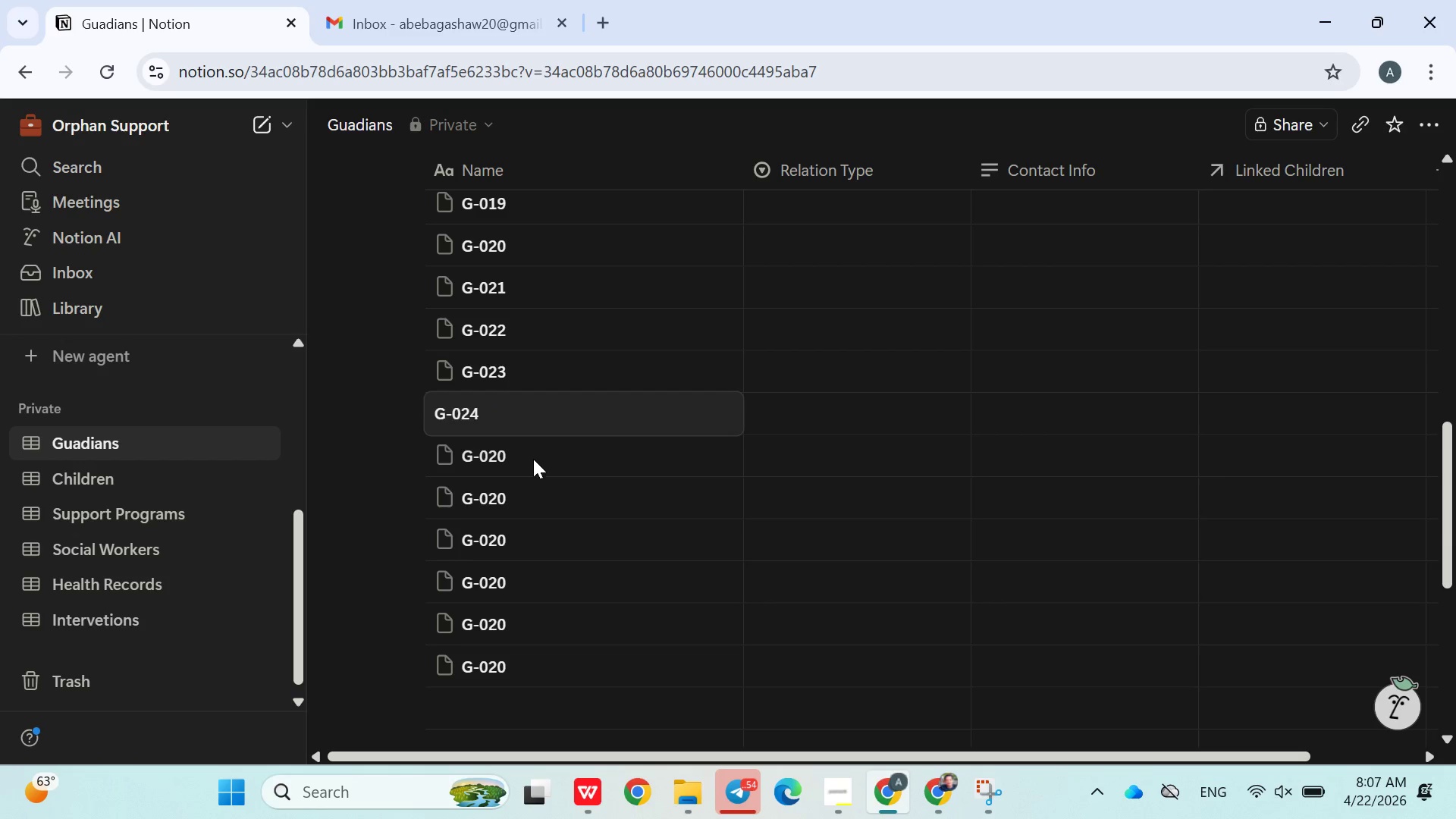 
double_click([532, 460])
 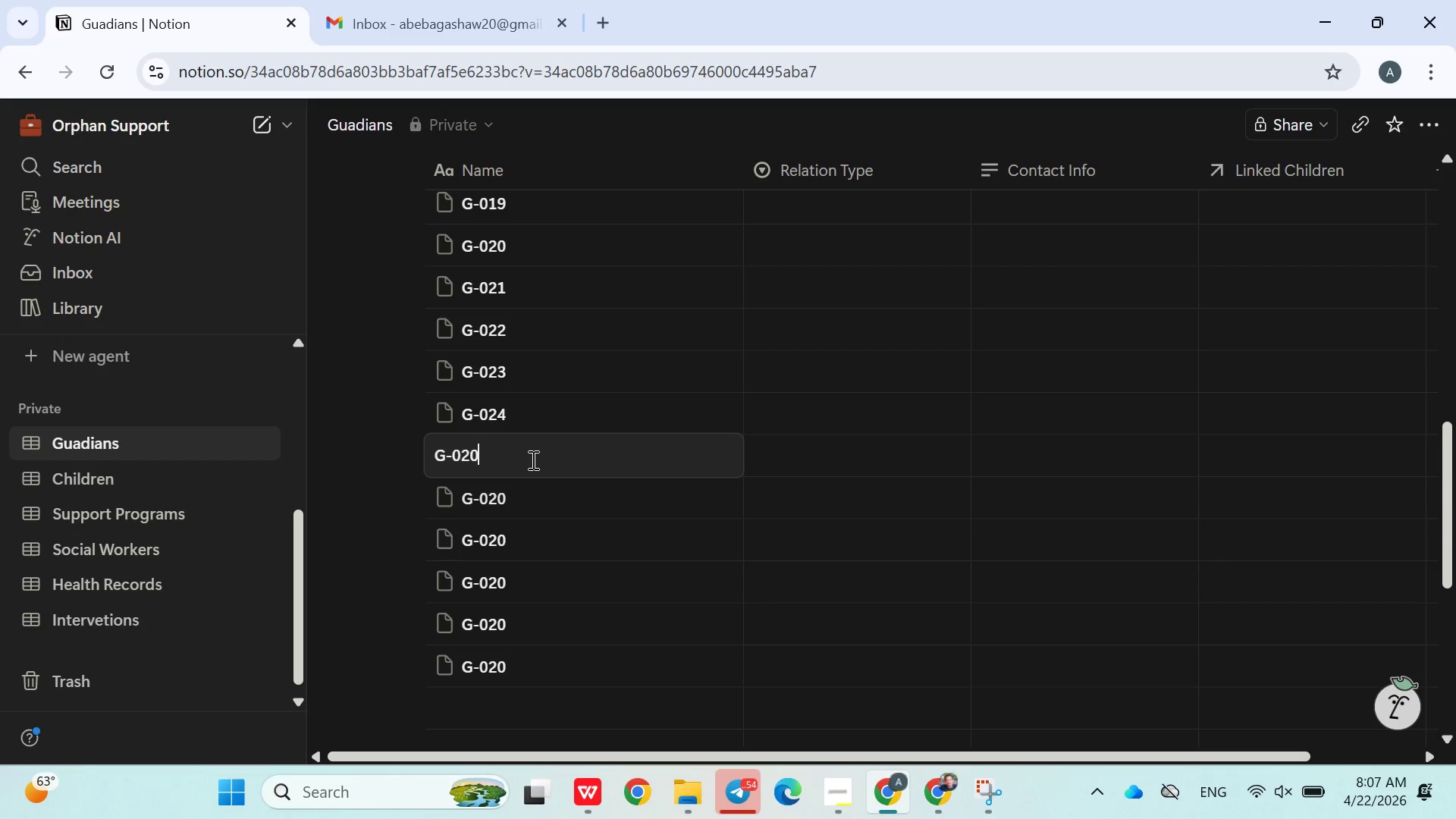 
key(Backspace)
 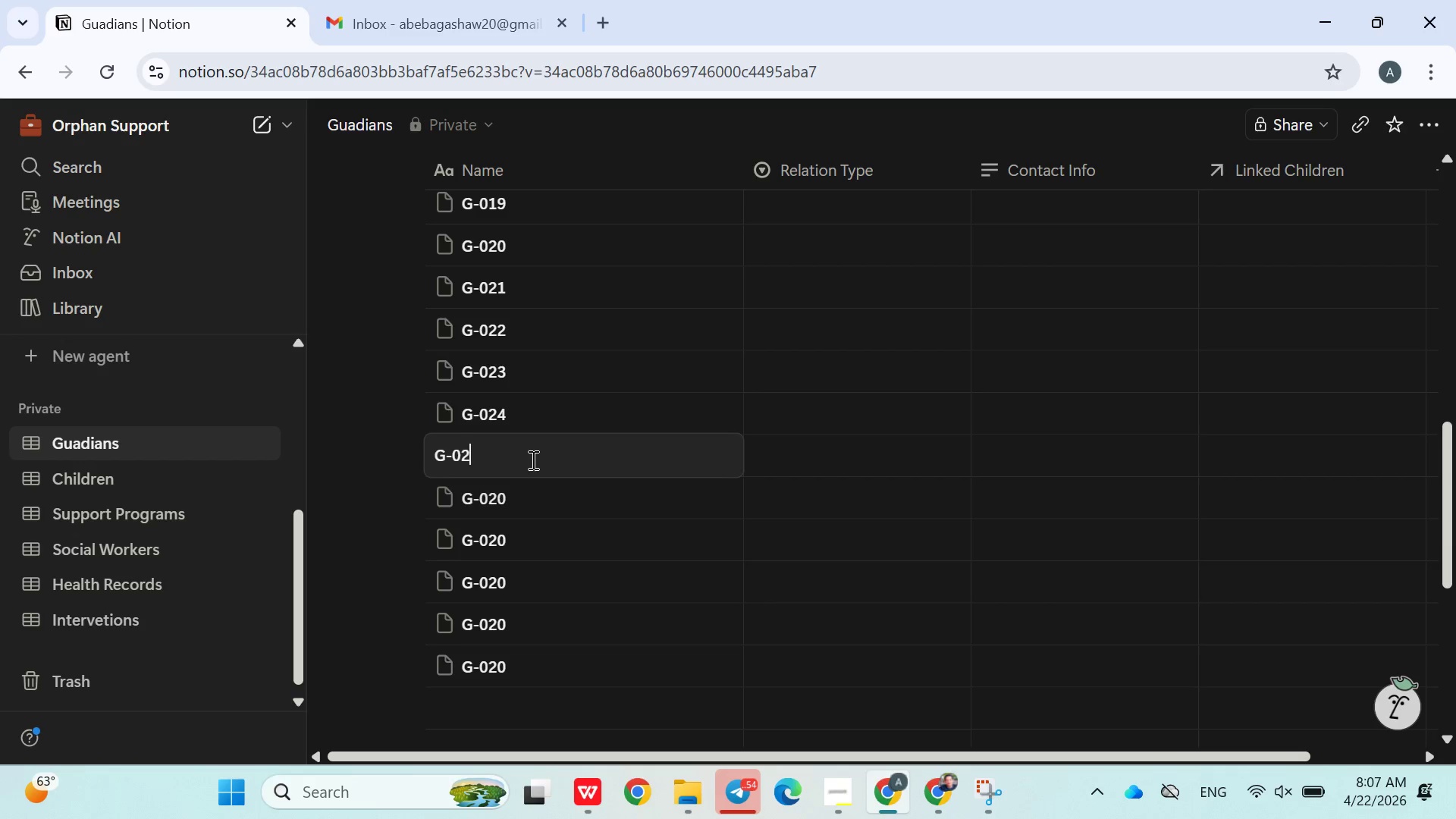 
key(5)
 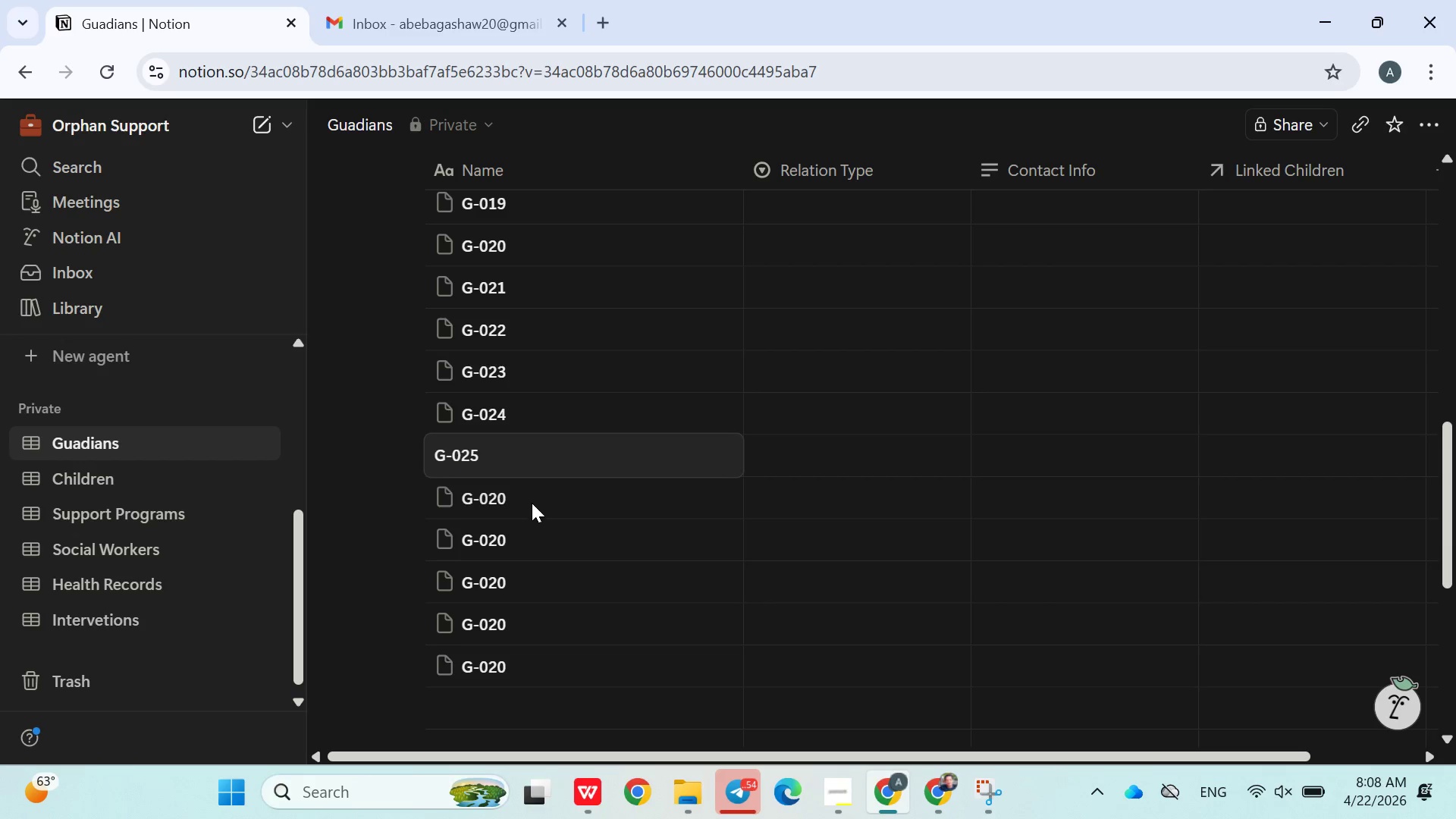 
double_click([532, 503])
 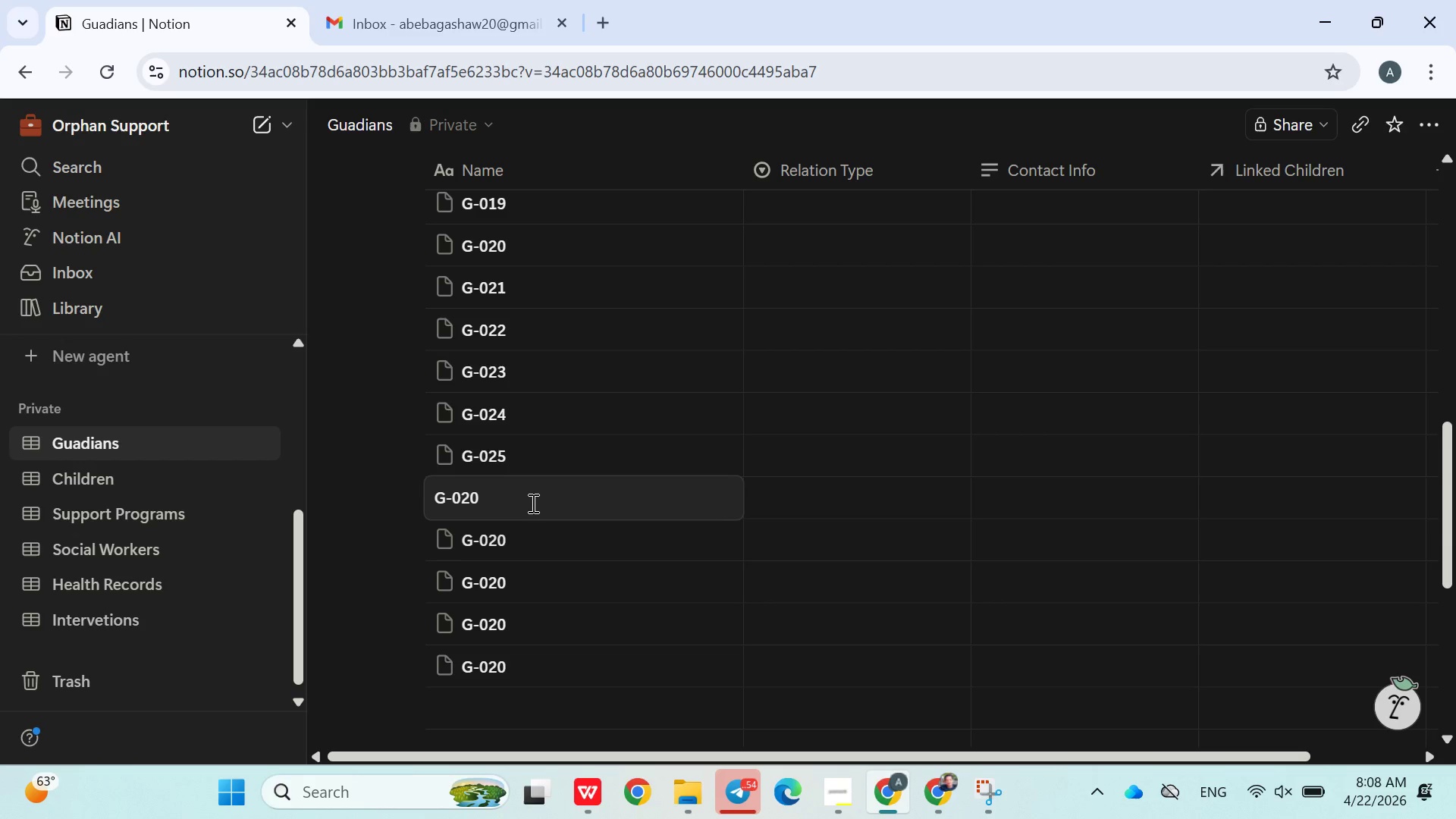 
key(Backspace)
 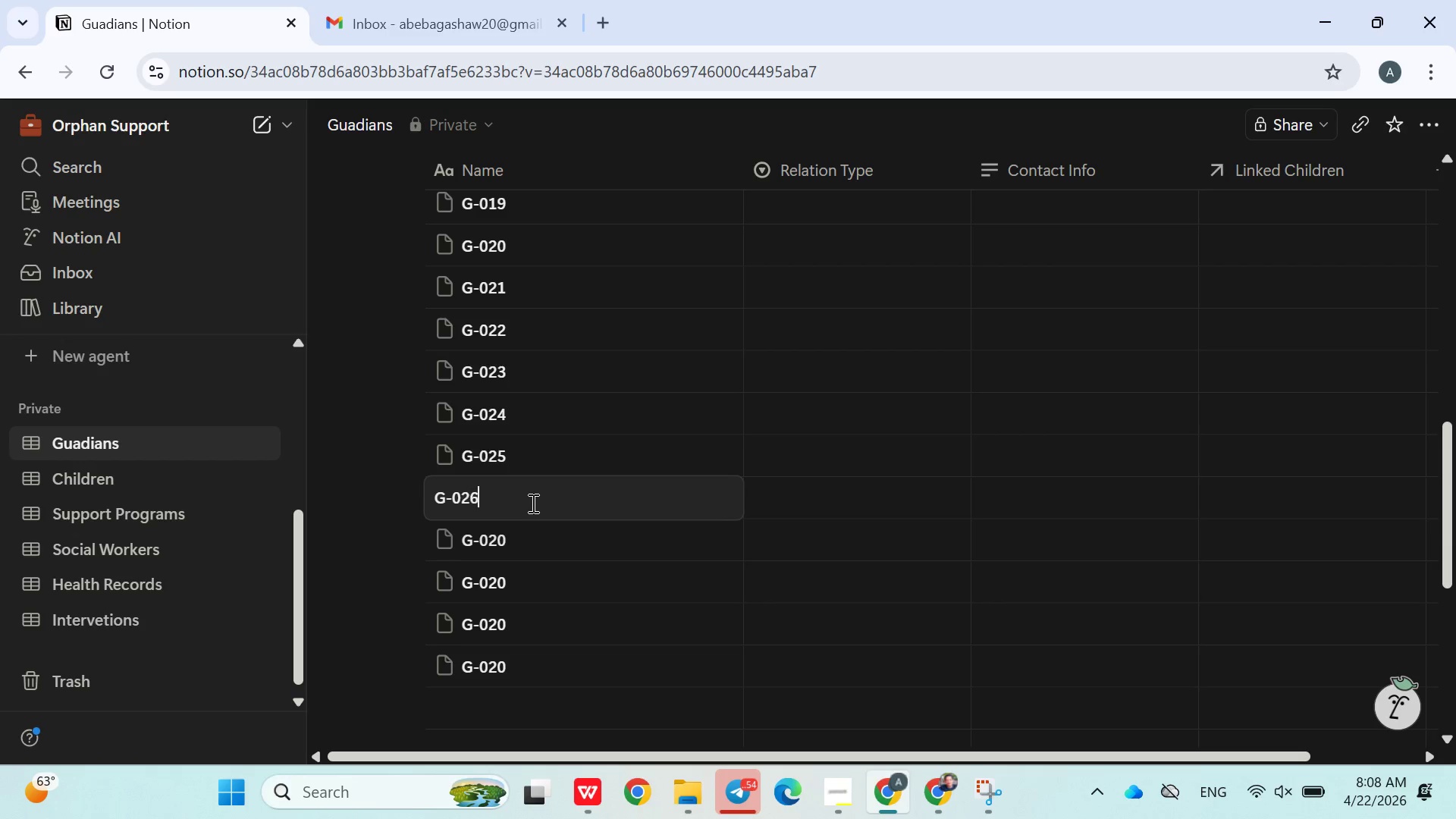 
key(6)
 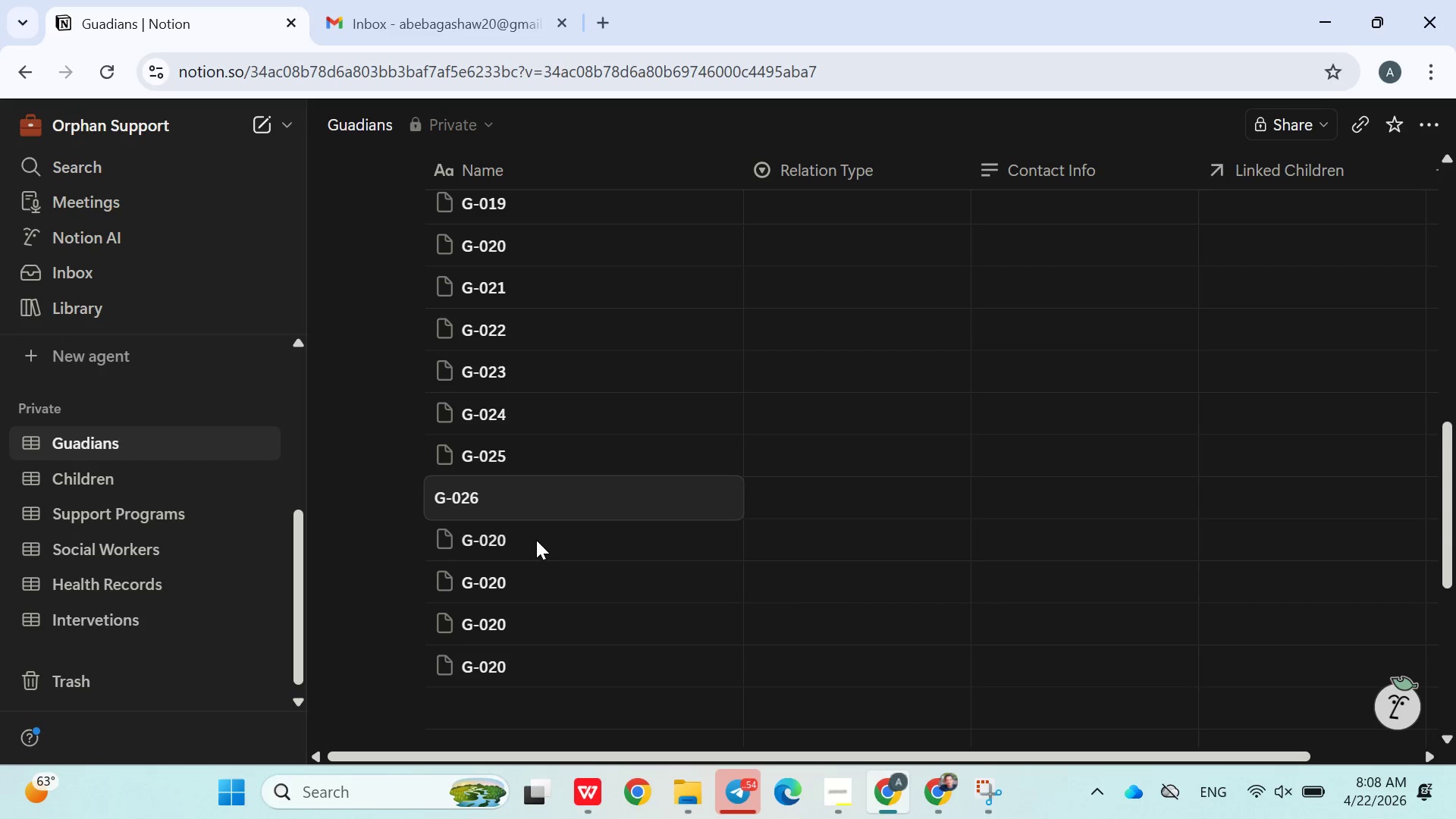 
double_click([536, 542])
 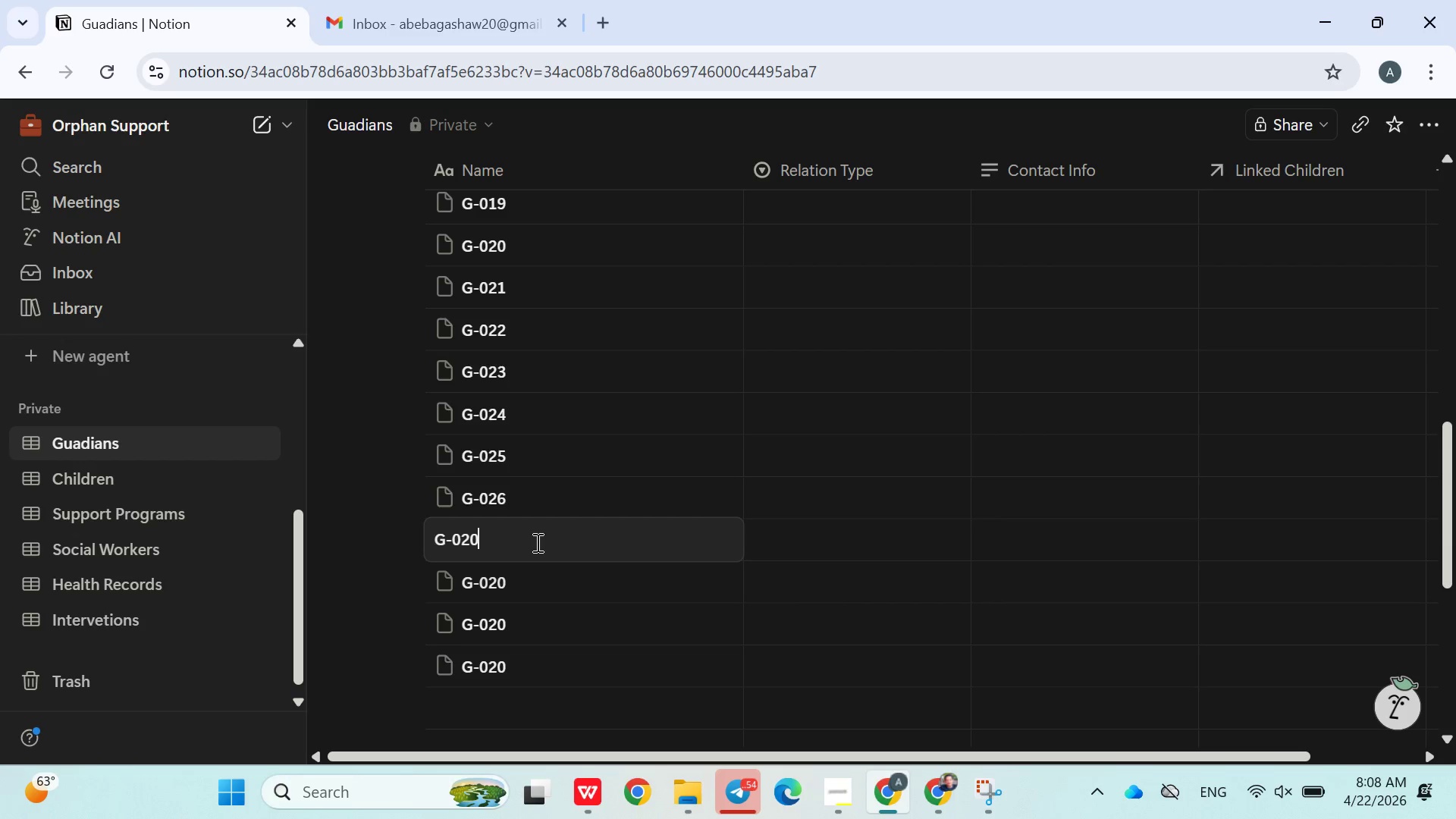 
key(Backspace)
 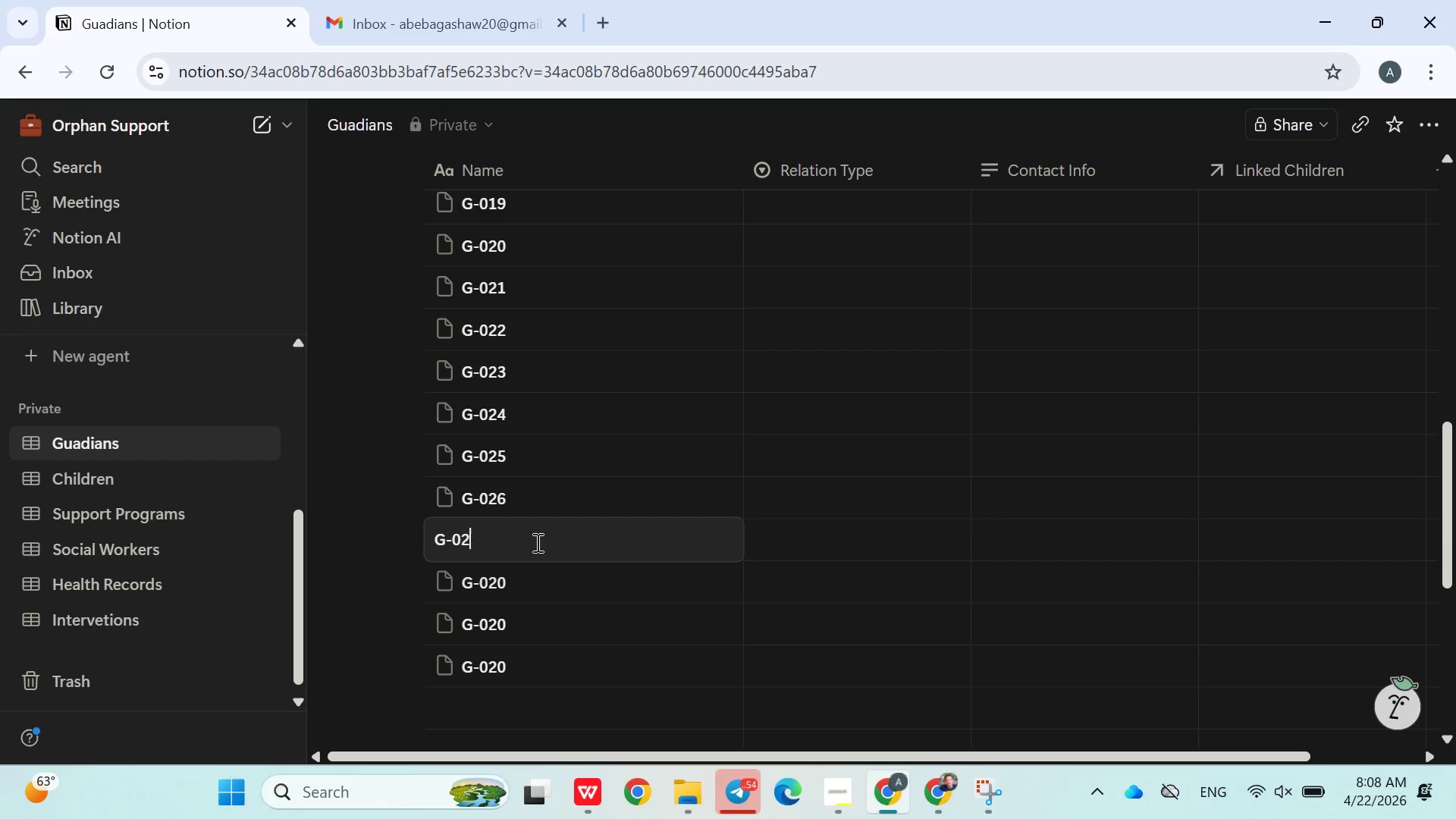 
key(7)
 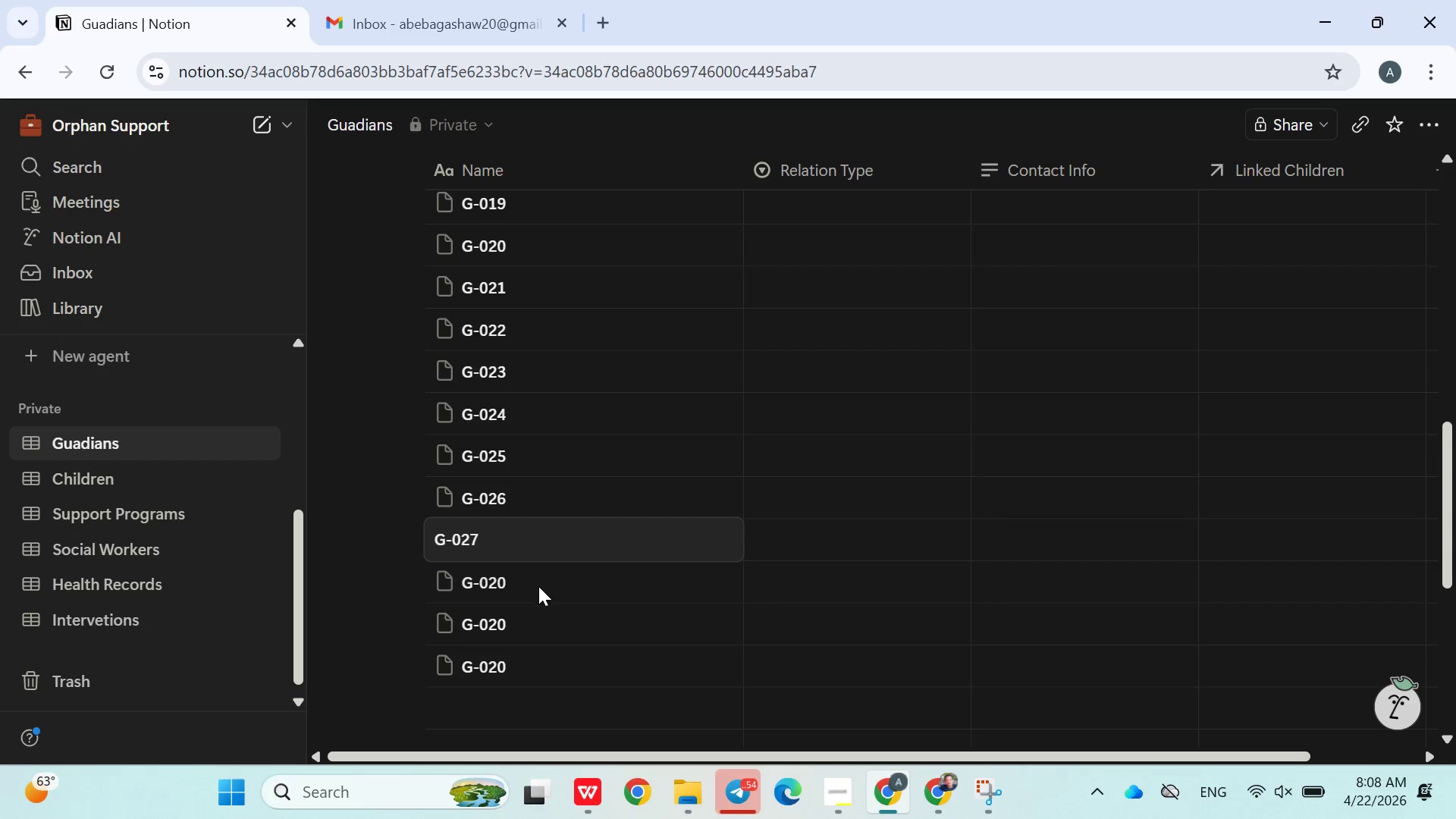 
double_click([538, 587])
 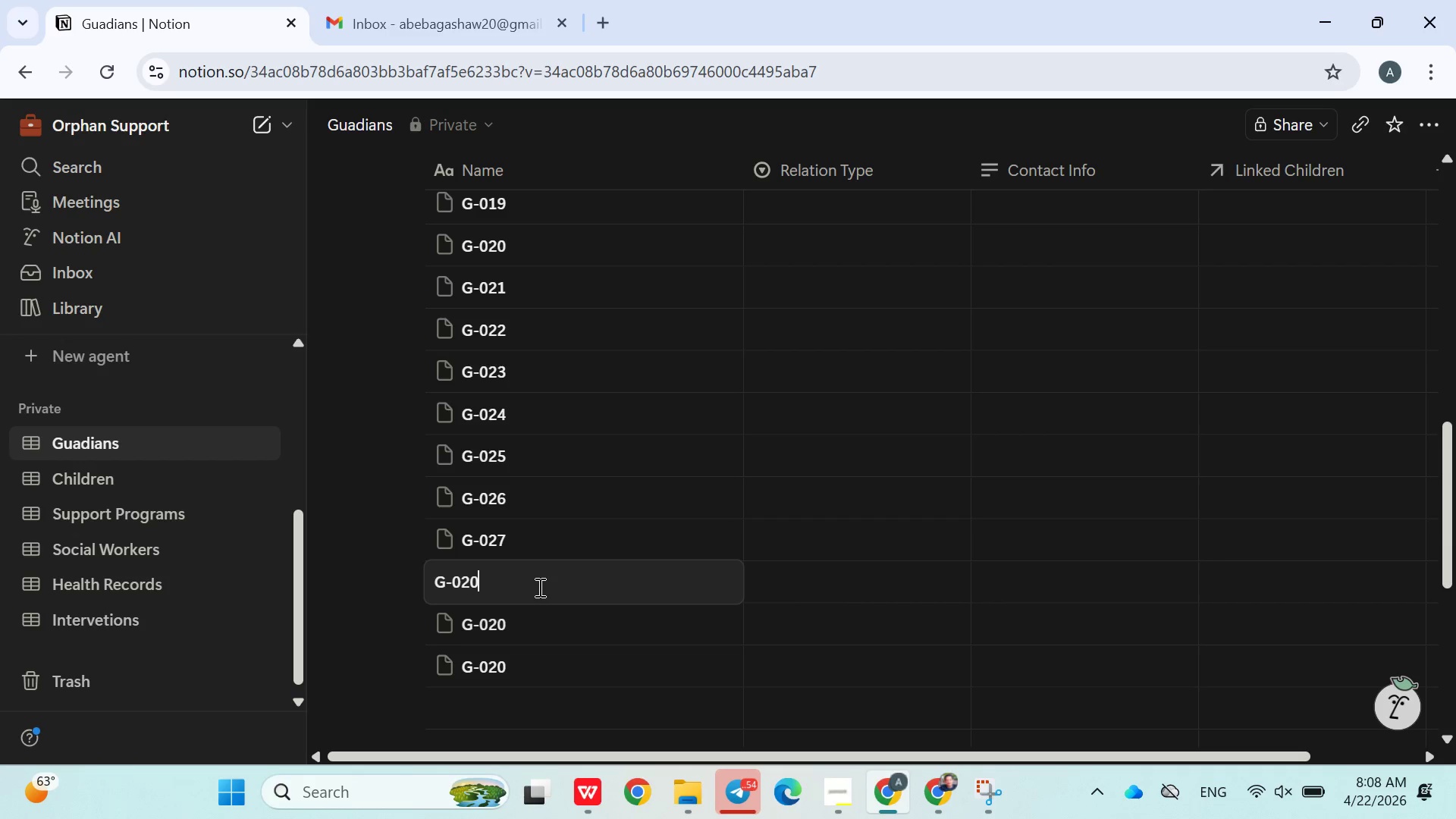 
key(Backspace)
 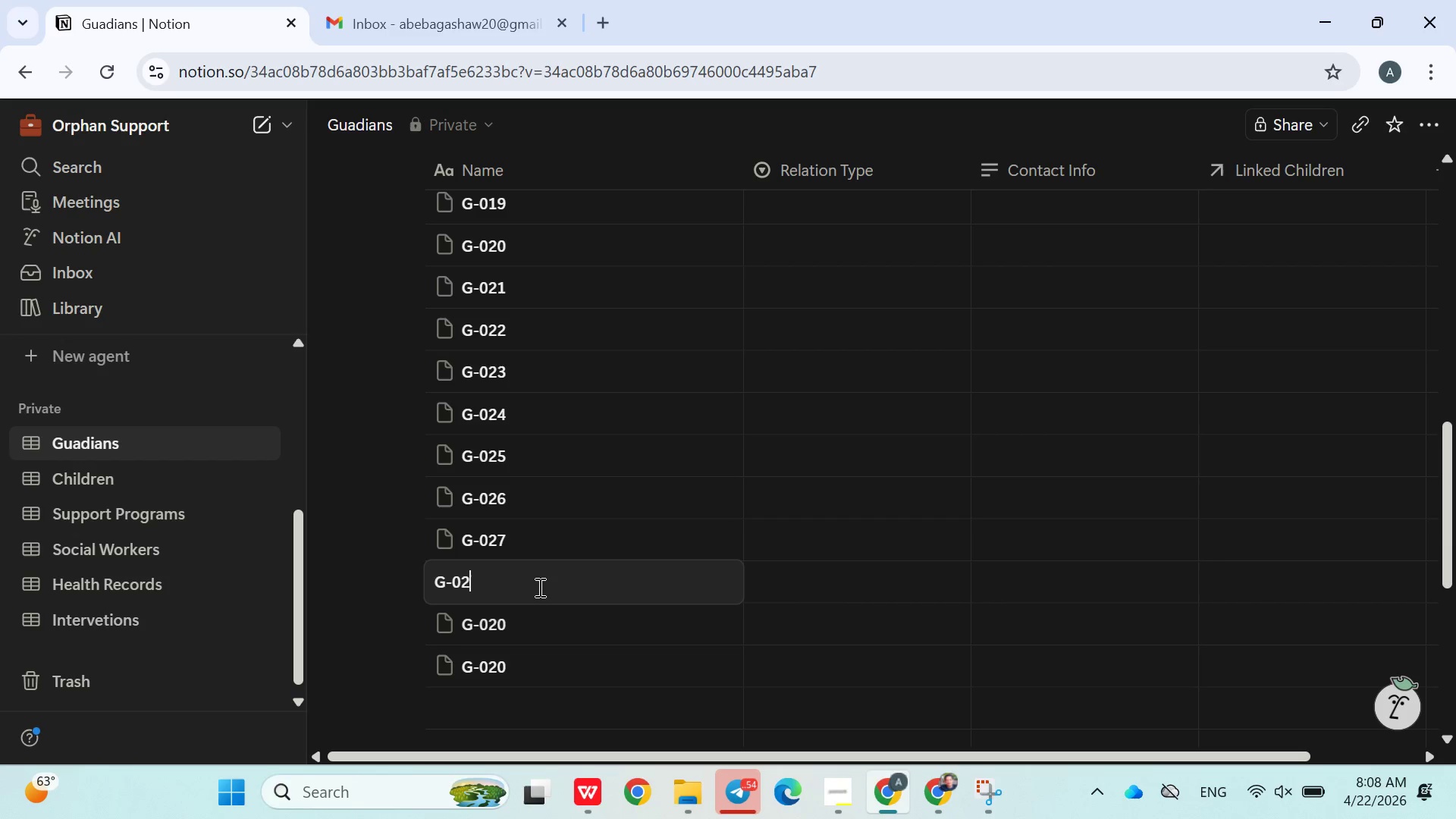 
key(8)
 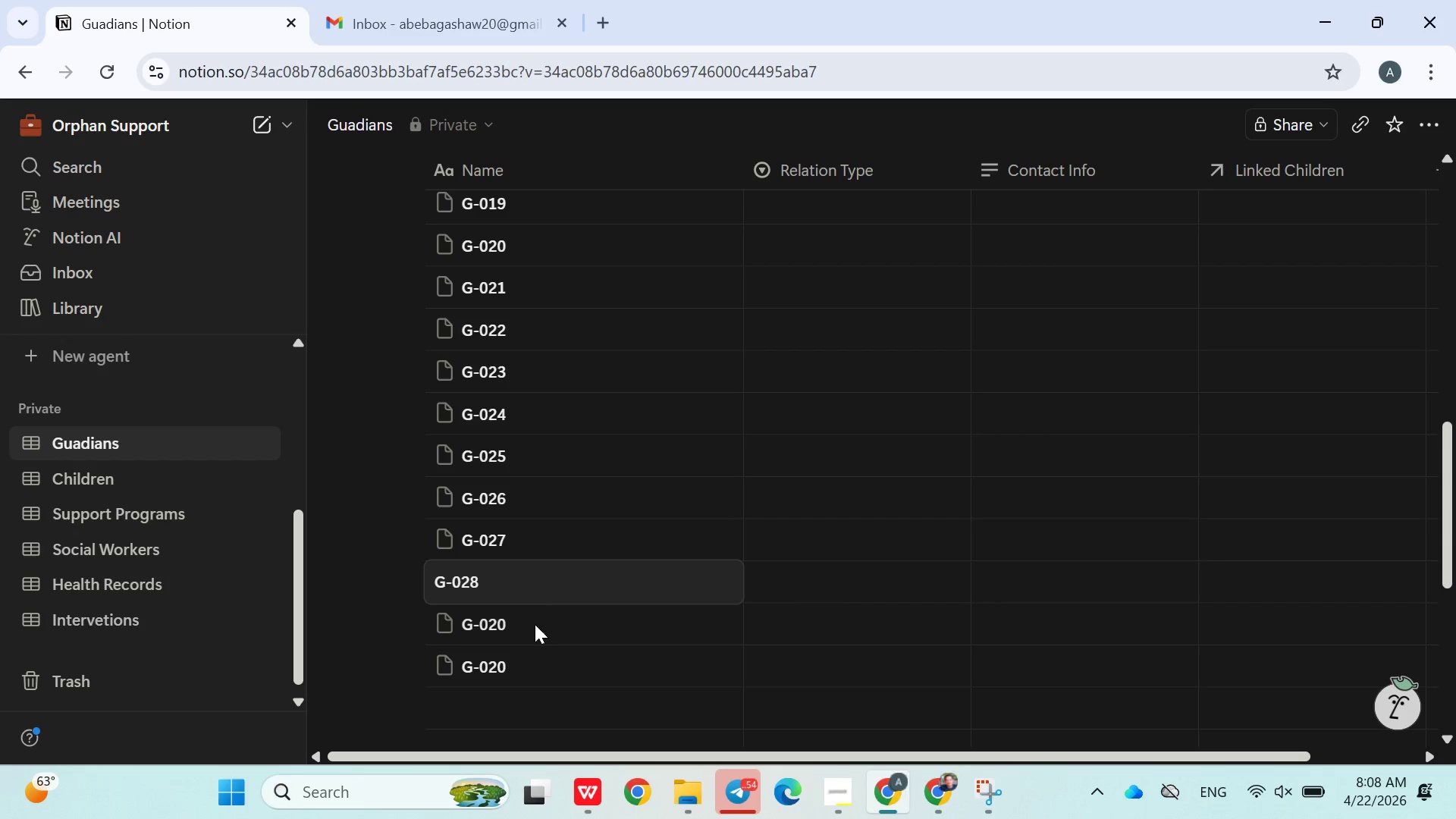 
double_click([535, 626])
 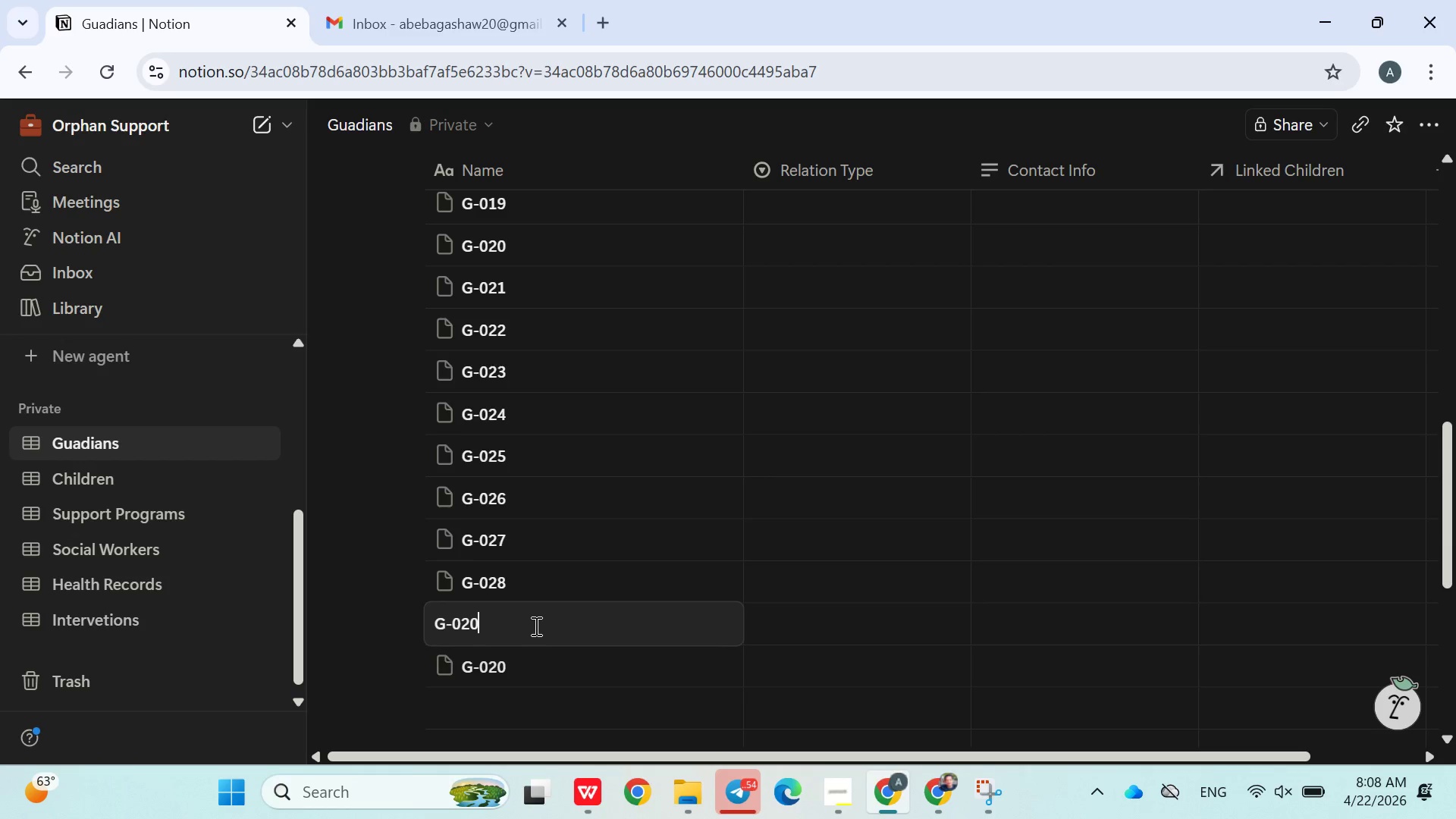 
key(Backspace)
 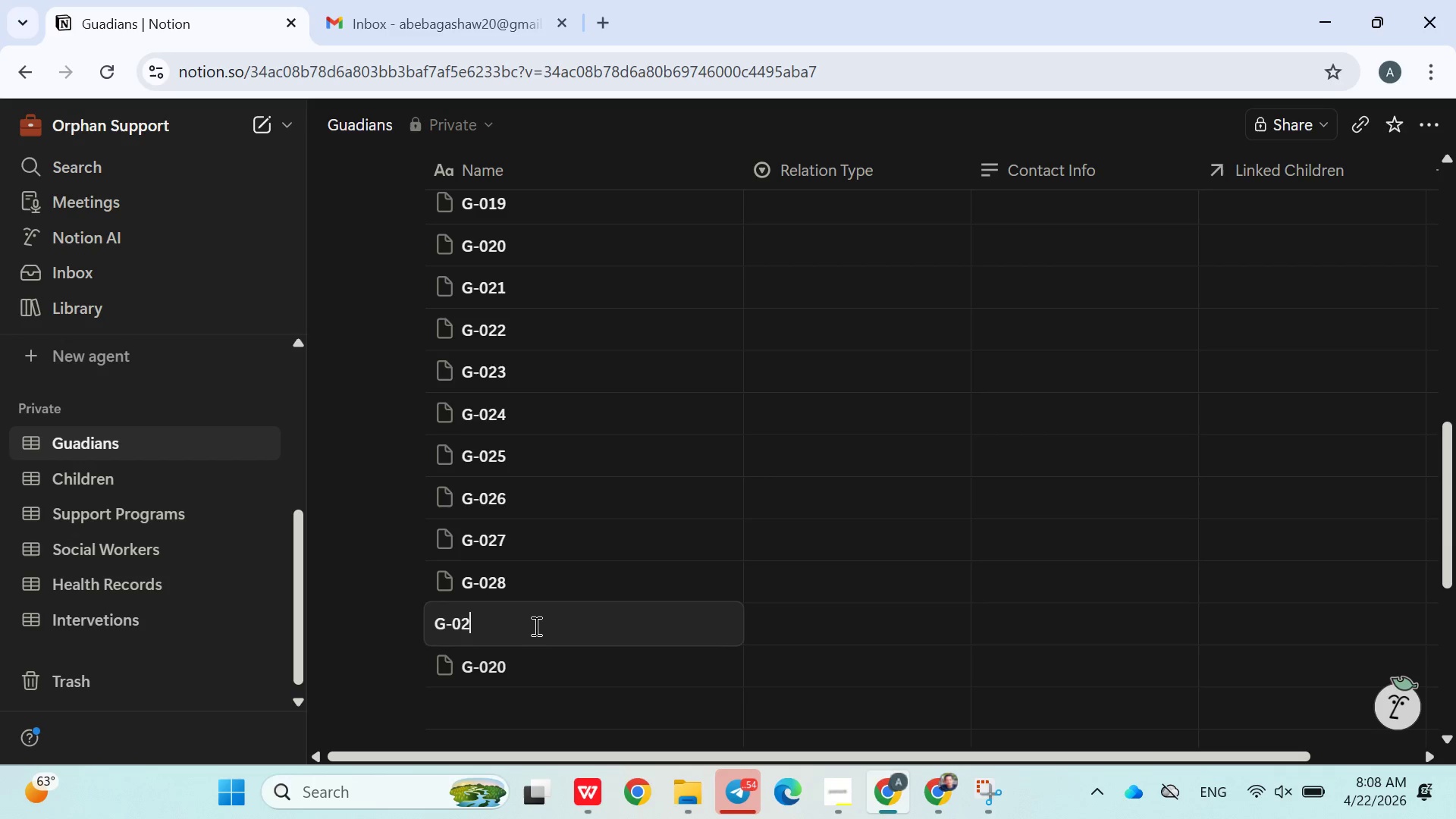 
key(9)
 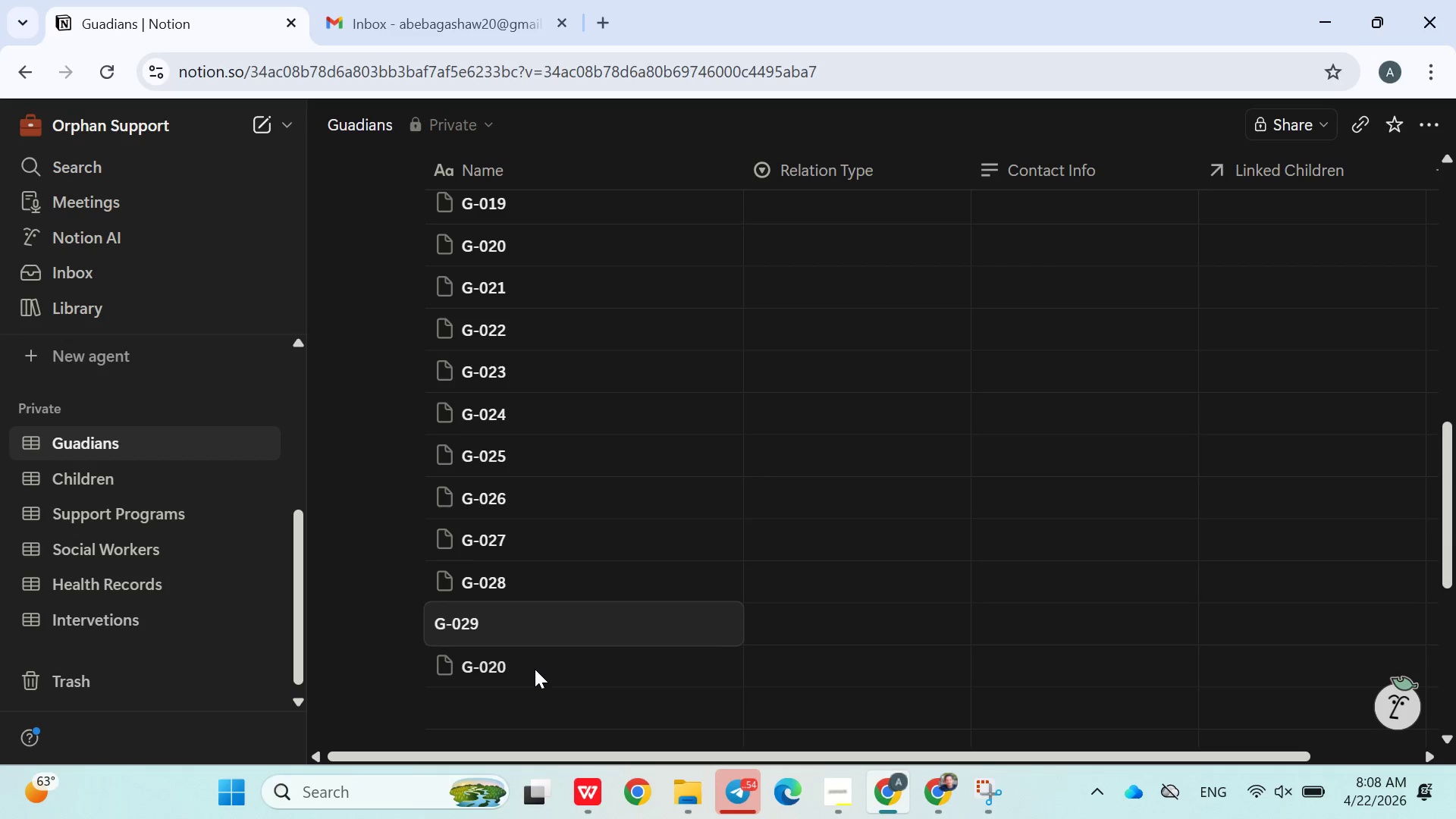 
double_click([535, 670])
 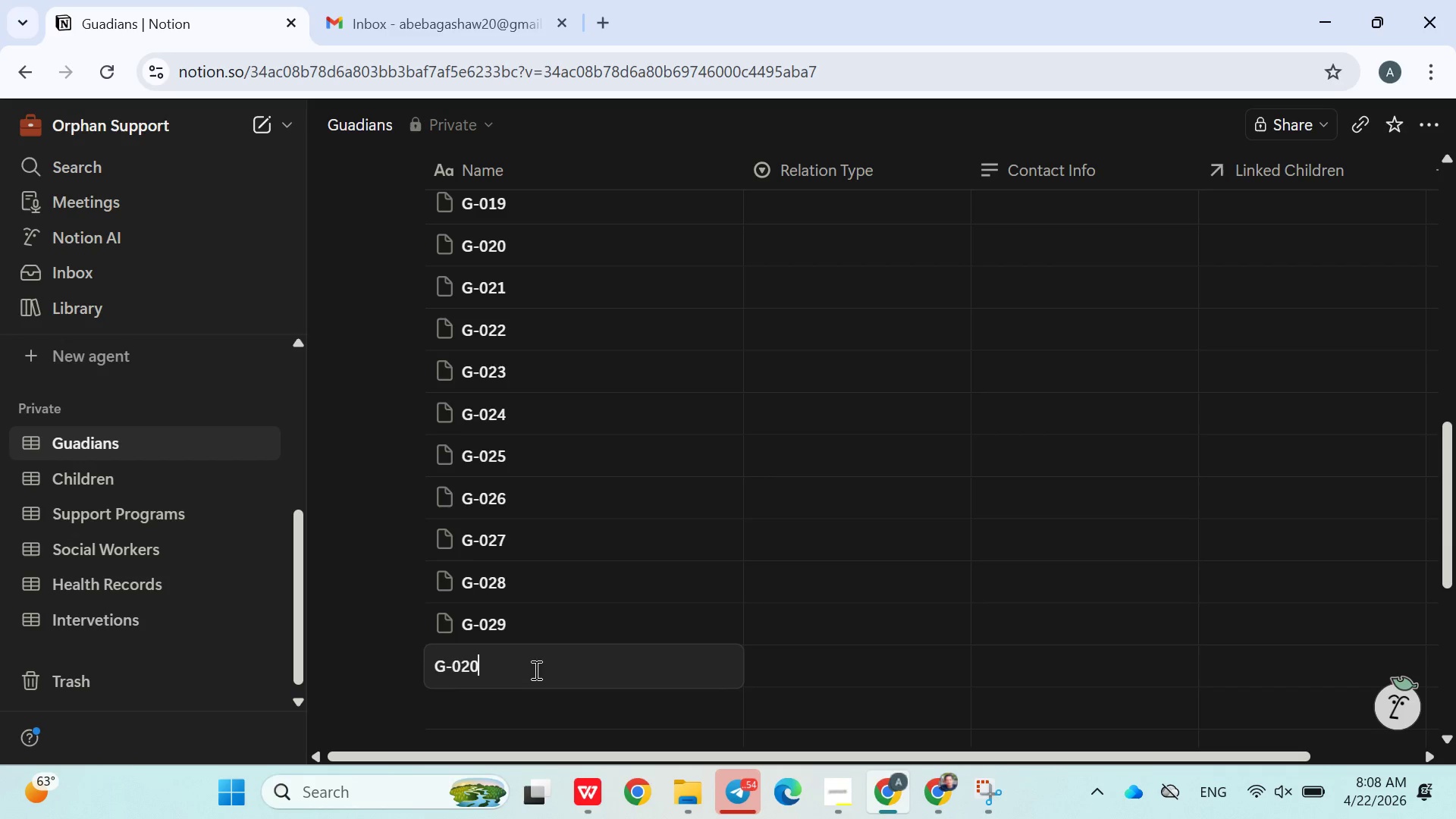 
key(Backspace)
key(Backspace)
type(30)
 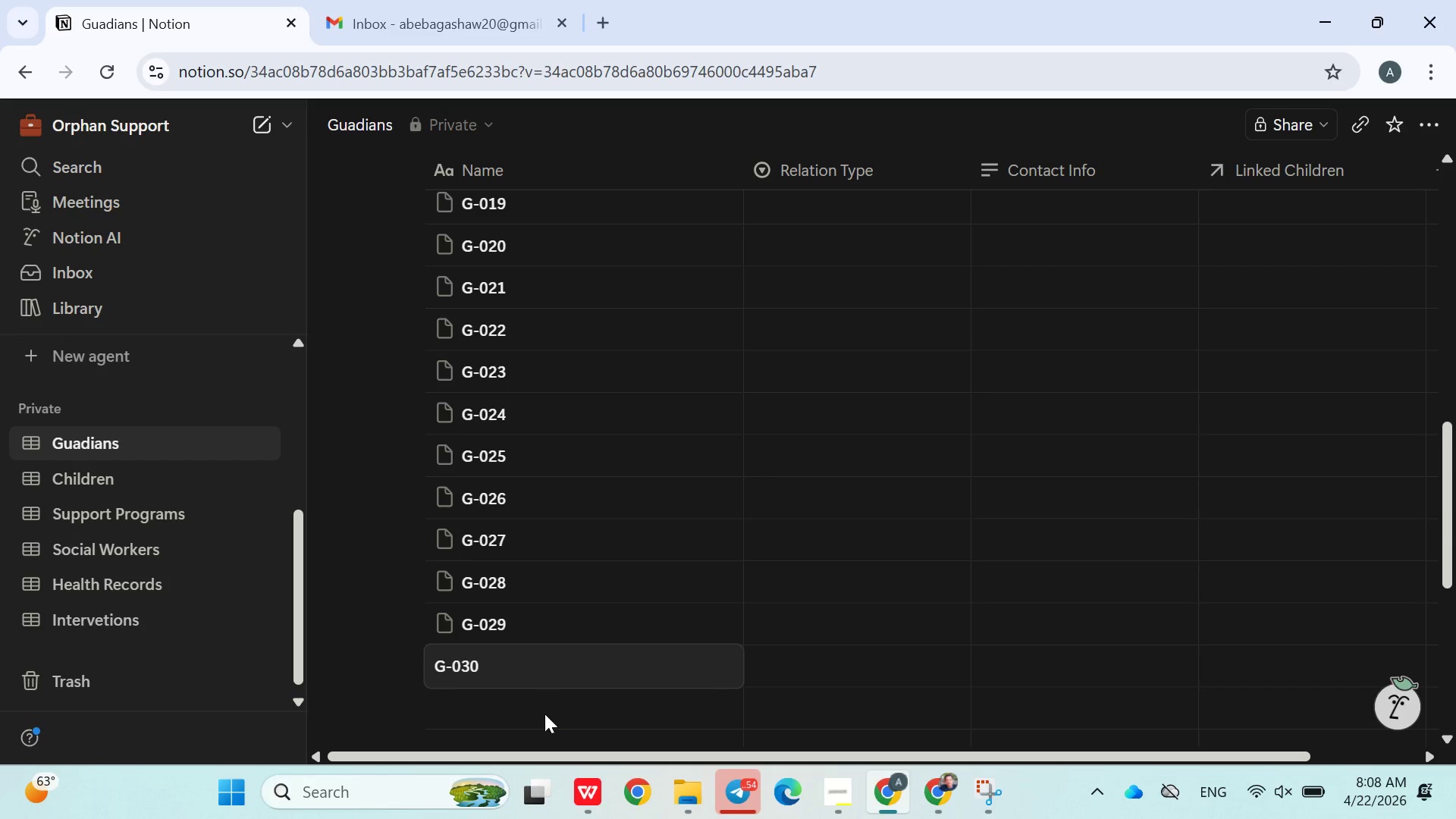 
left_click([544, 717])
 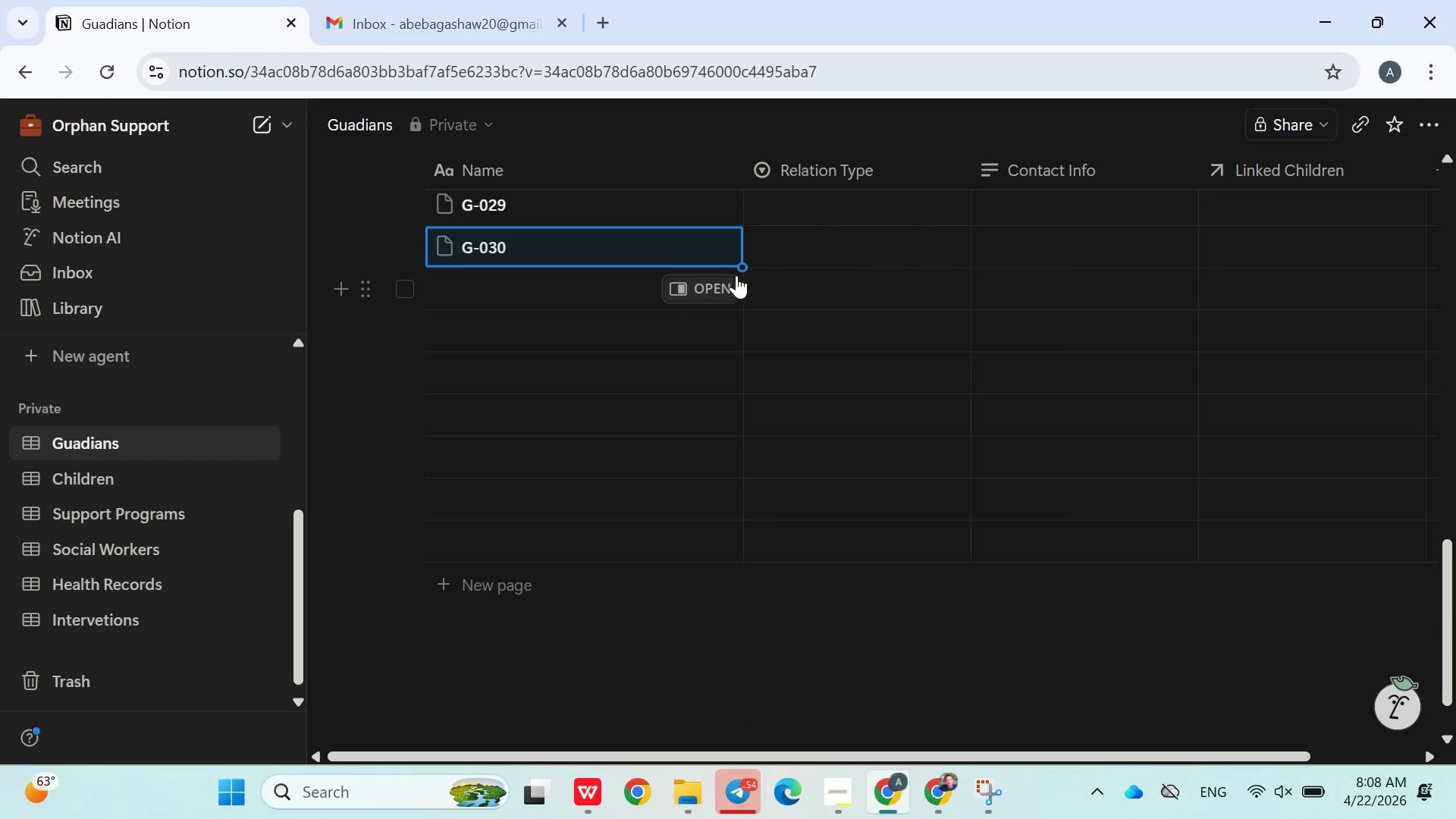 
left_click_drag(start_coordinate=[740, 268], to_coordinate=[679, 541])
 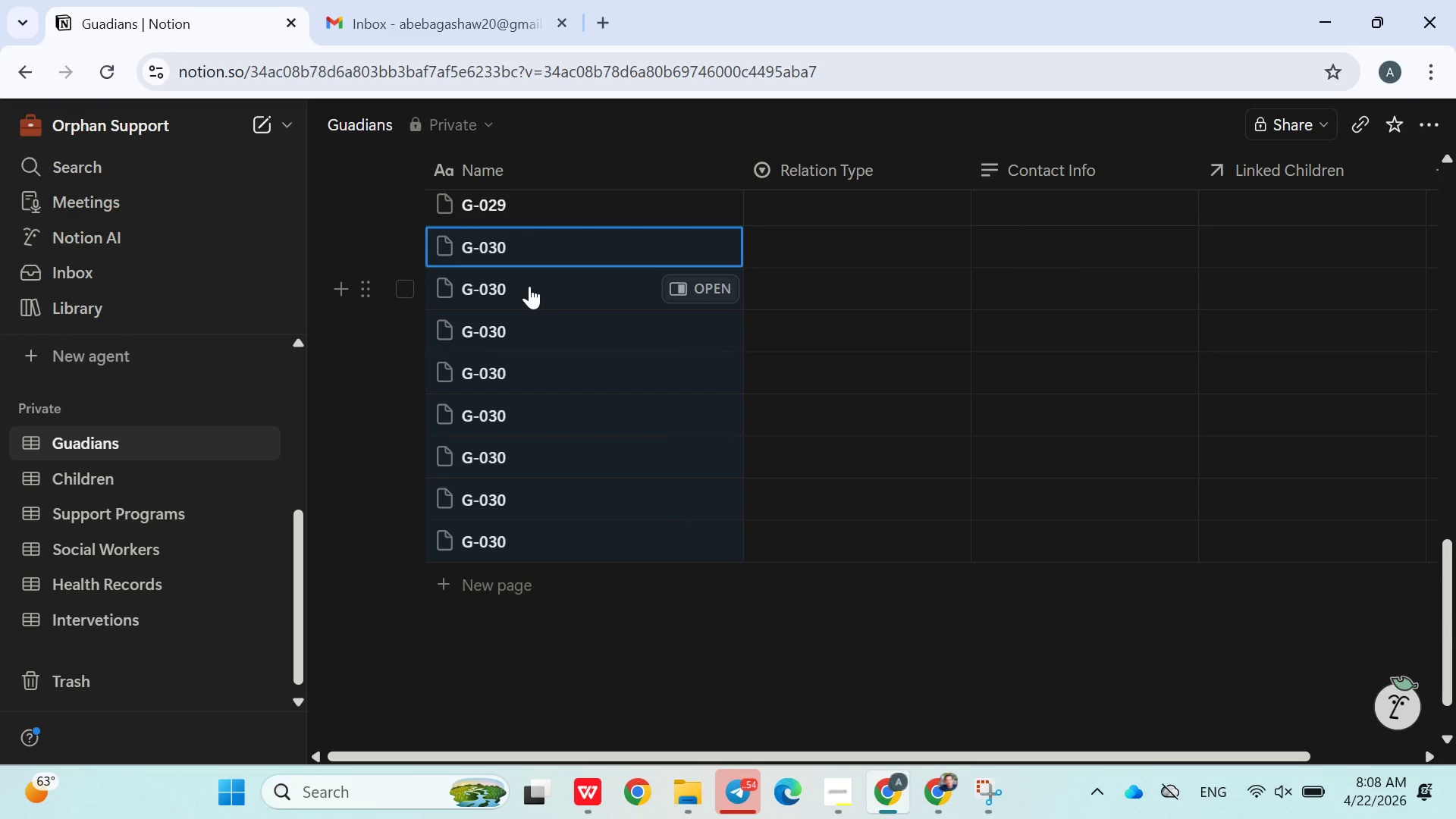 
double_click([529, 286])
 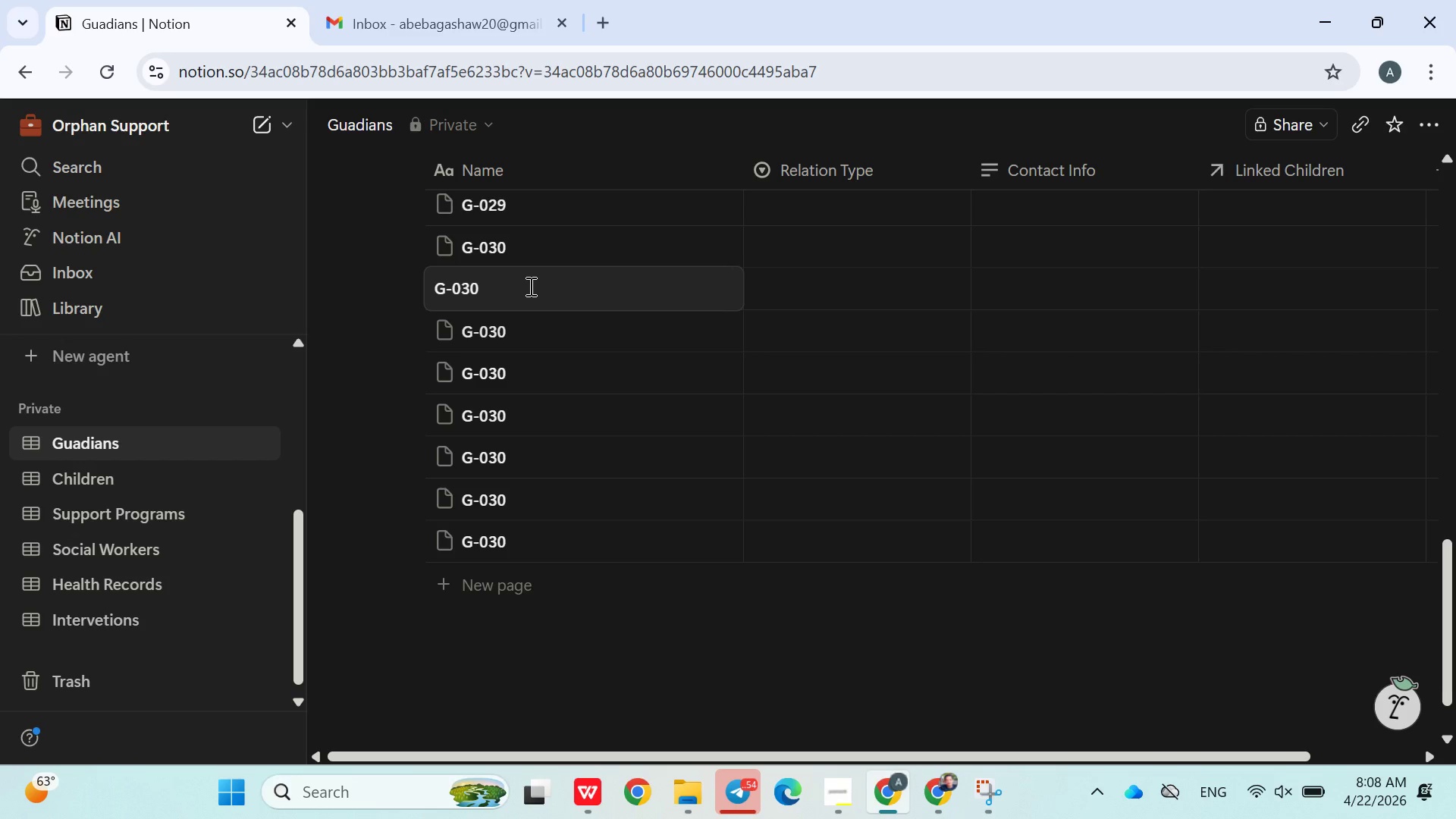 
key(Backspace)
 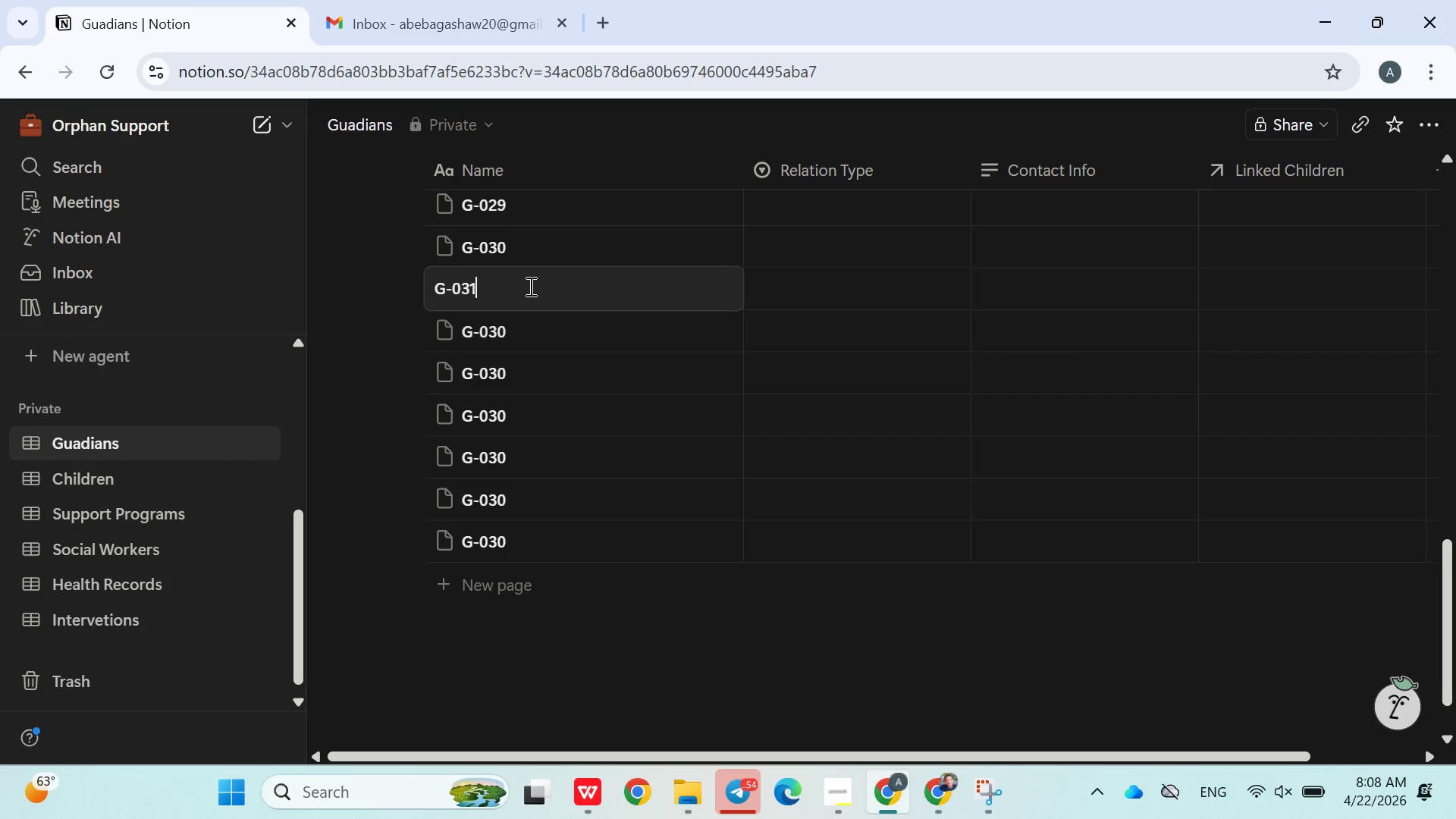 
key(1)
 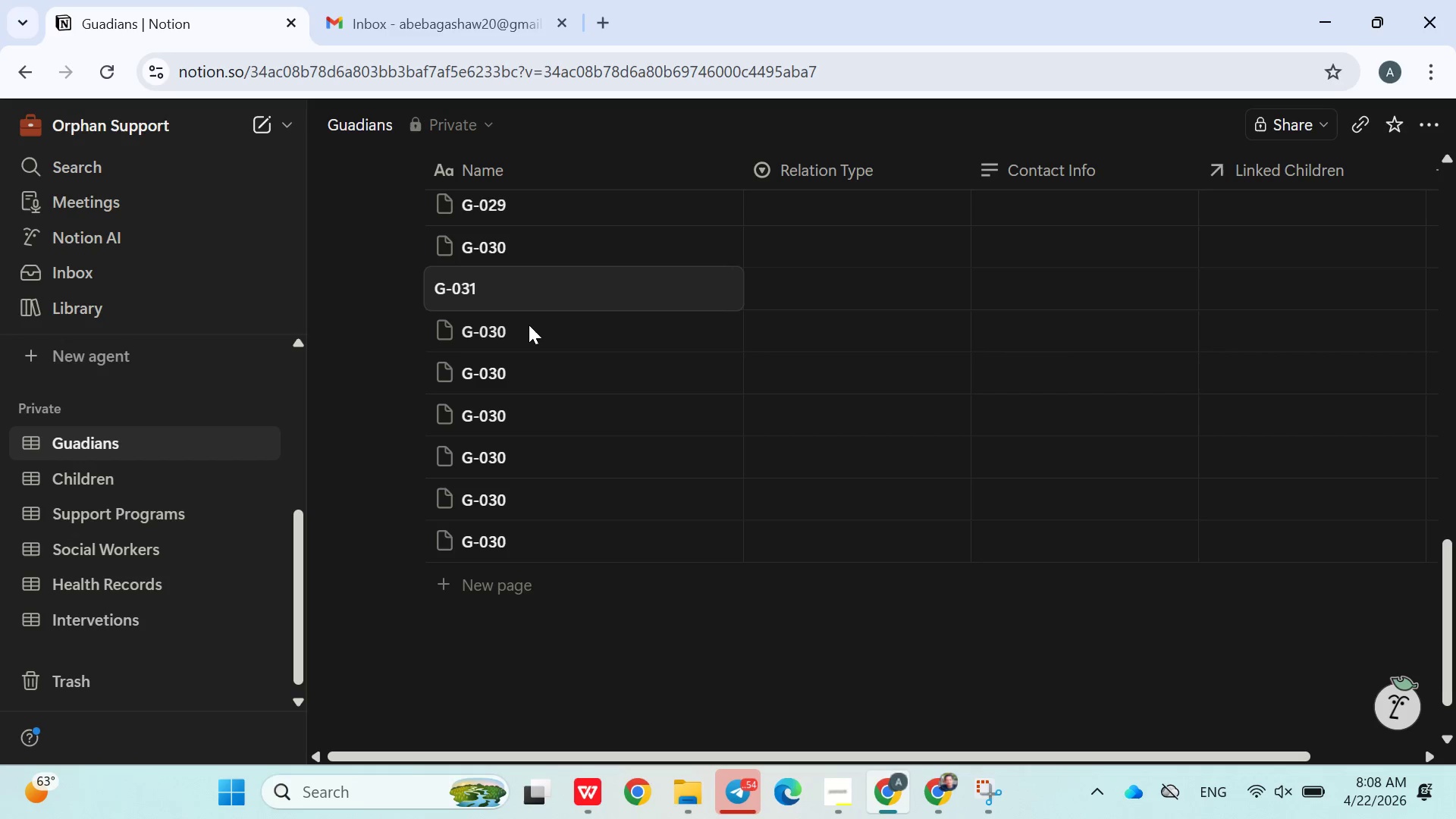 
double_click([529, 325])
 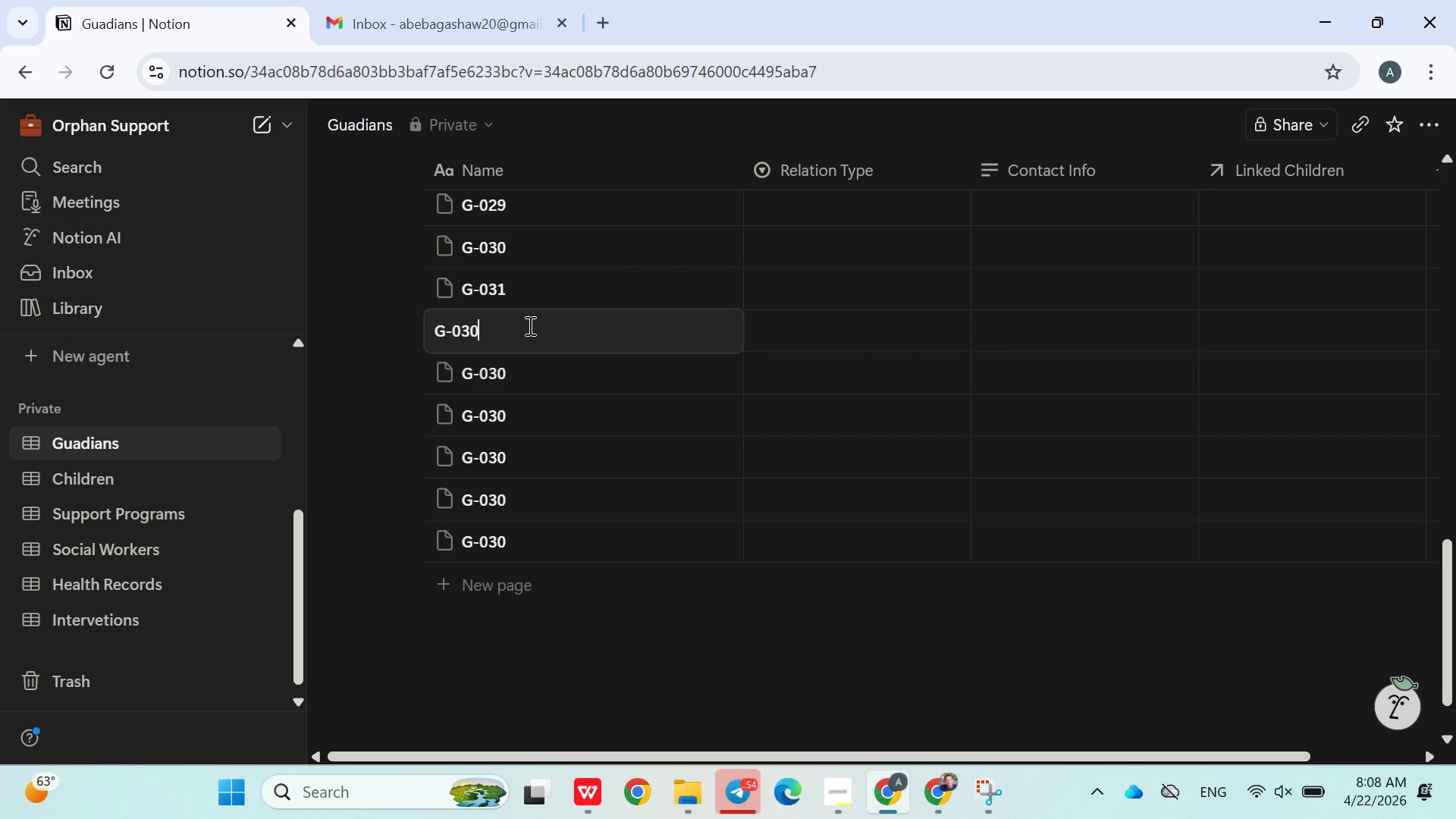 
key(Backspace)
 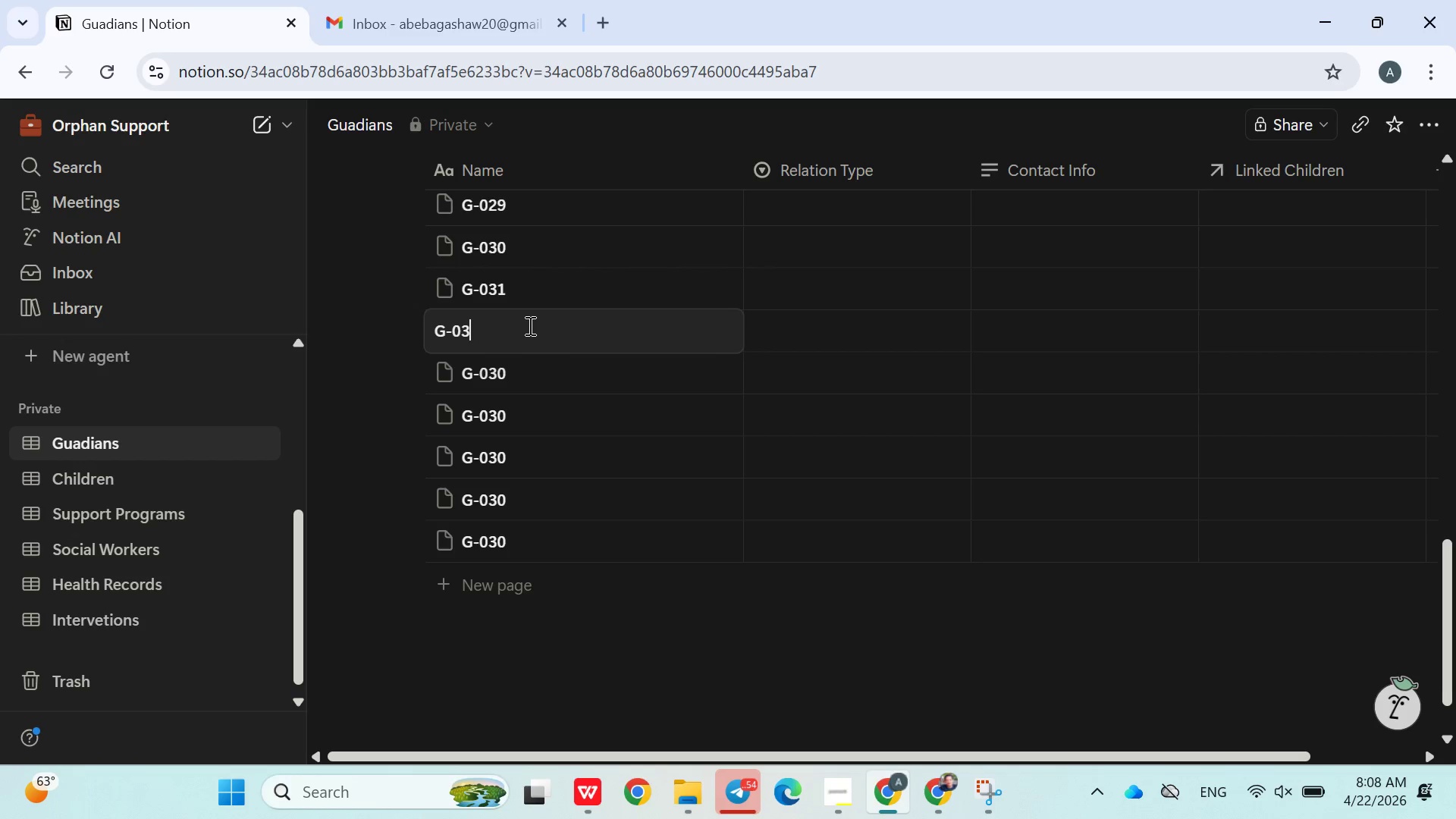 
key(2)
 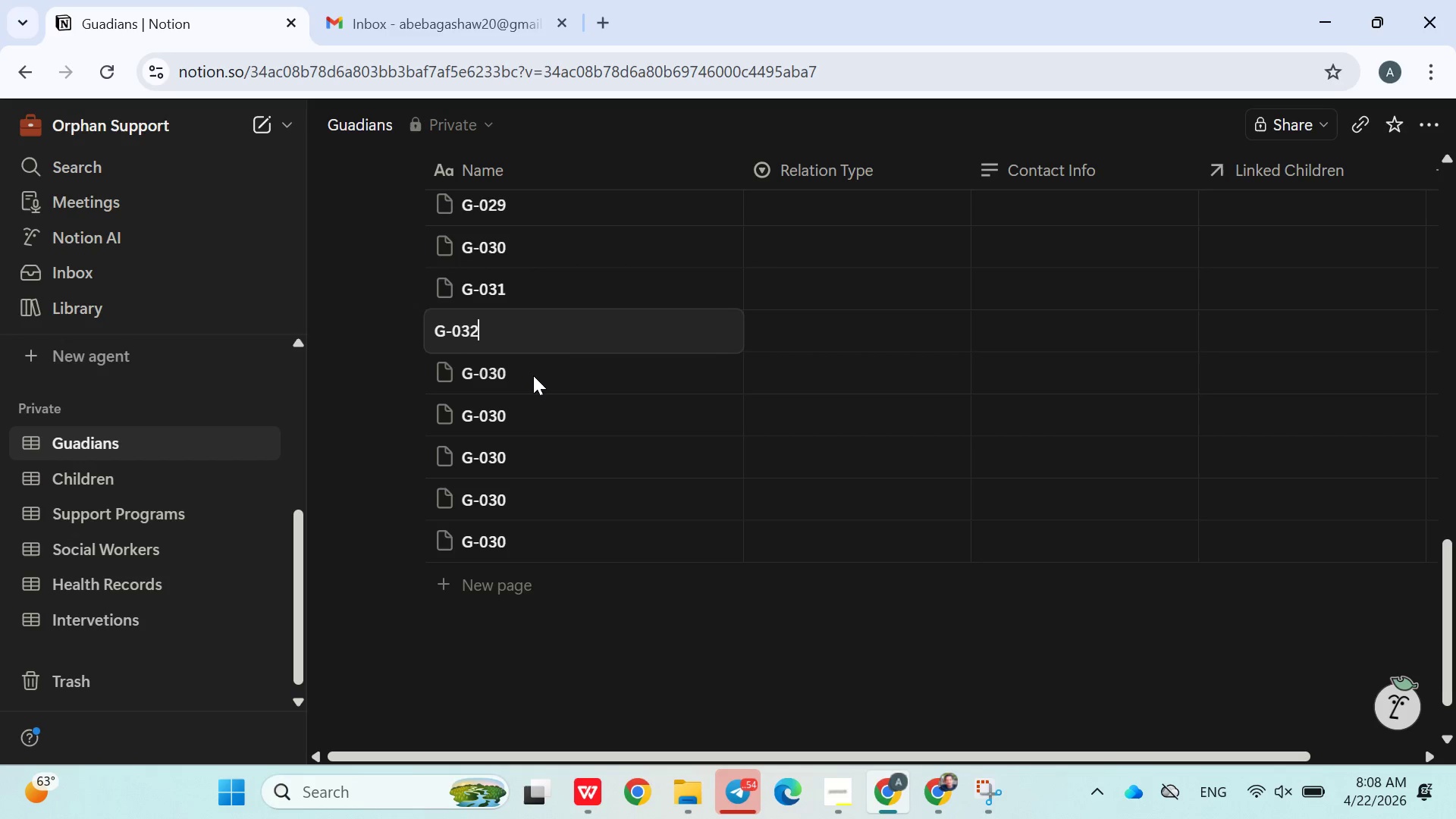 
double_click([535, 376])
 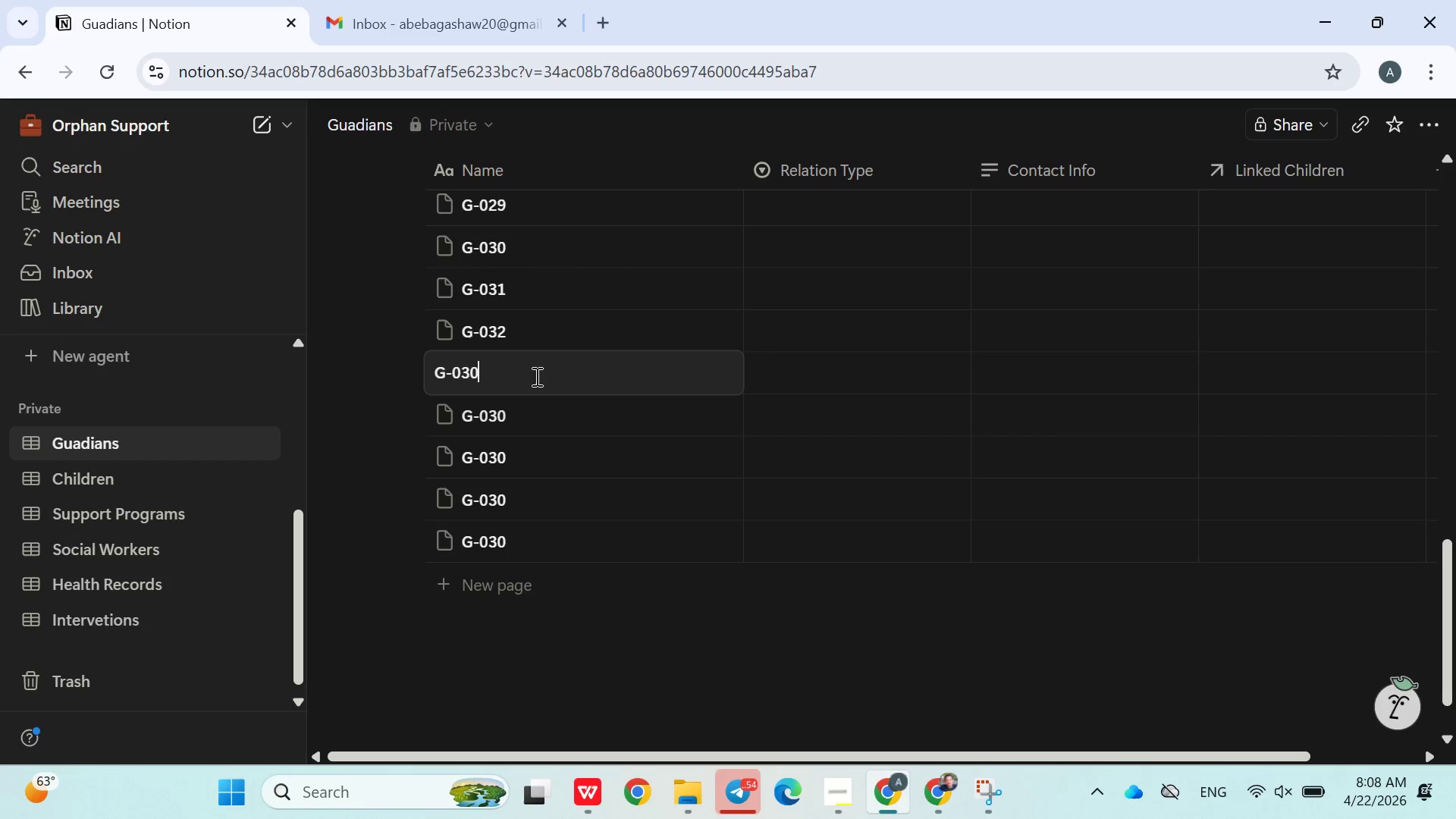 
key(Backspace)
 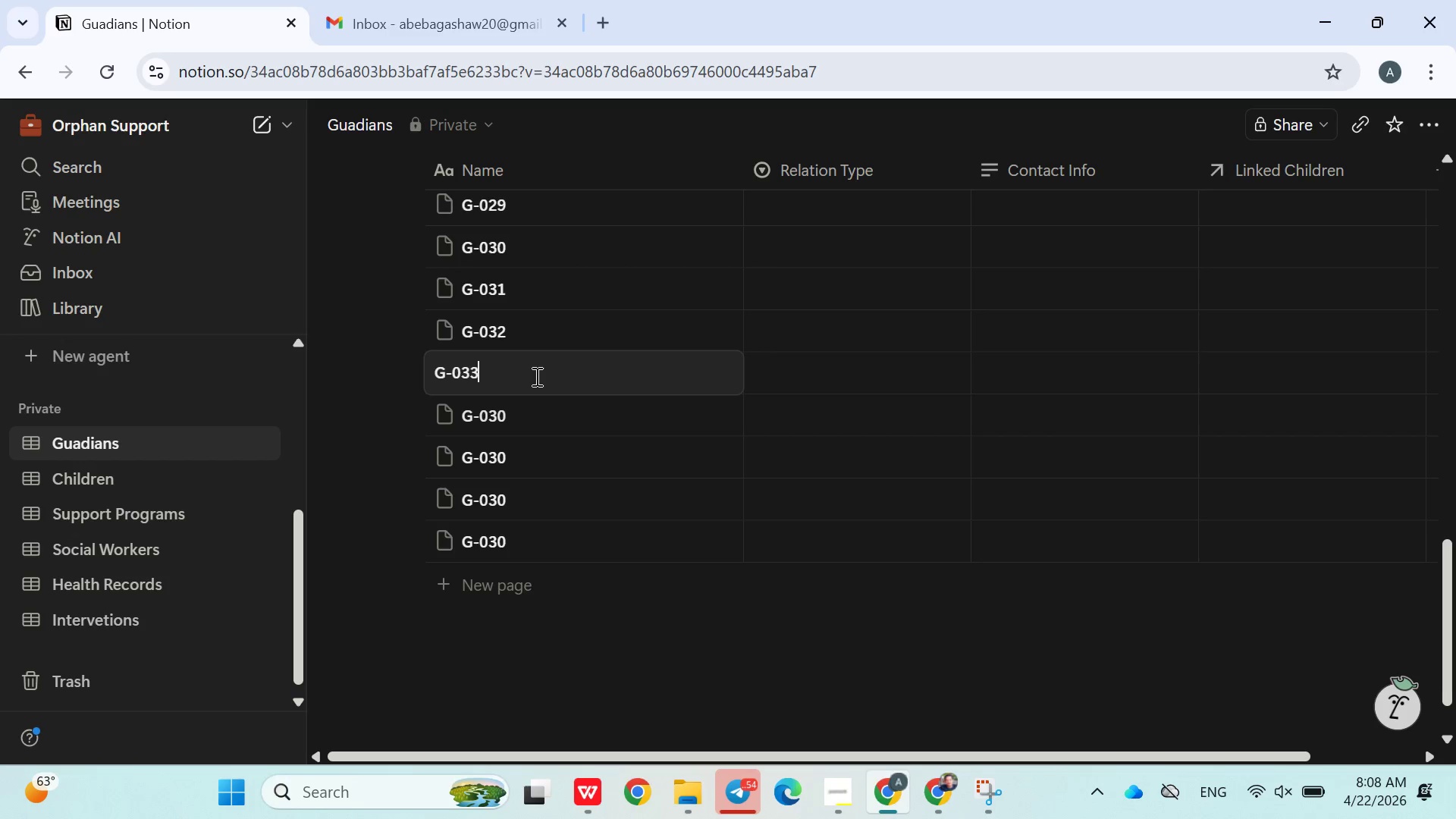 
key(3)
 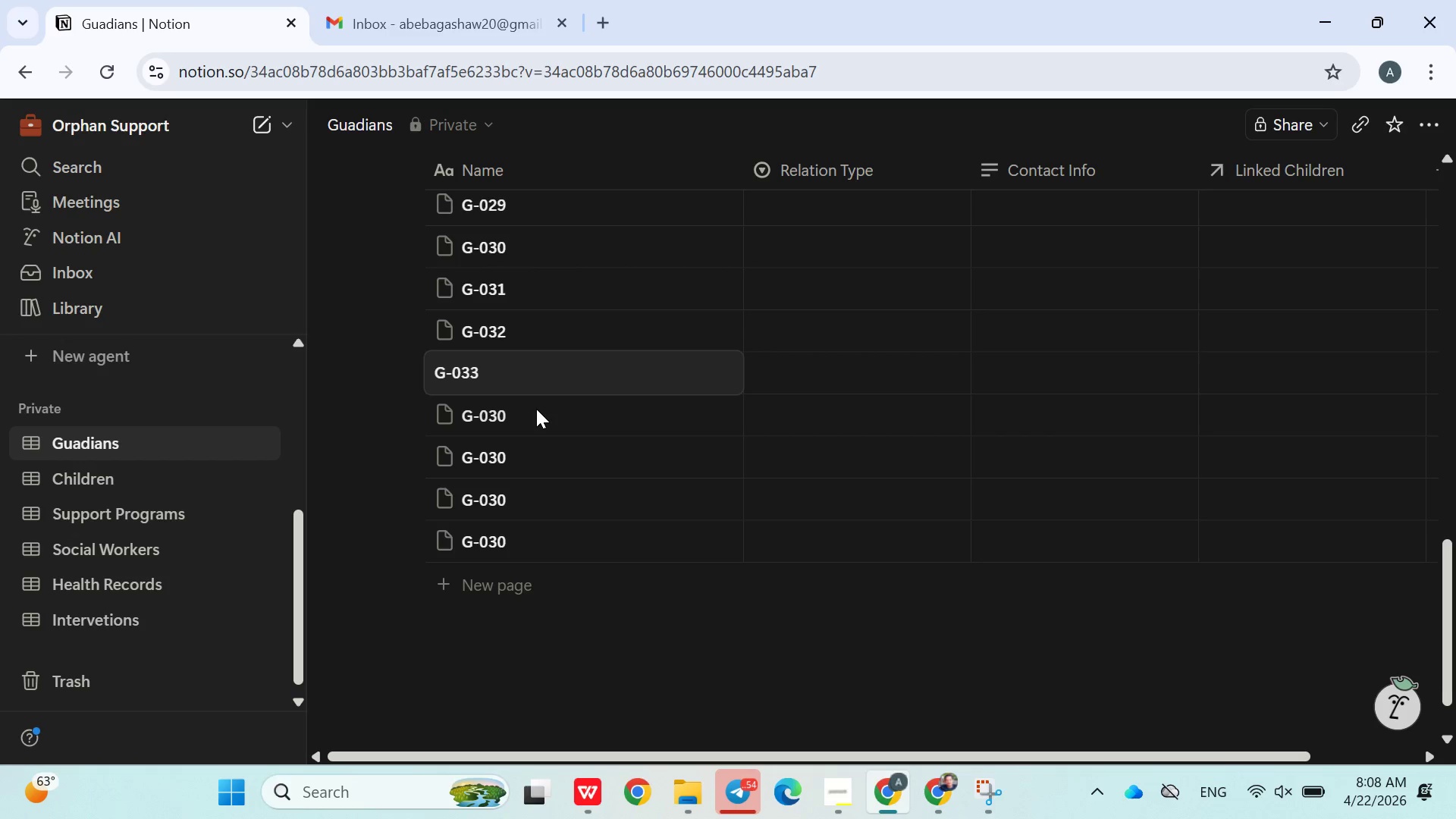 
double_click([533, 411])
 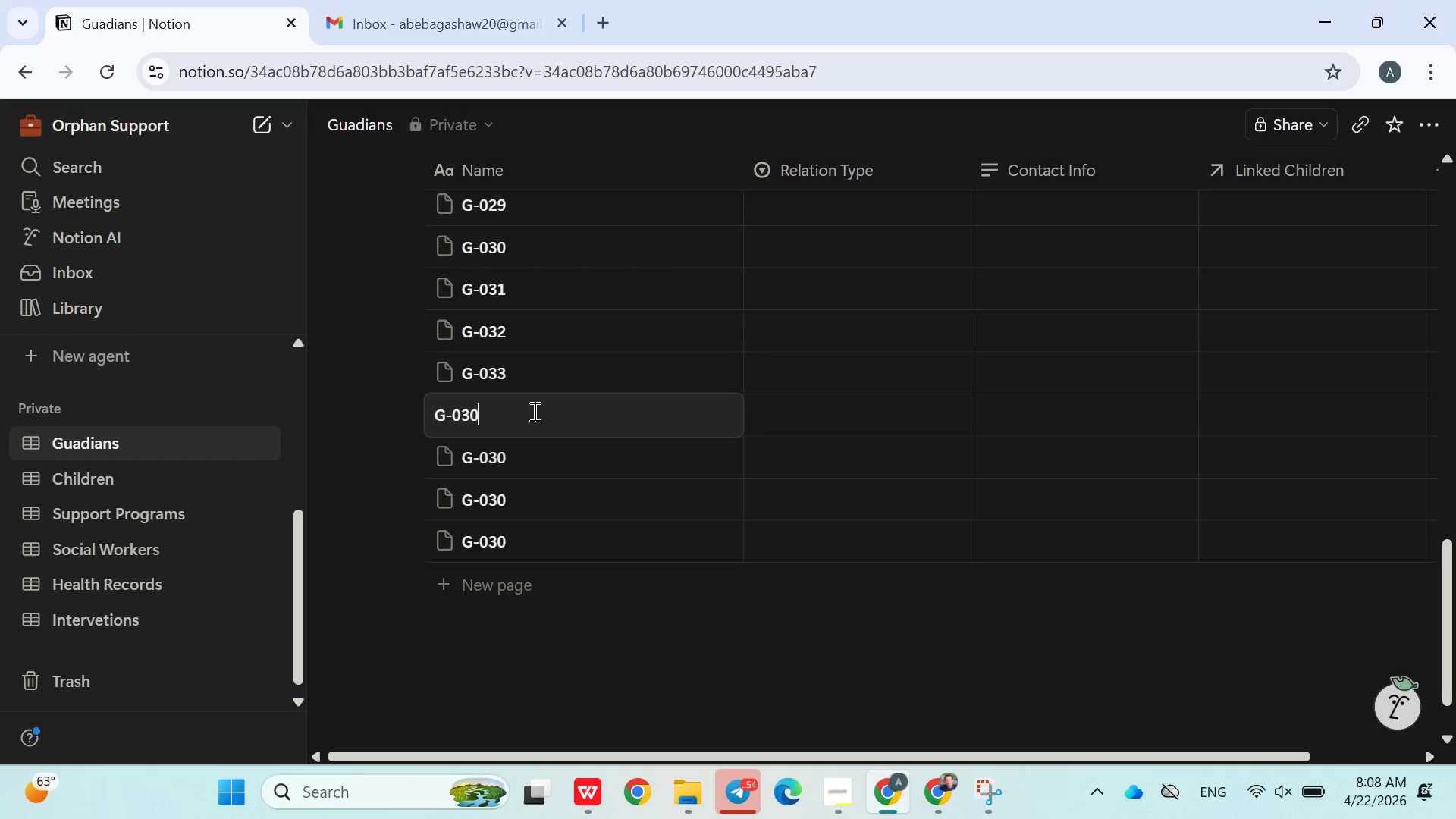 
key(4)
 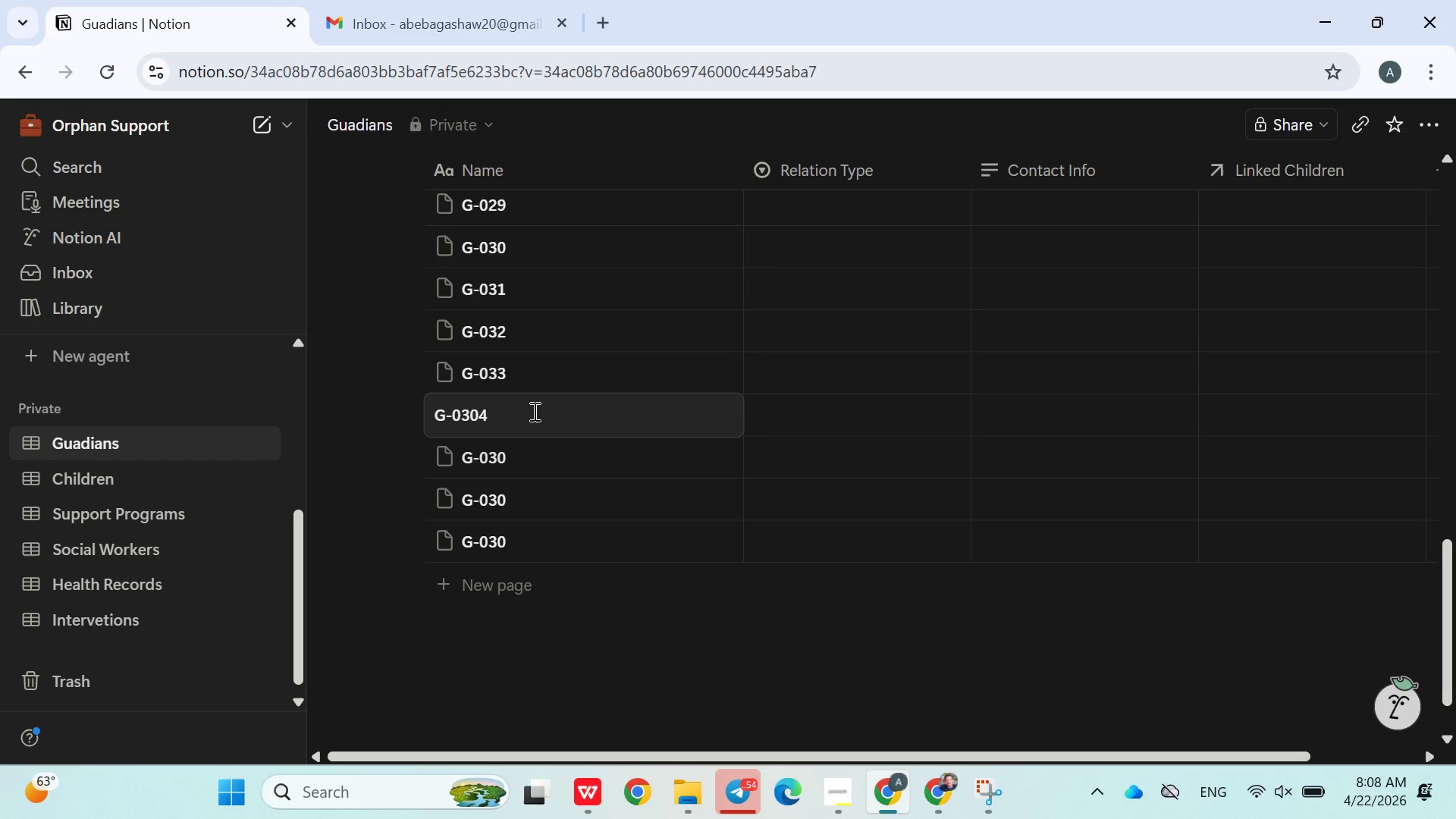 
key(Backspace)
 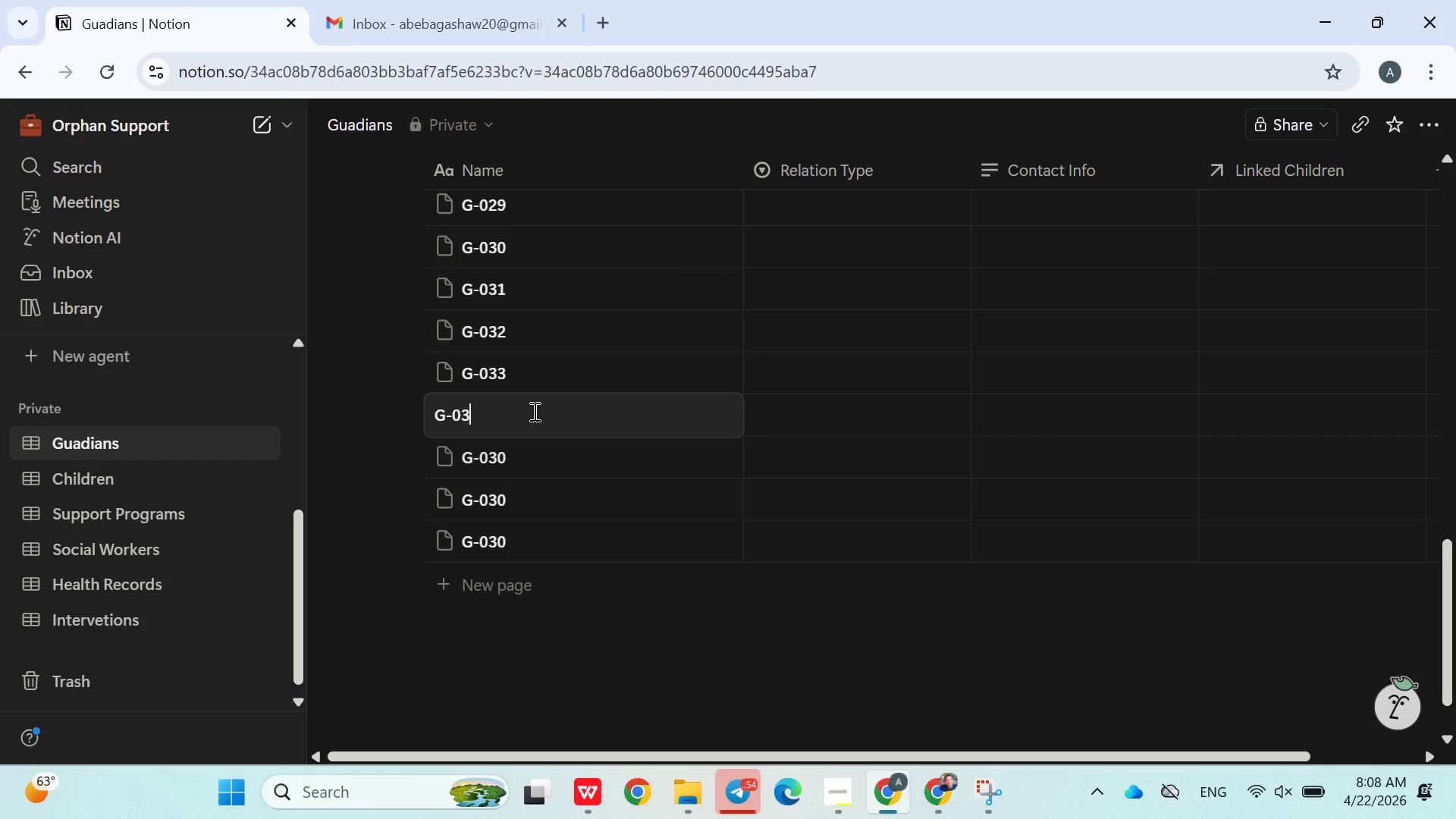 
key(Backspace)
 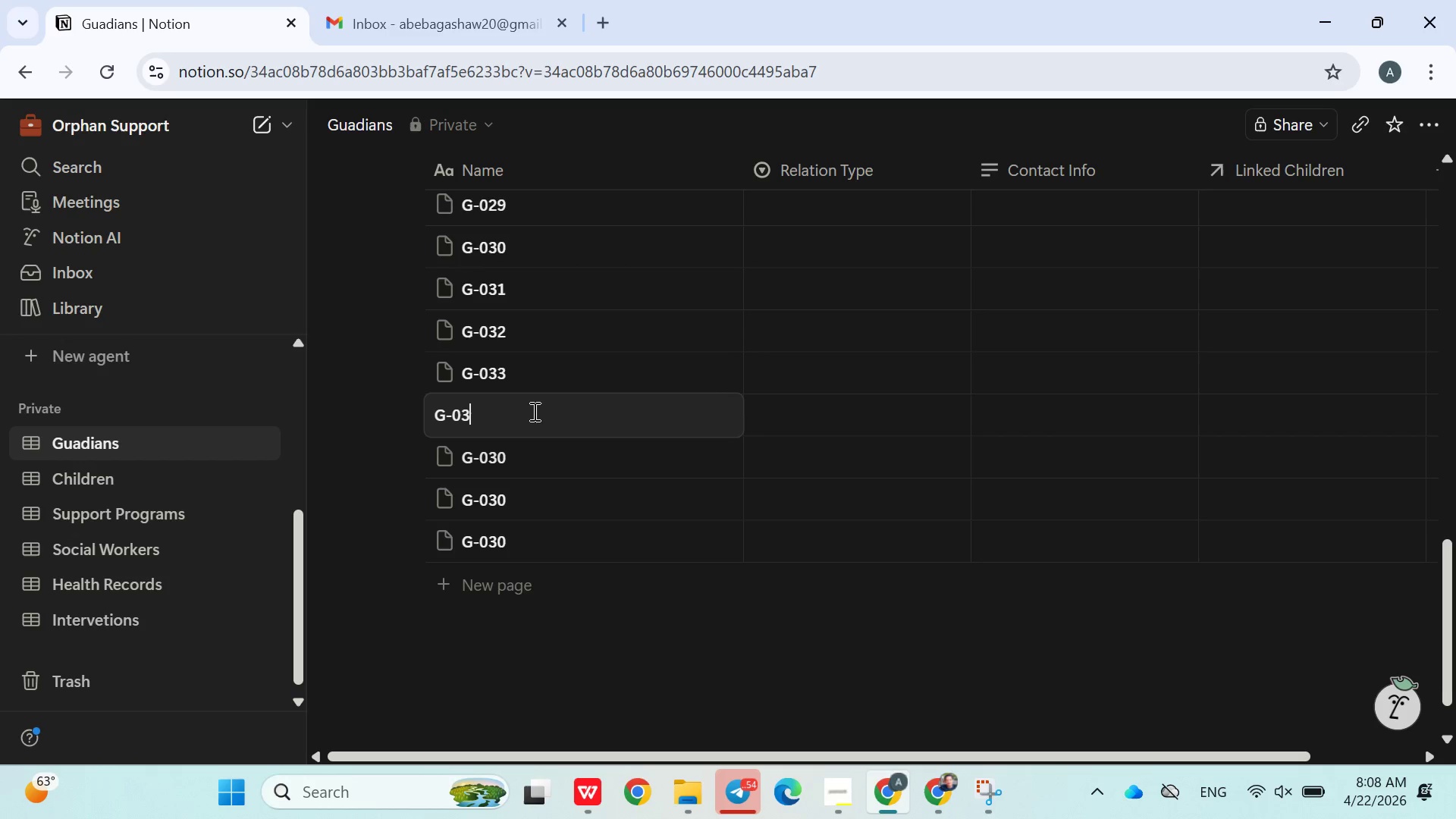 
key(4)
 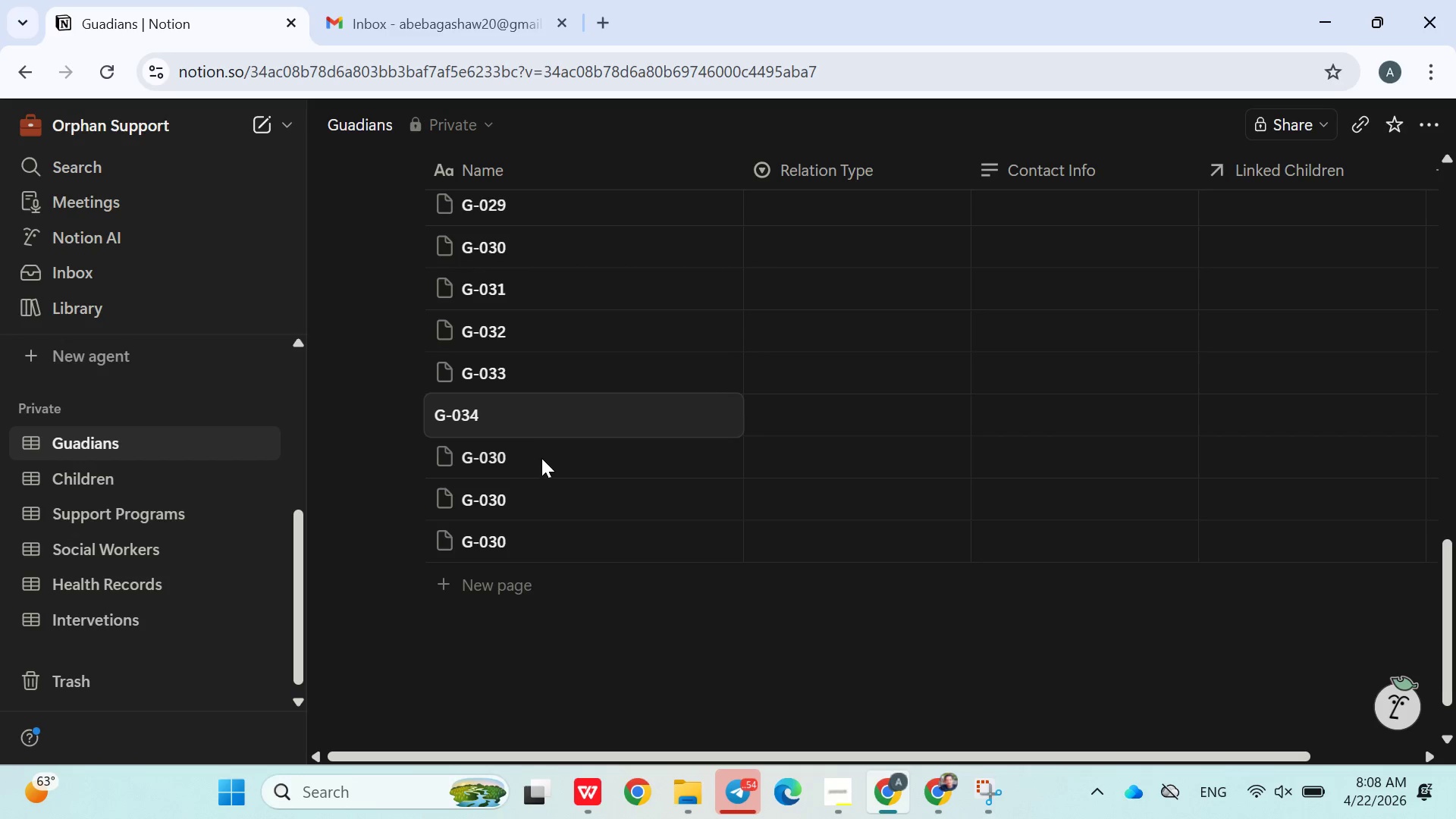 
double_click([542, 460])
 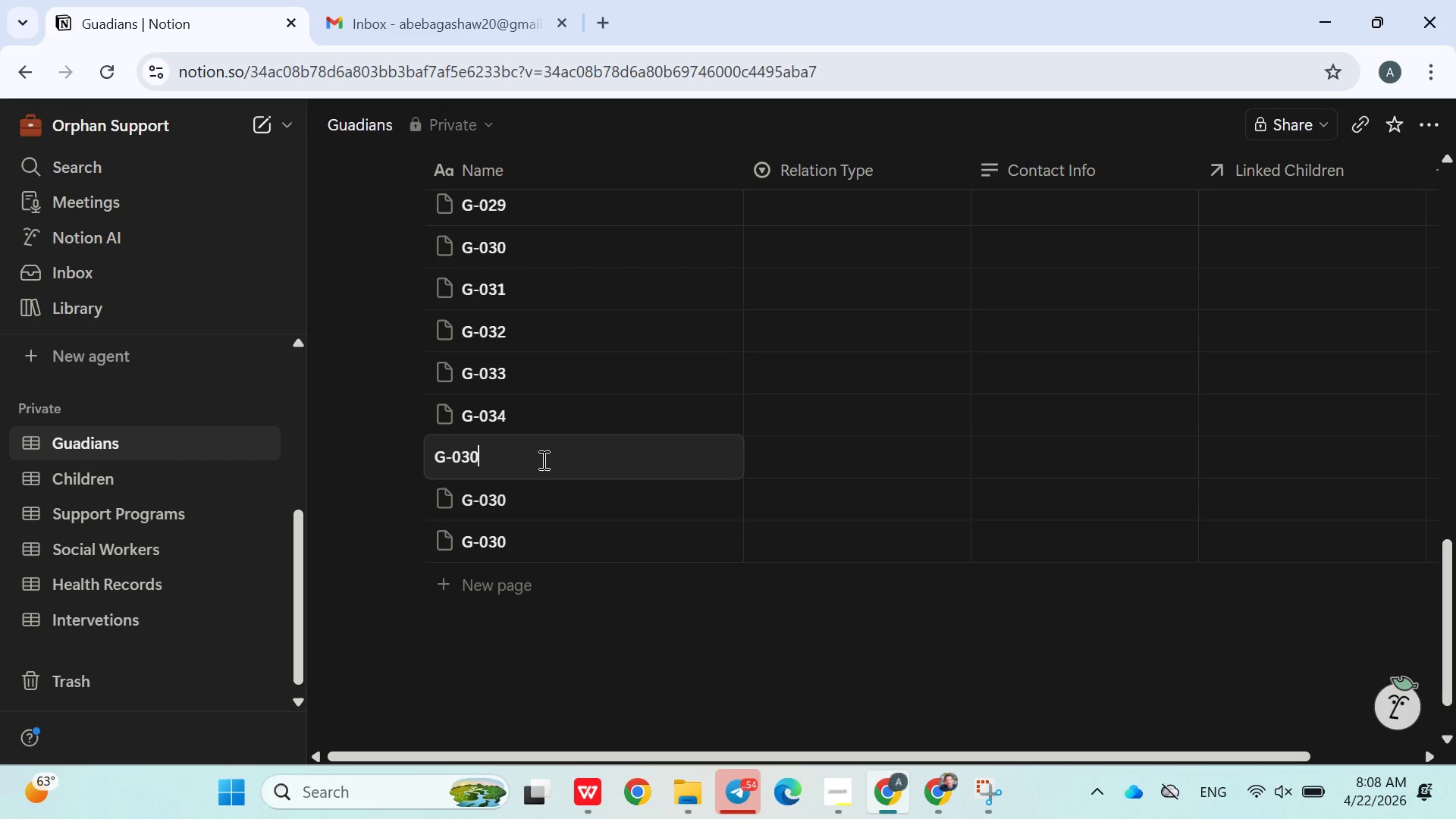 
key(Backspace)
 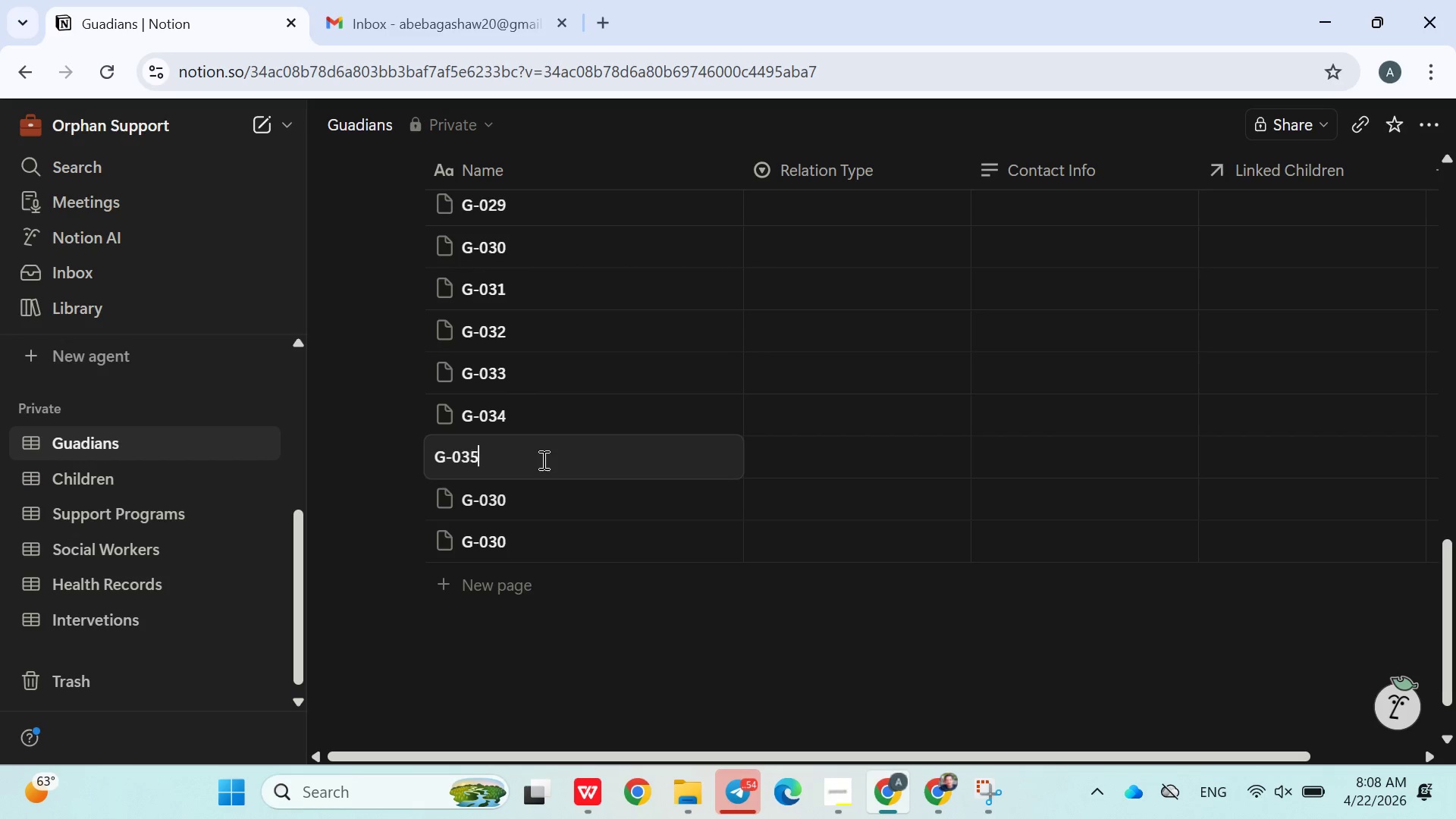 
key(5)
 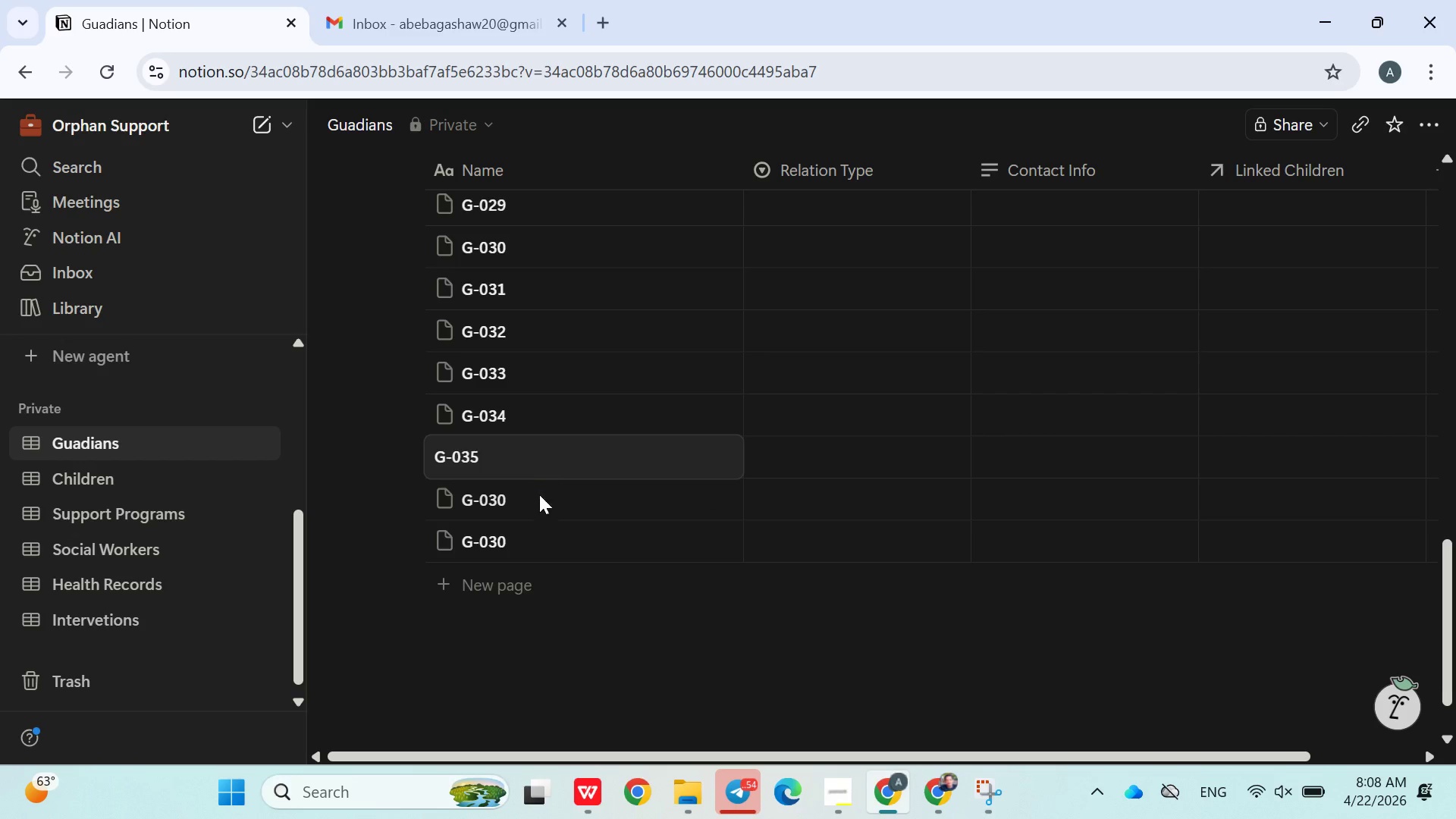 
double_click([539, 498])
 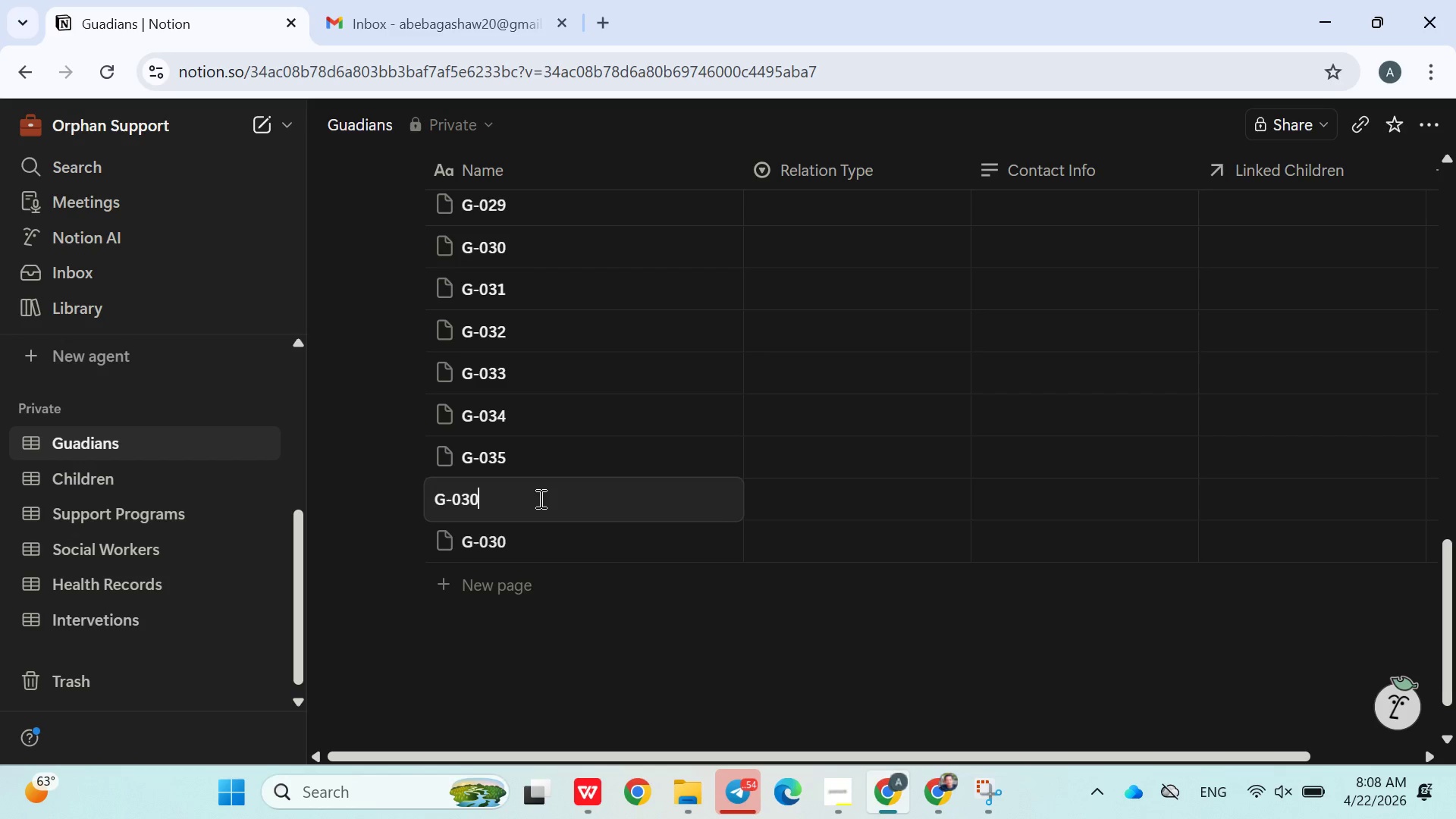 
key(Backspace)
 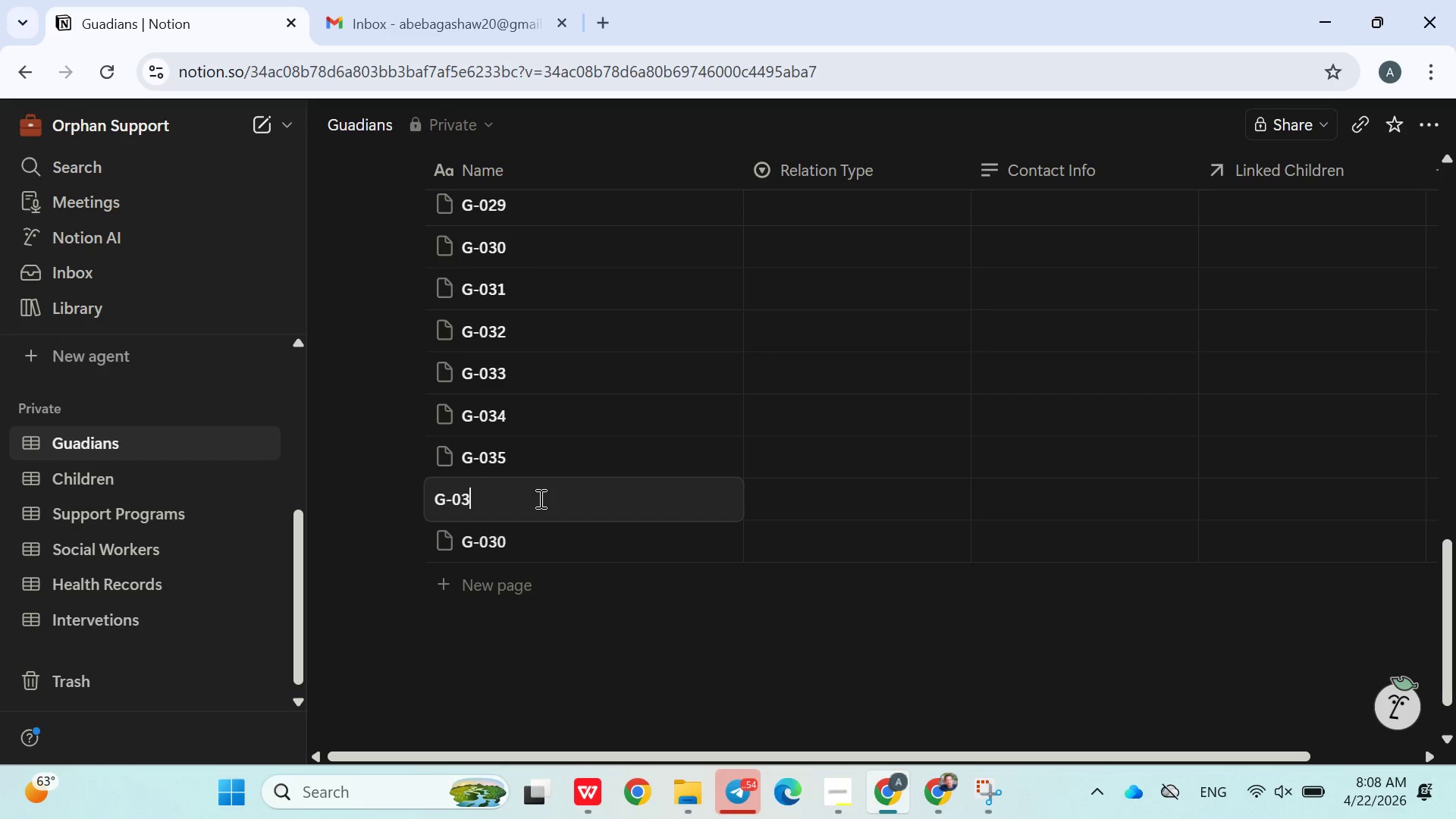 
key(6)
 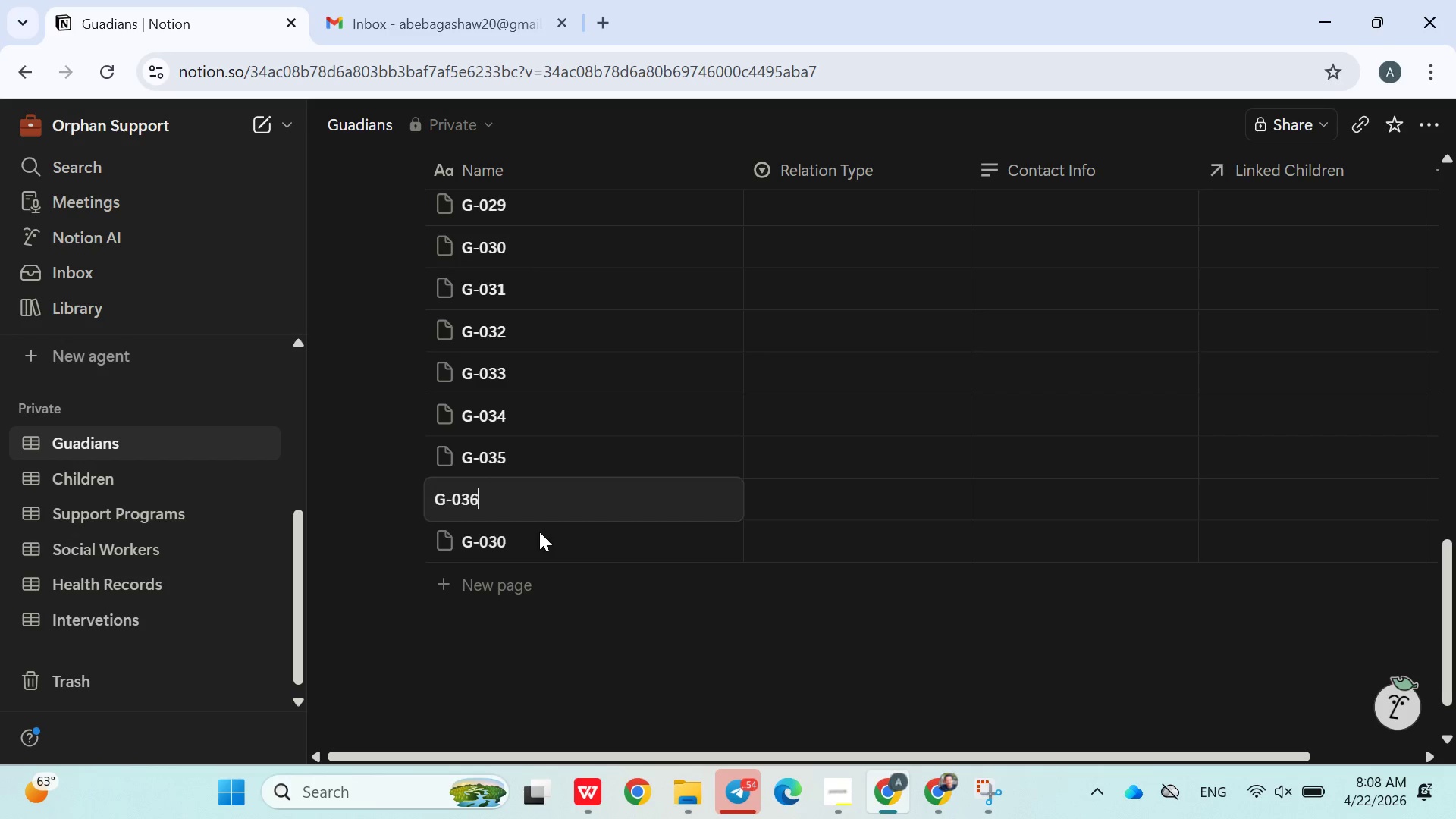 
double_click([539, 532])
 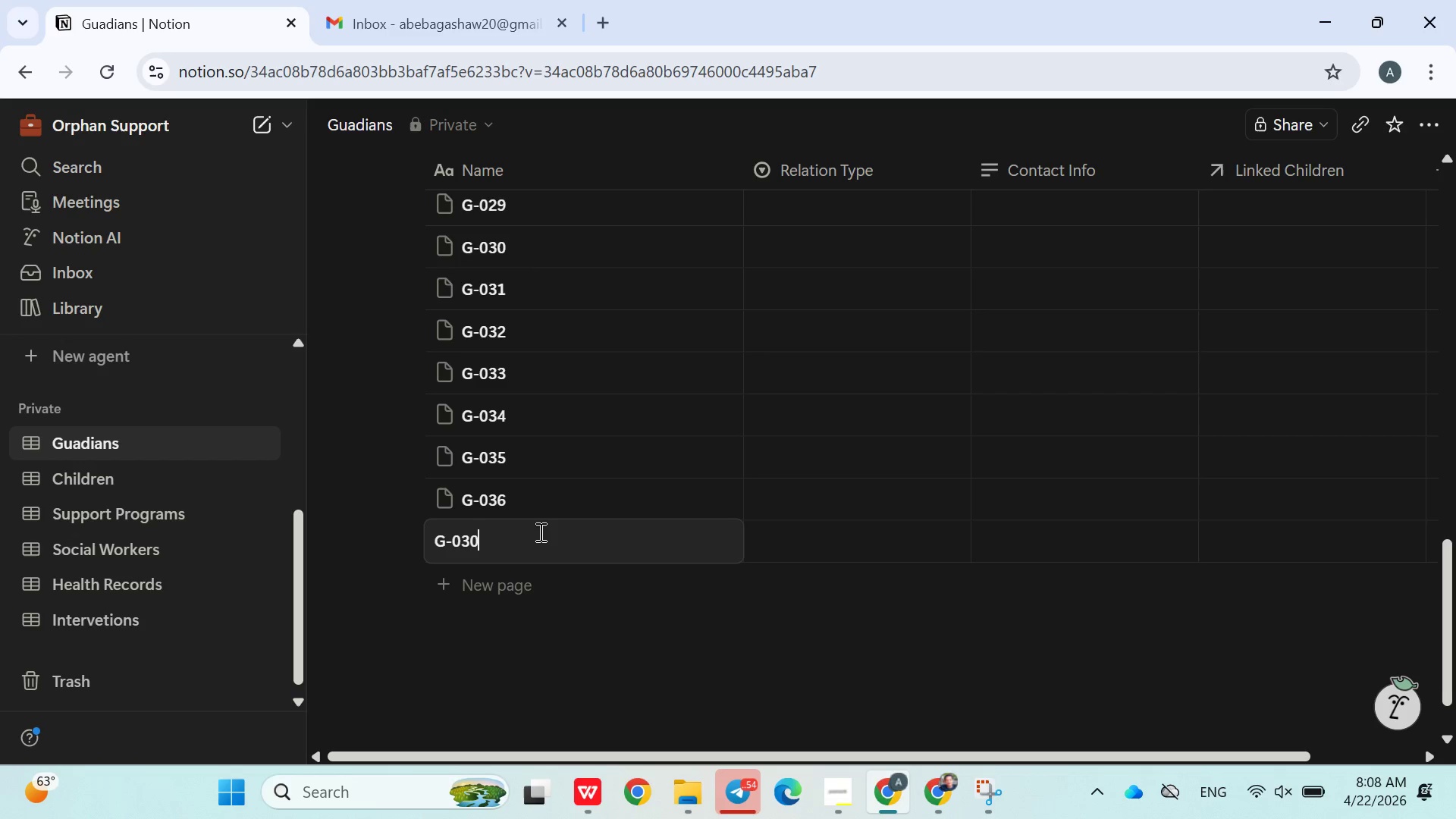 
key(Backspace)
 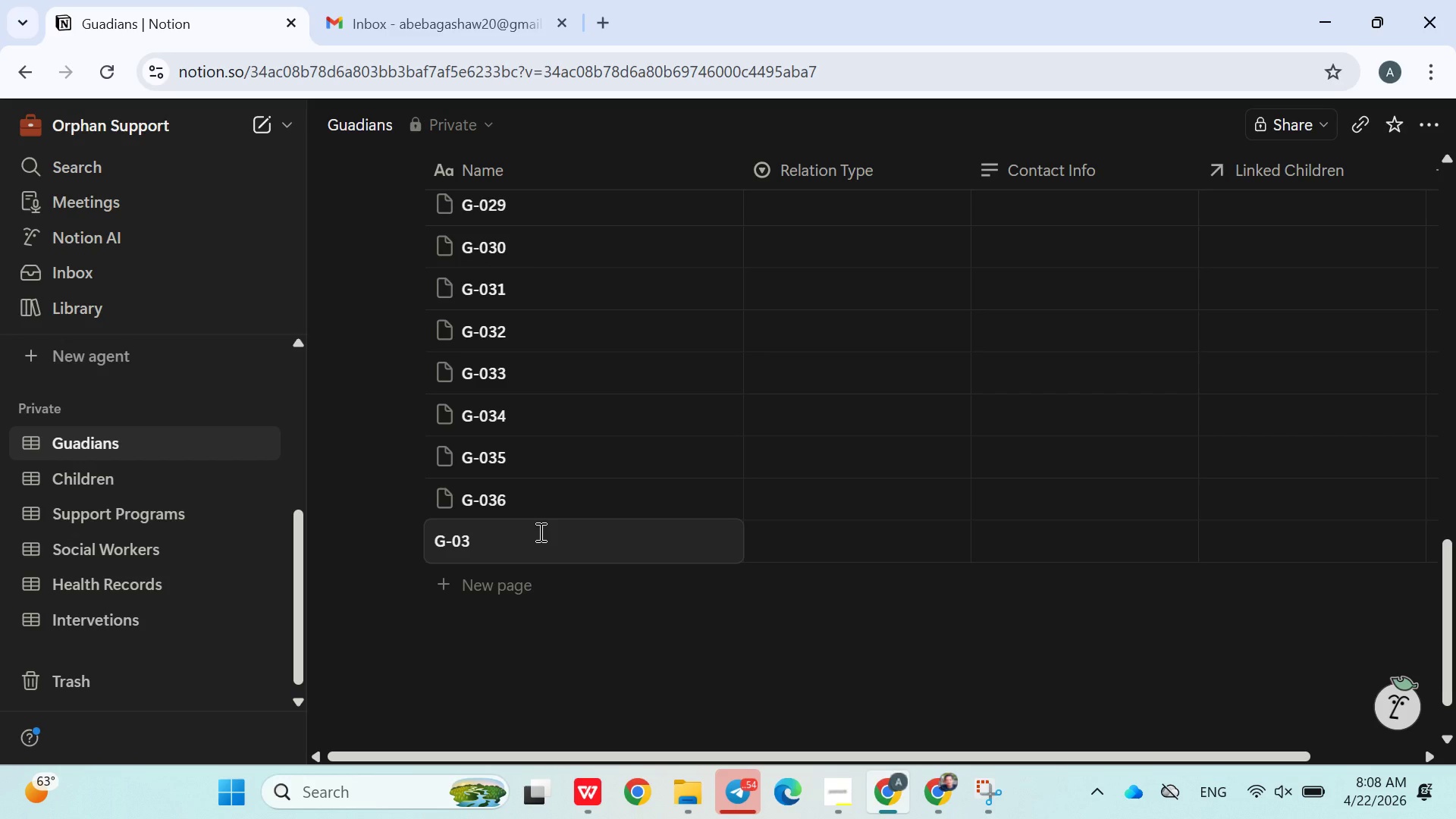 
key(7)
 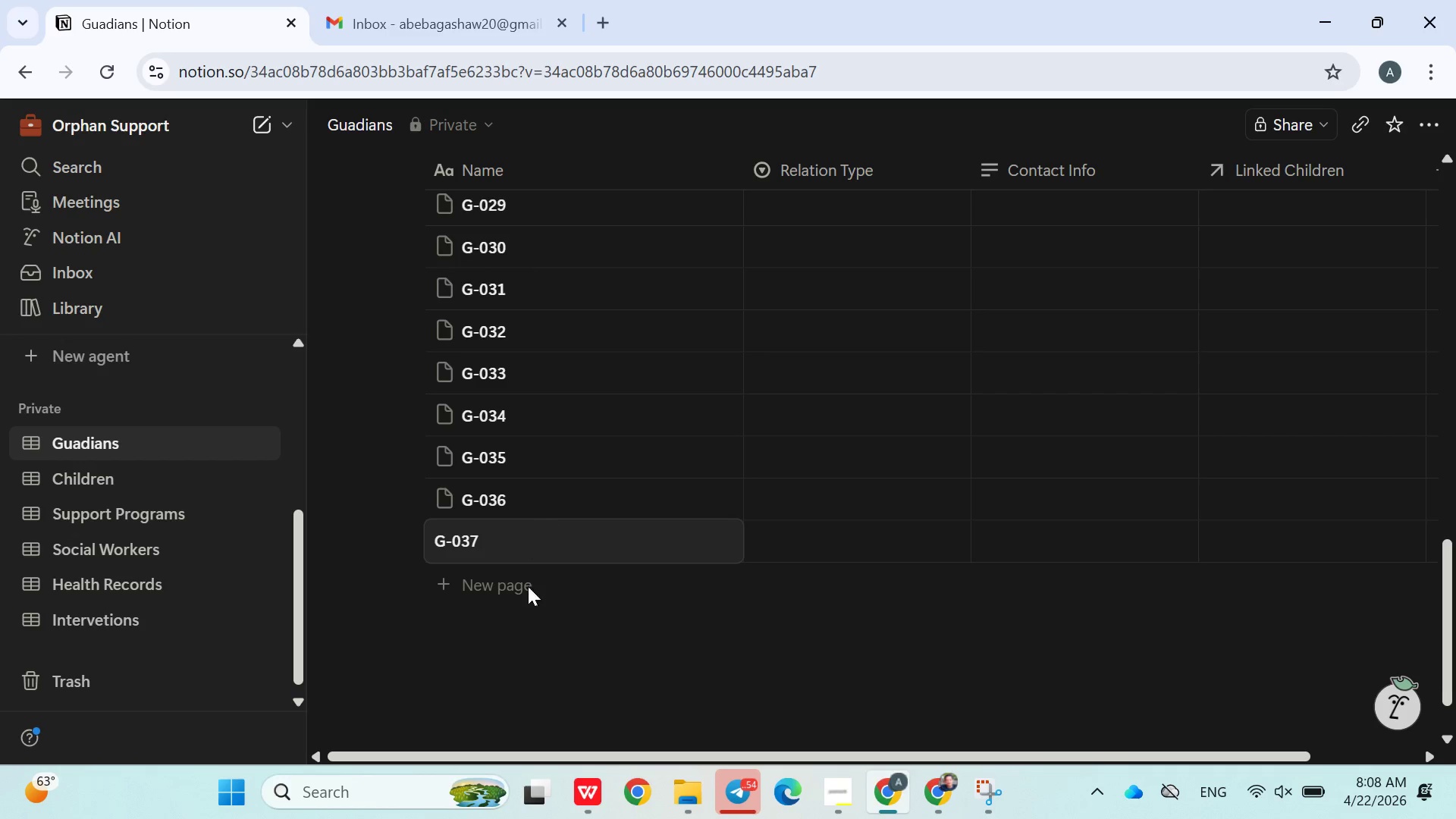 
left_click([514, 619])
 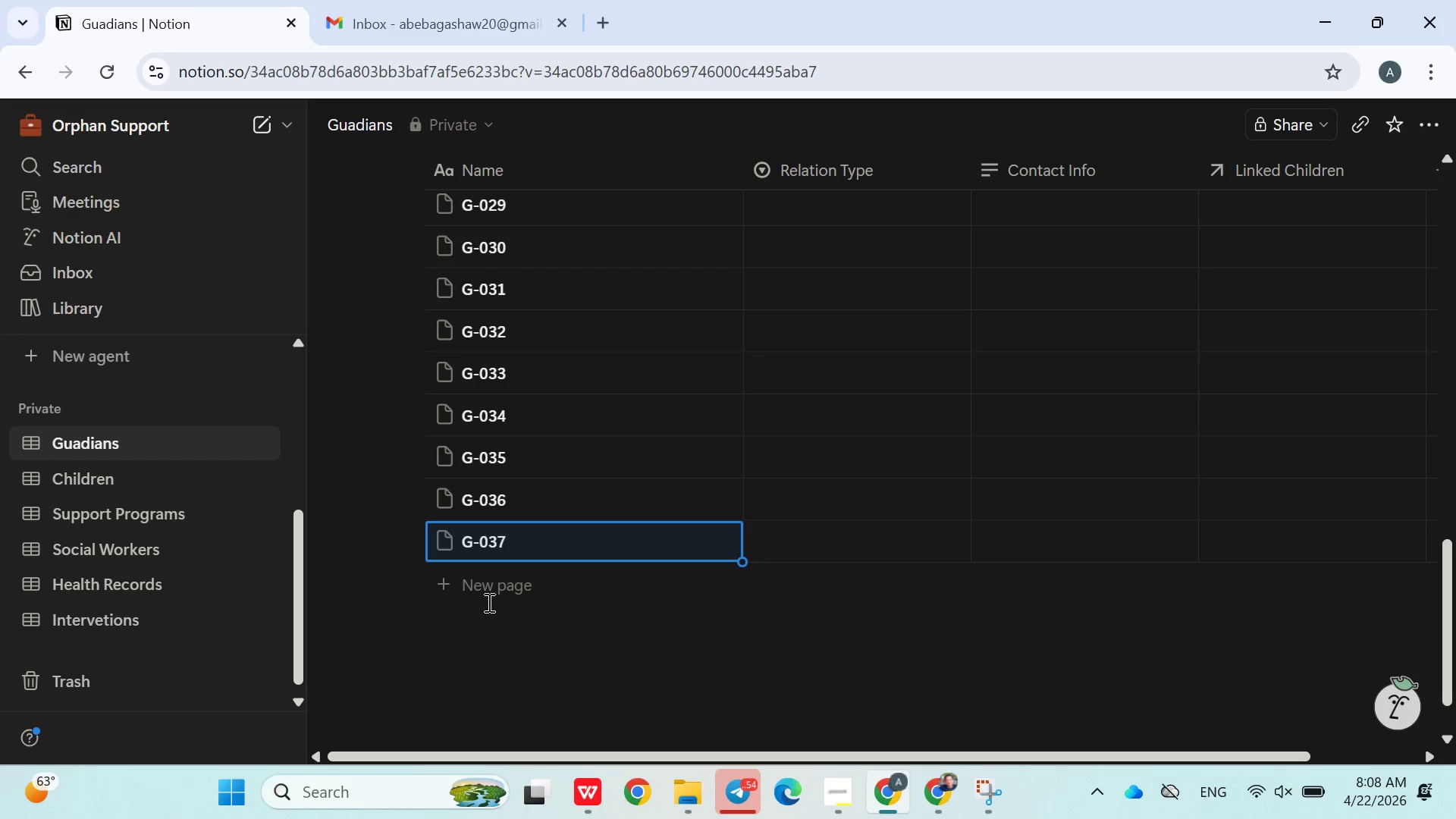 
left_click([480, 588])
 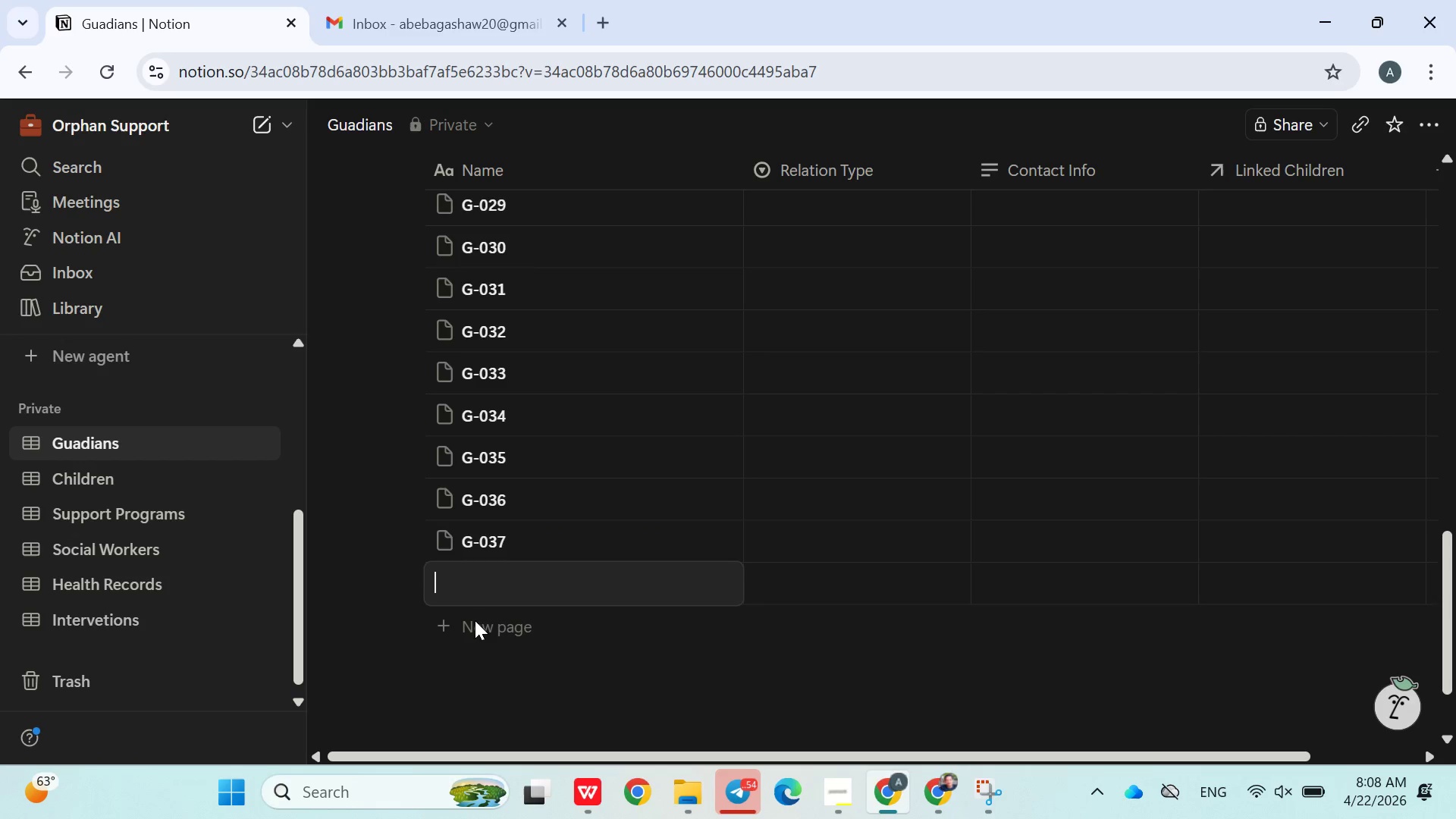 
left_click([475, 623])
 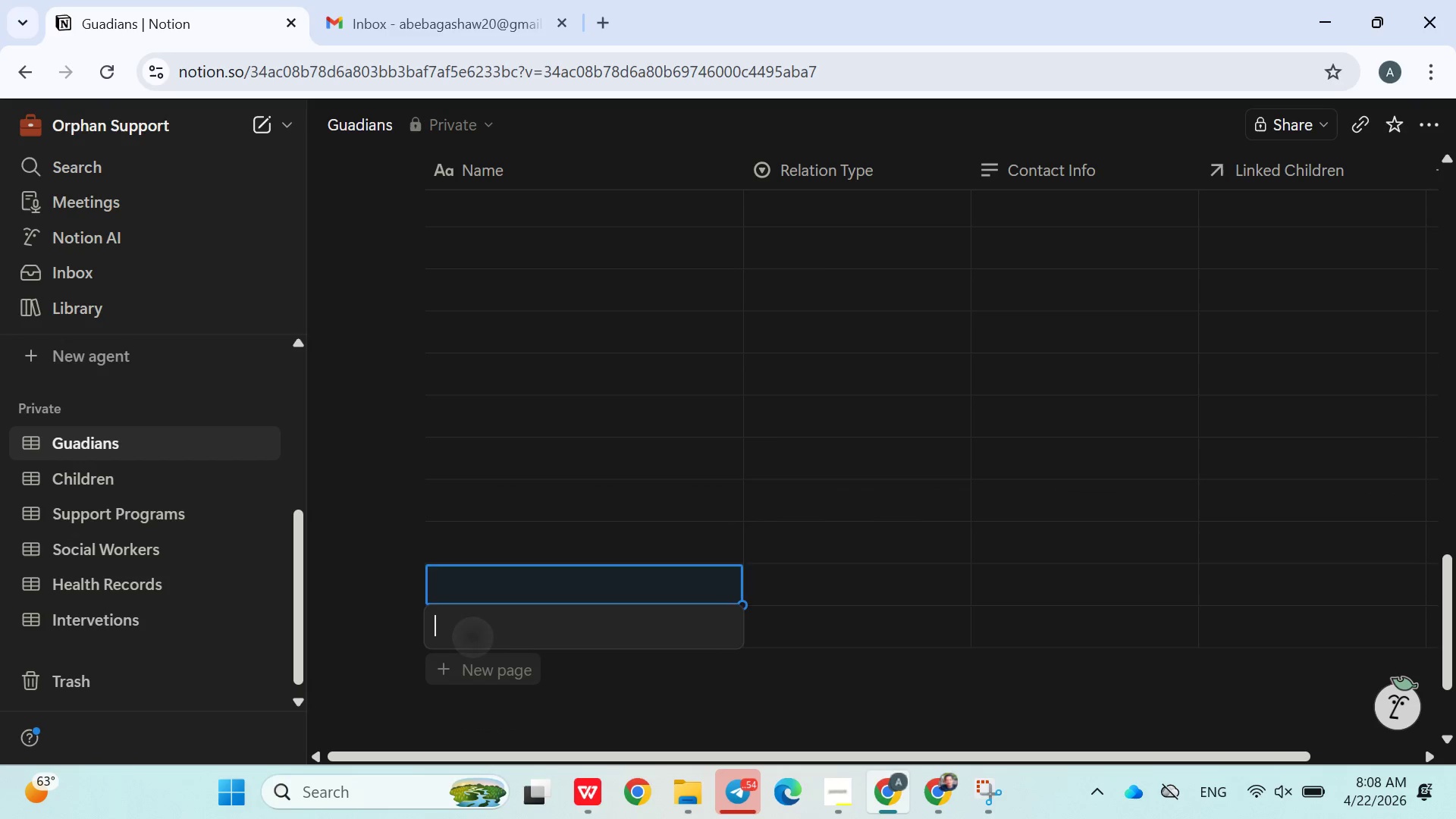 
wait(17.59)
 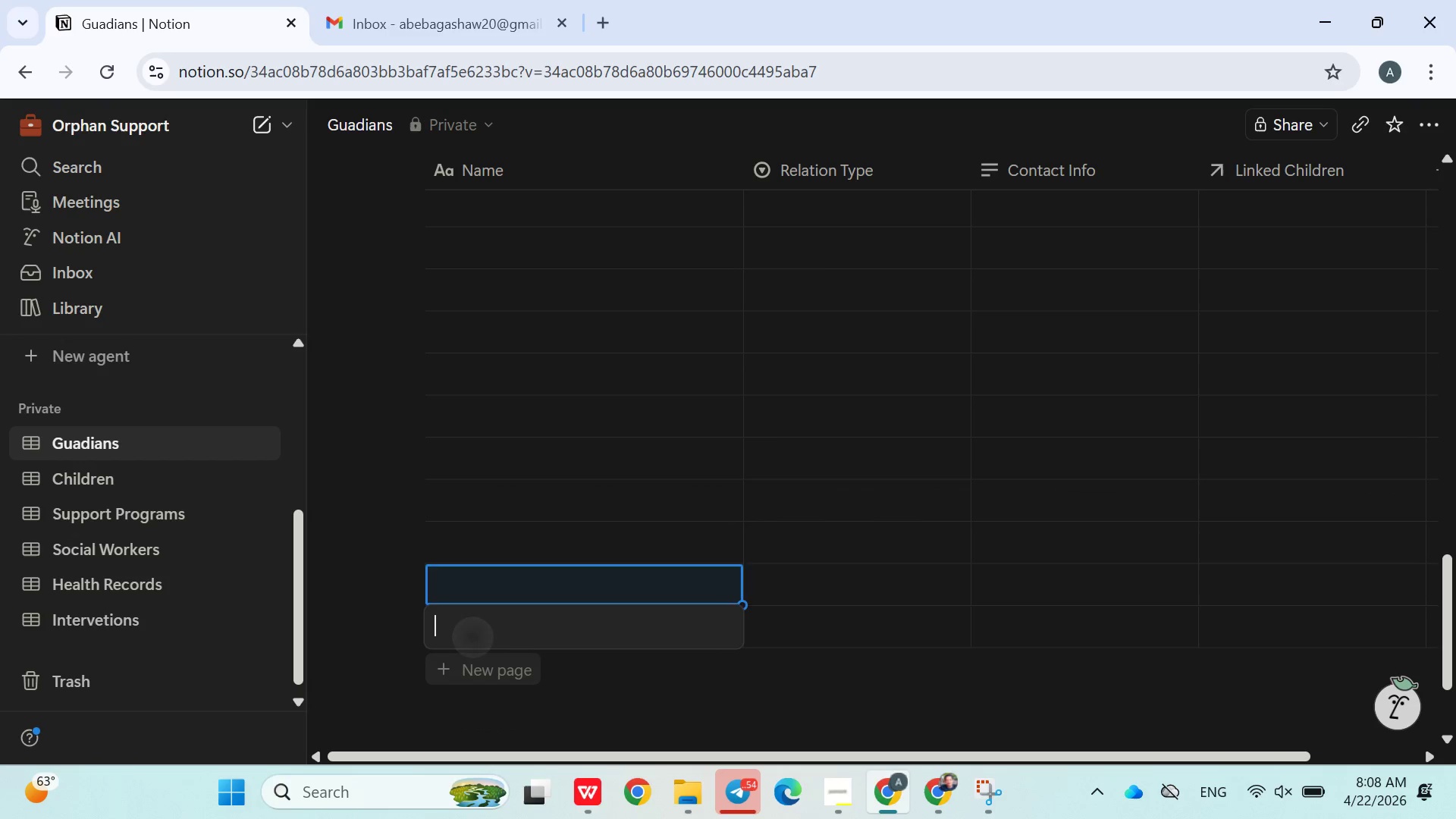 
left_click([364, 558])
 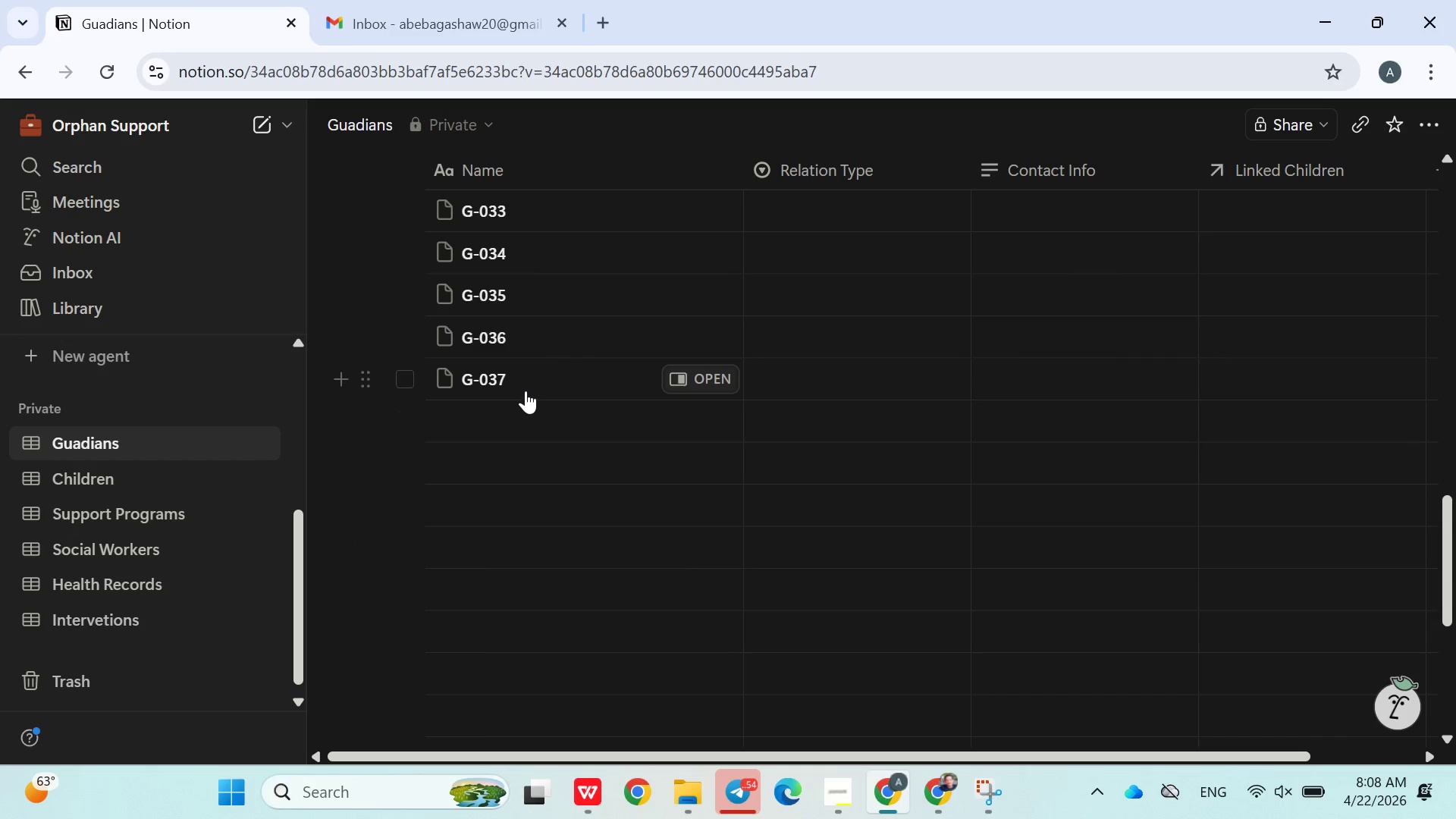 
left_click([494, 421])
 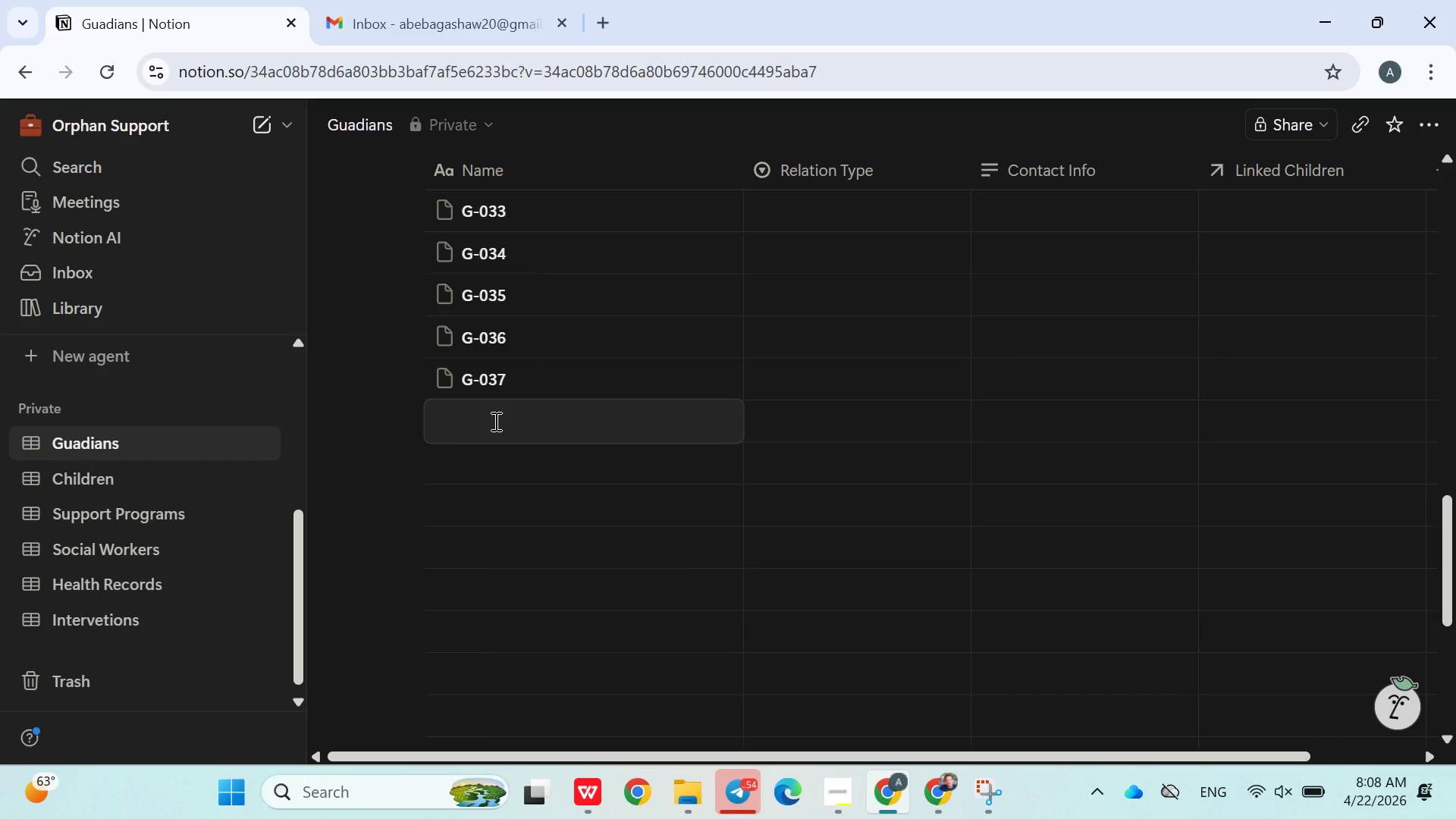 
type(G-38)
key(Backspace)
key(Backspace)
type(038)
 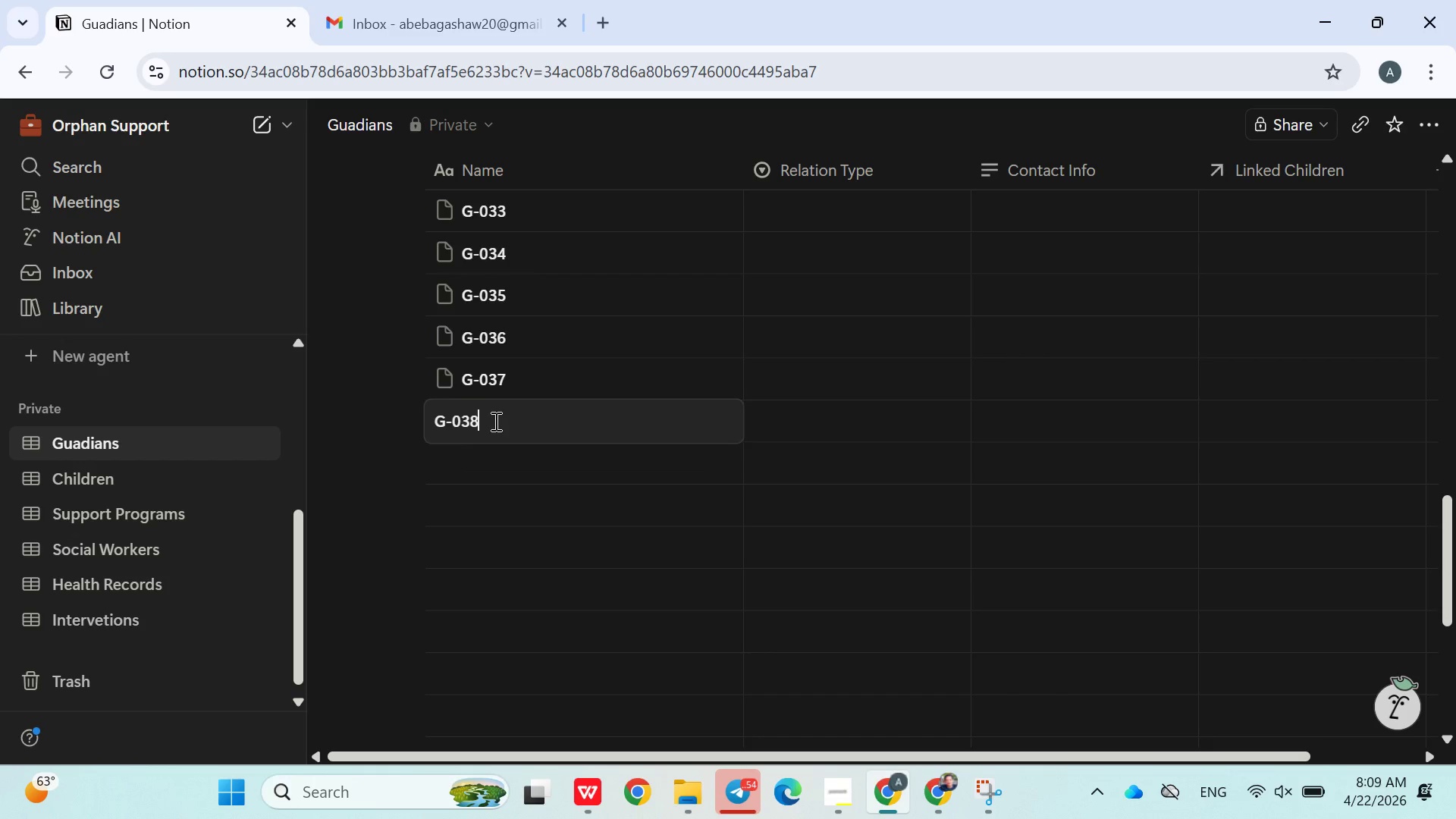 
key(Enter)
 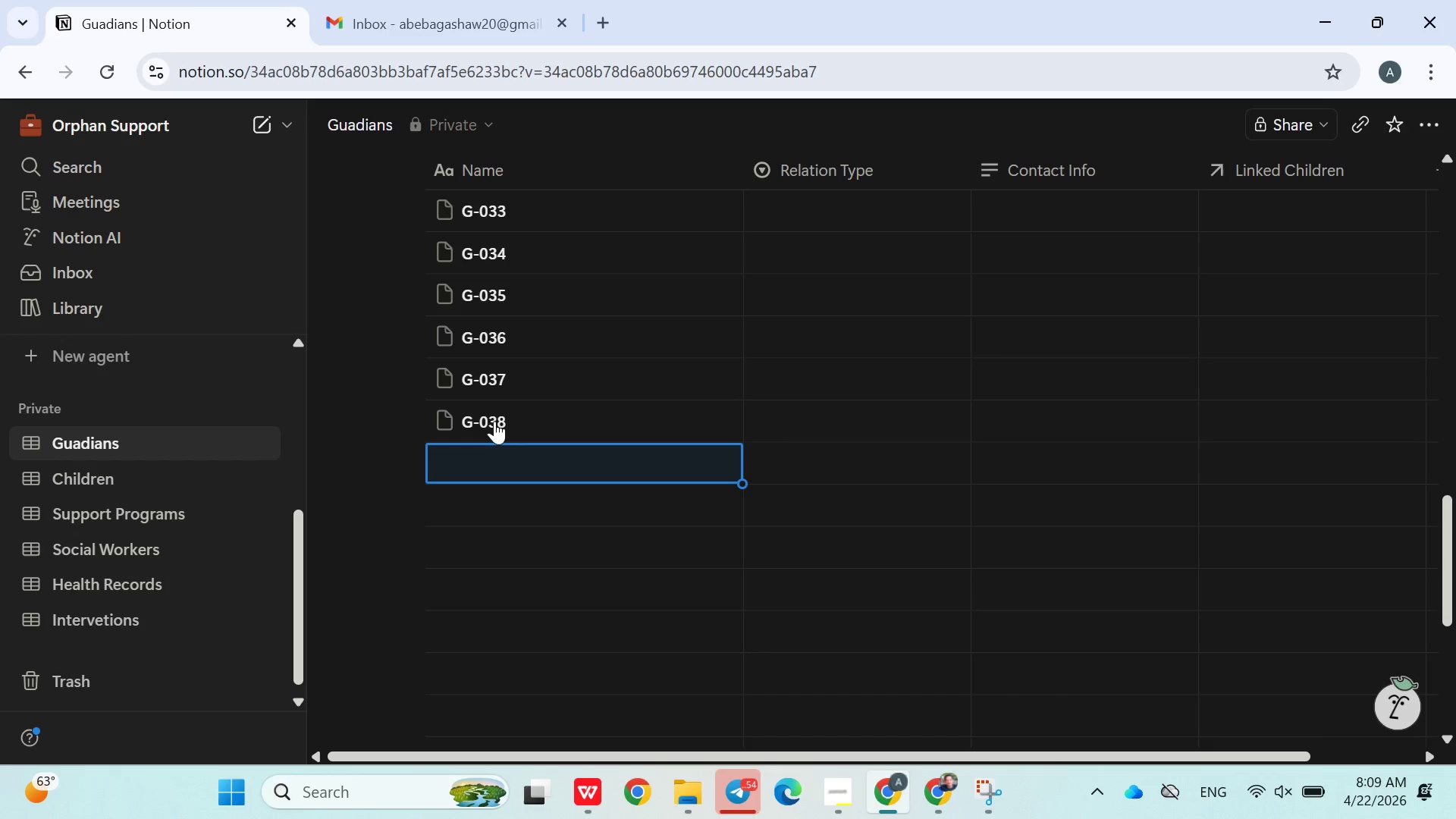 
type(G039)
 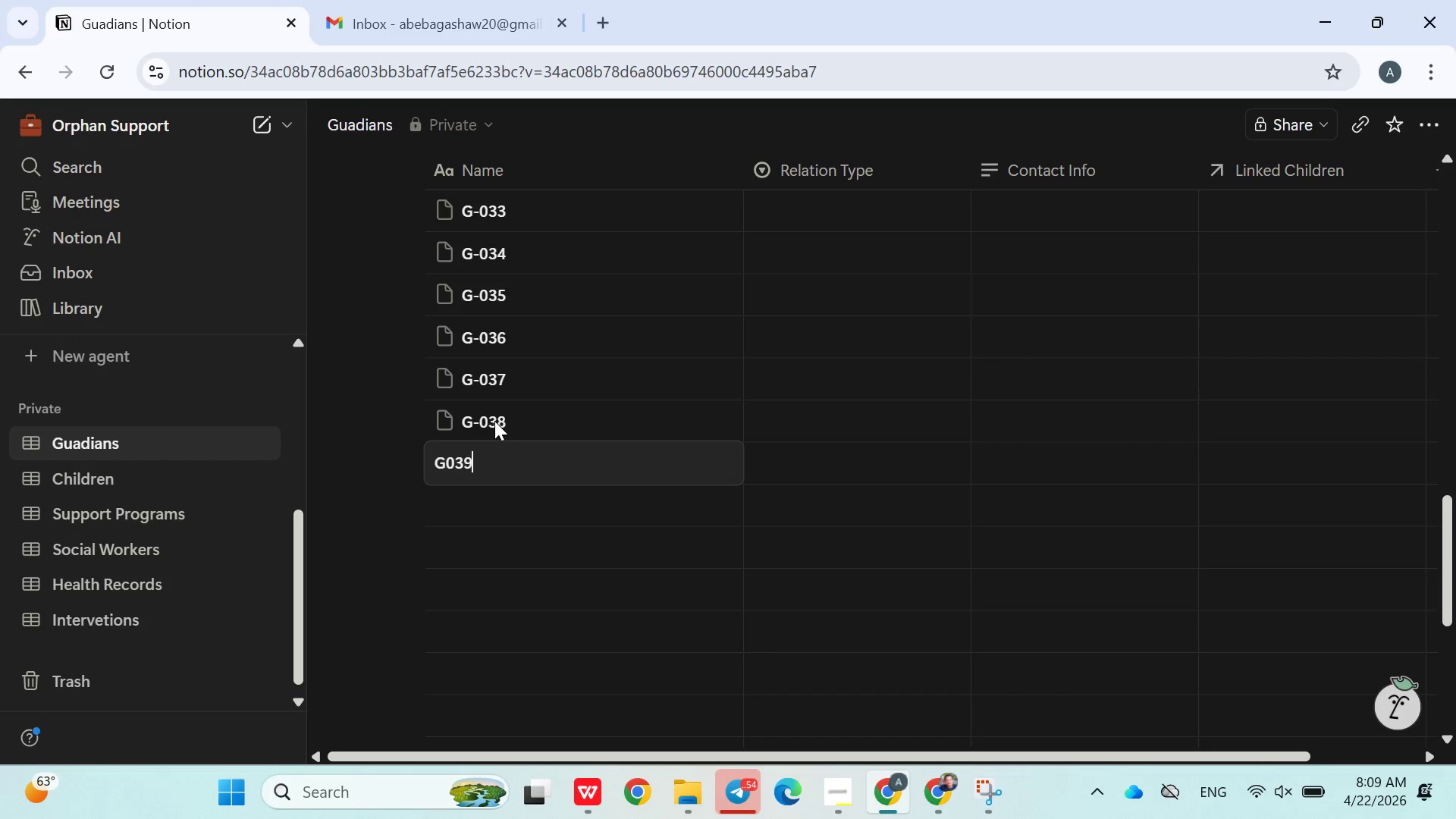 
key(Enter)
 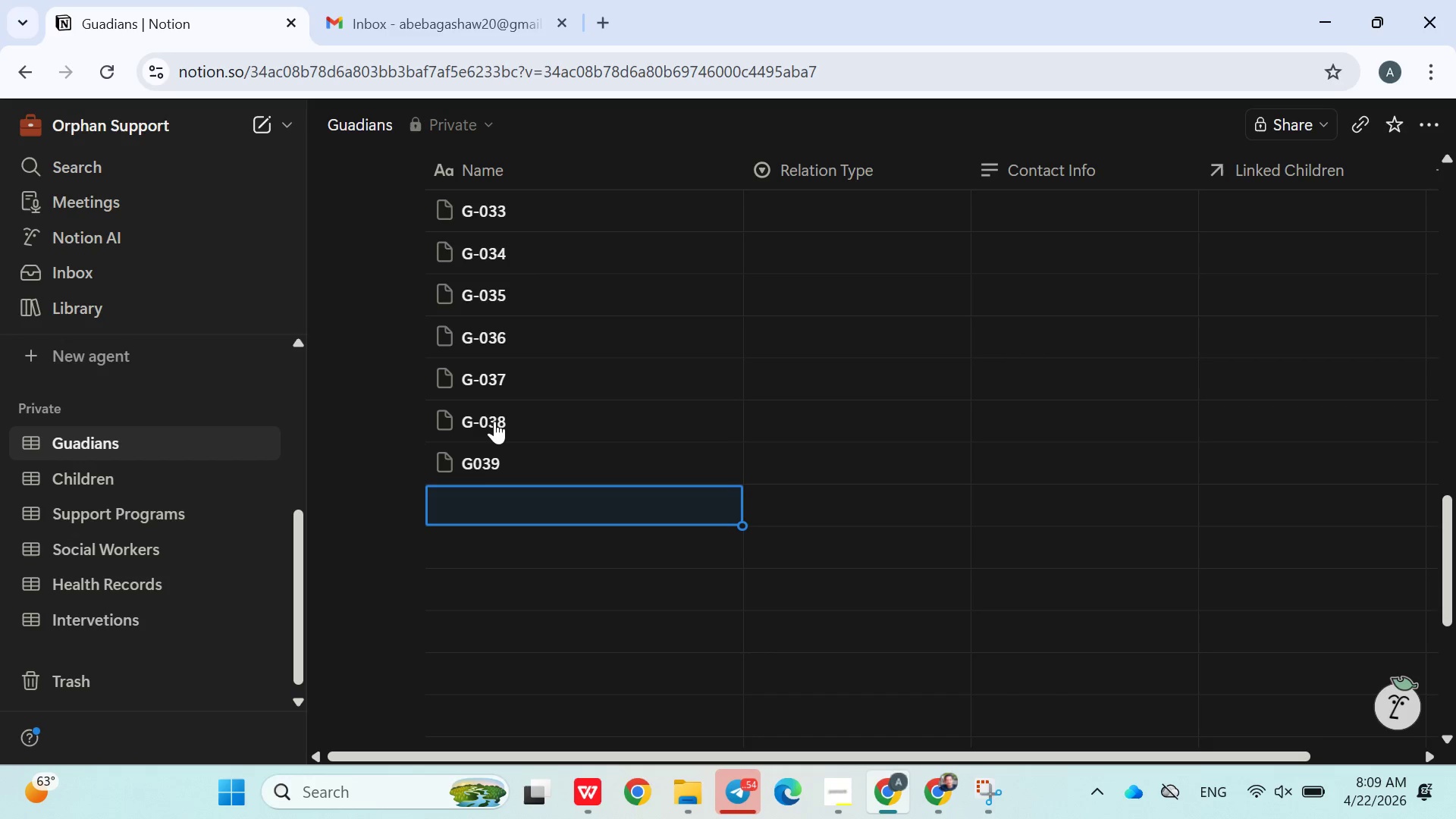 
key(Shift+G)
 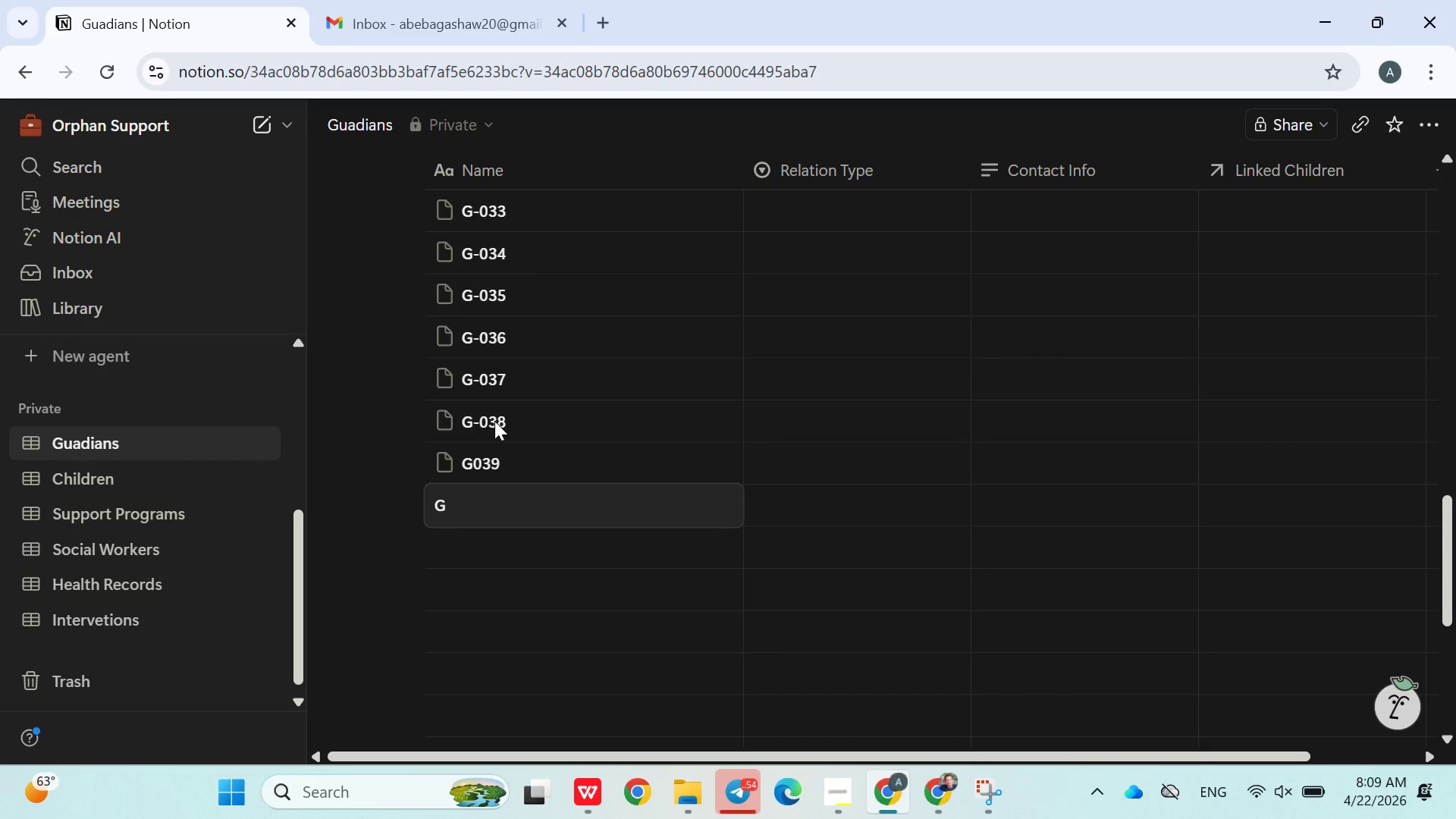 
wait(7.06)
 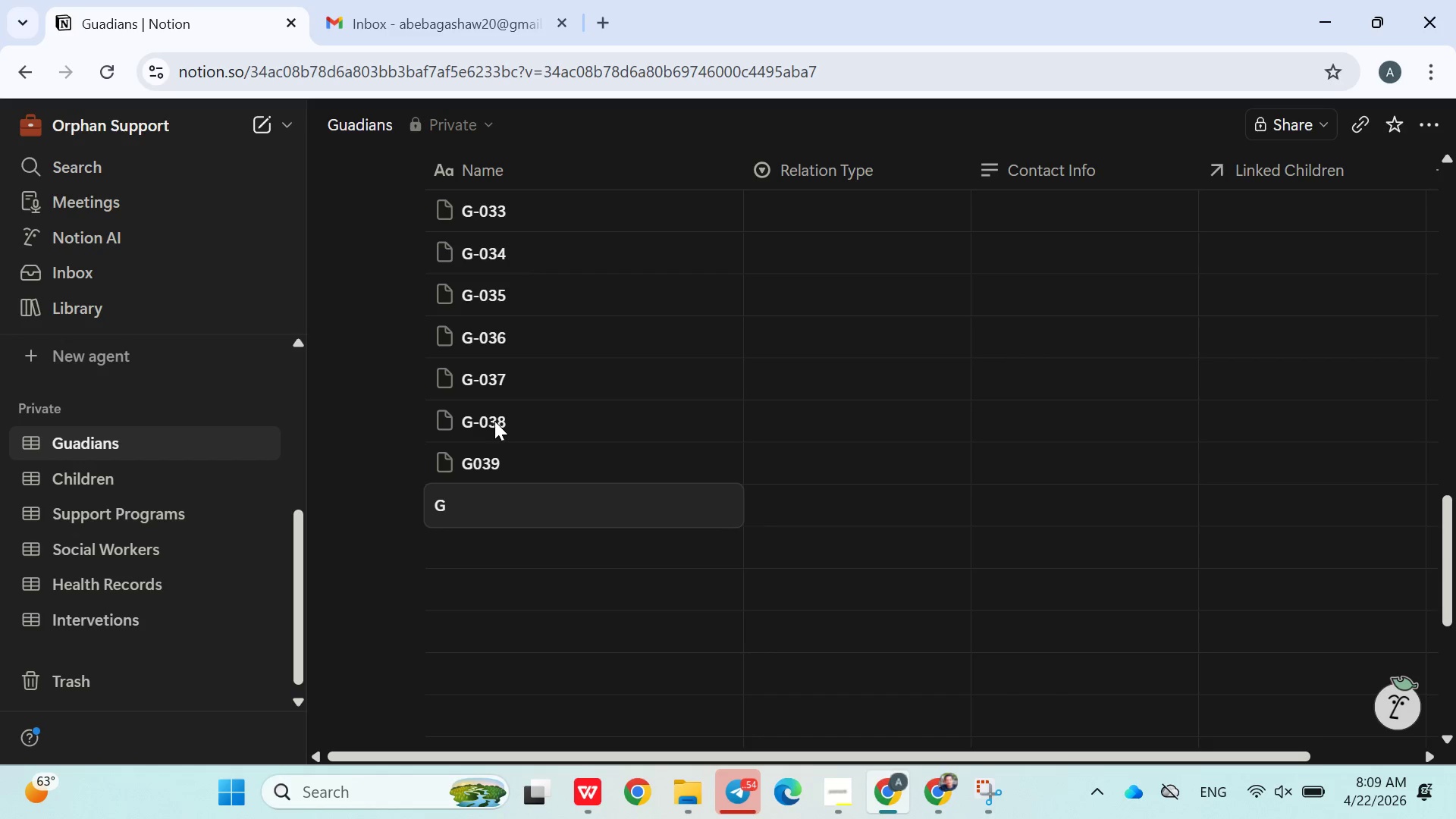 
left_click([477, 462])
 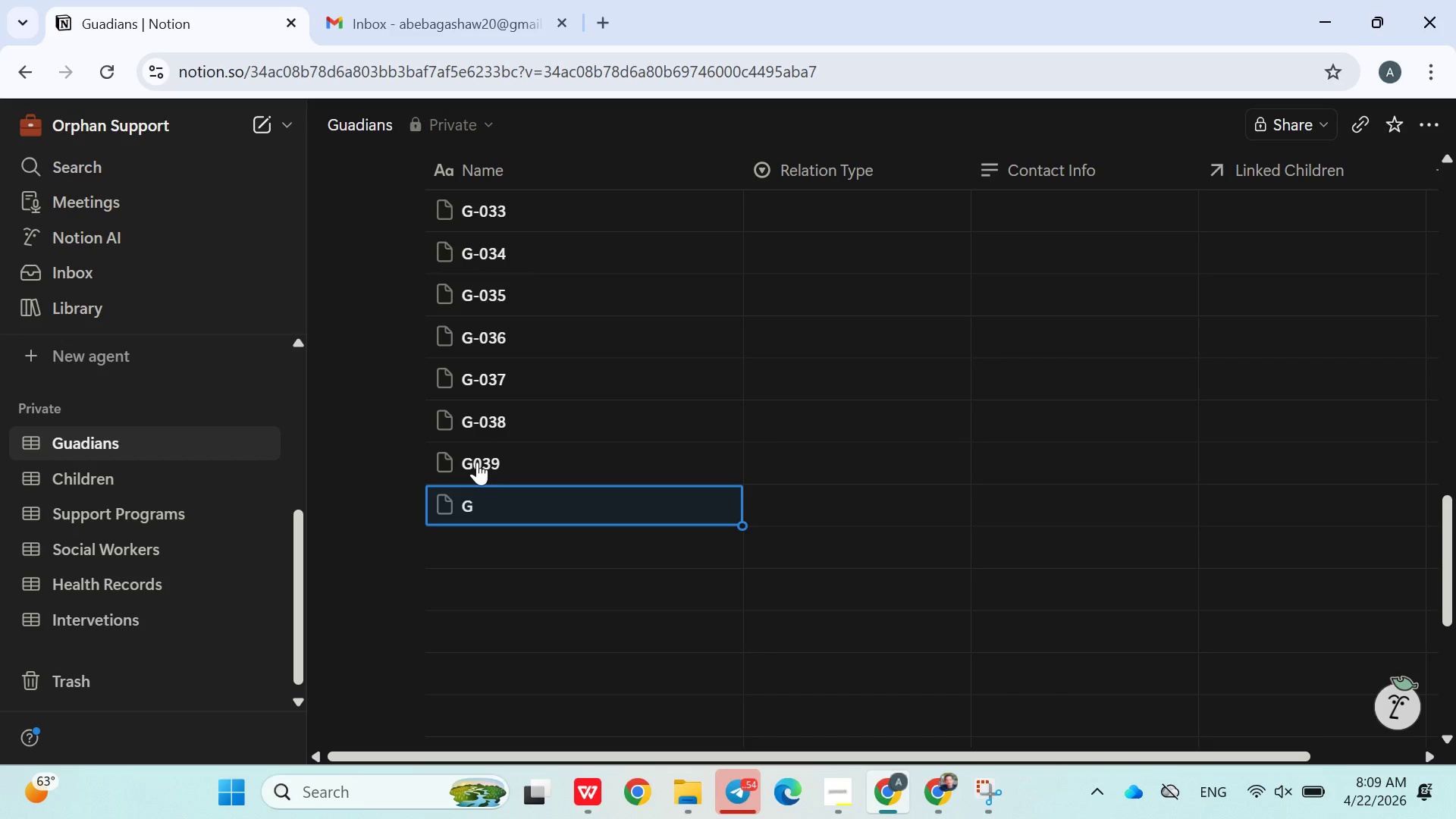 
left_click([475, 462])
 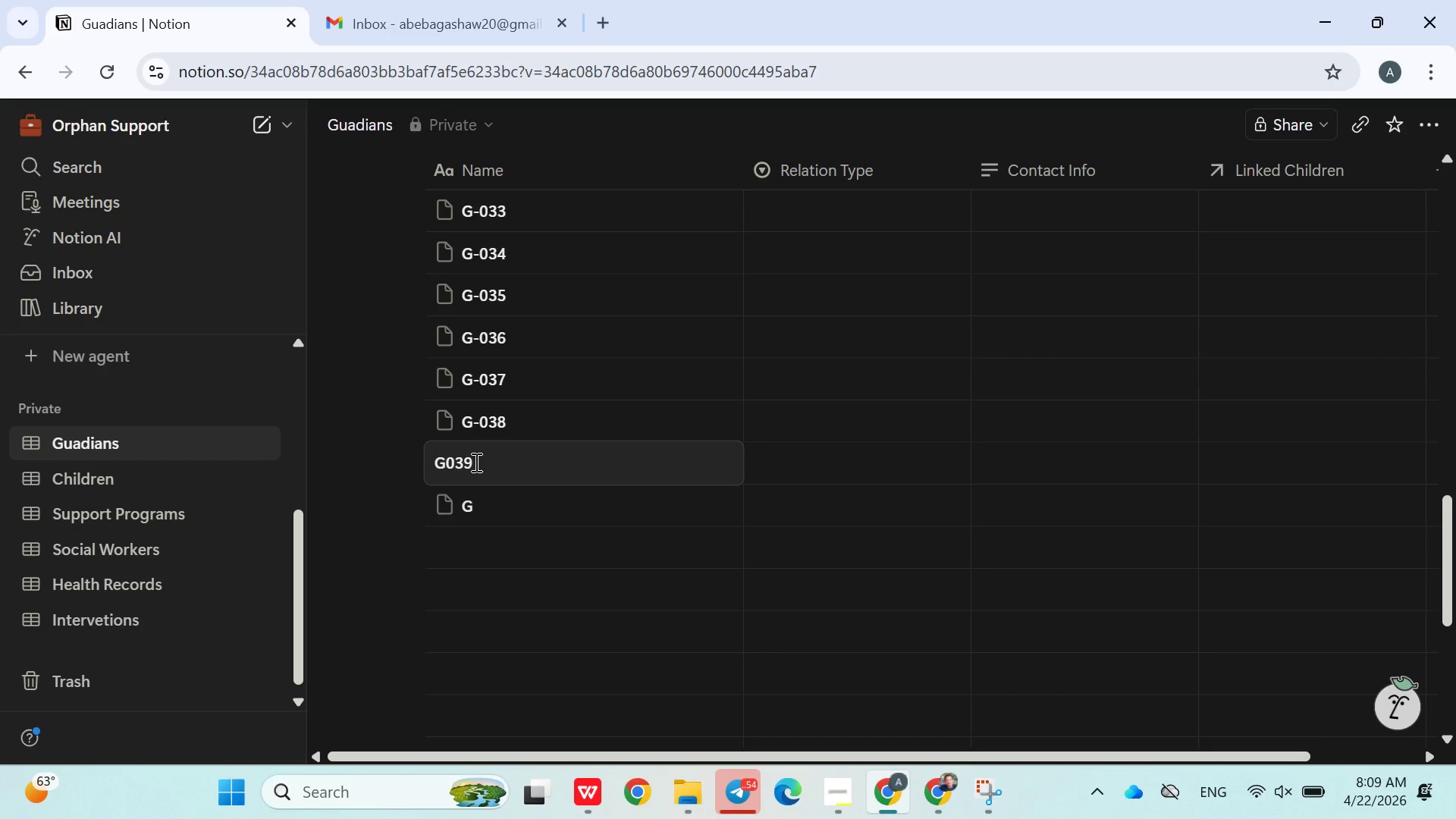 
key(ArrowLeft)
 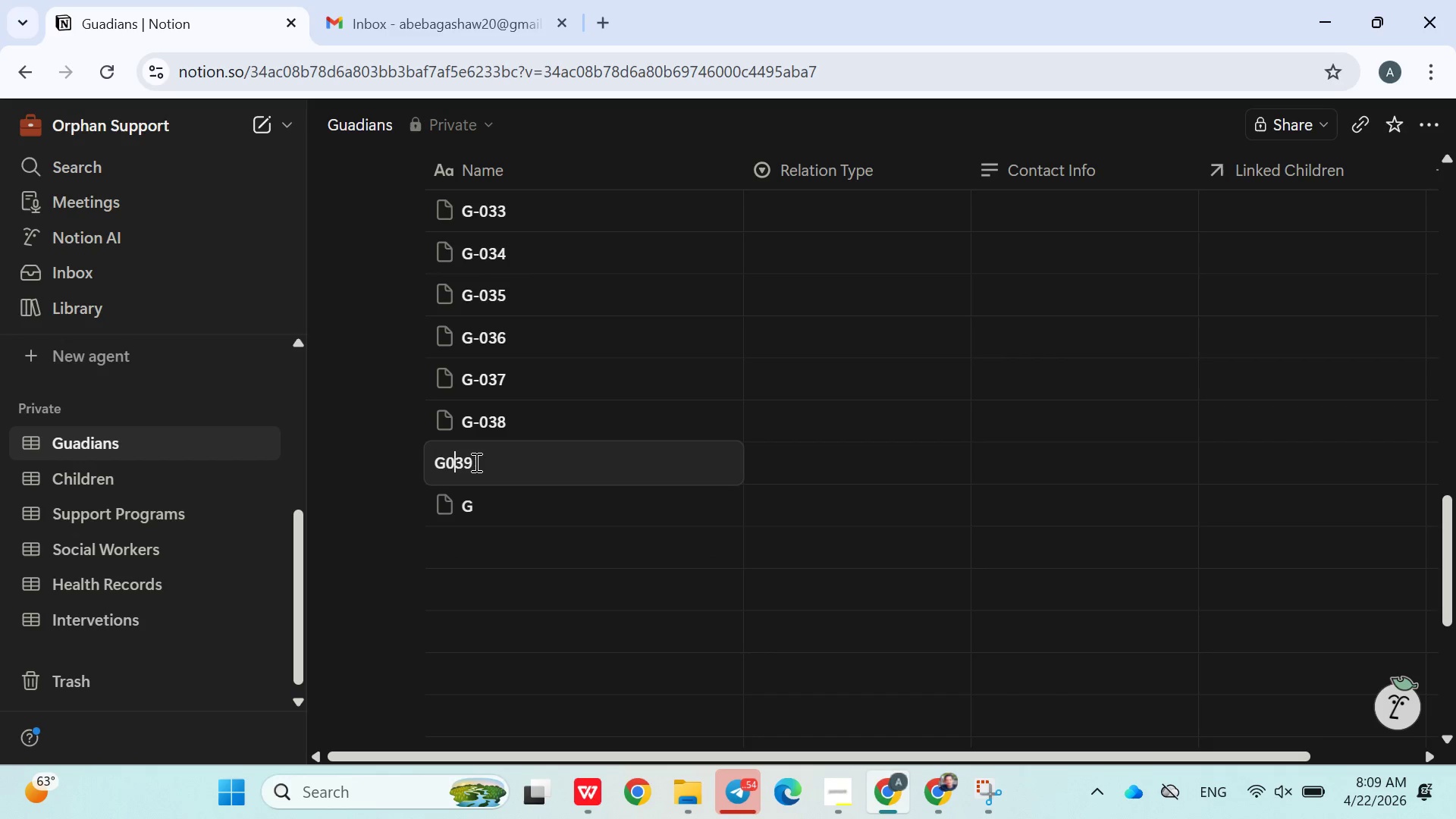 
key(ArrowLeft)
 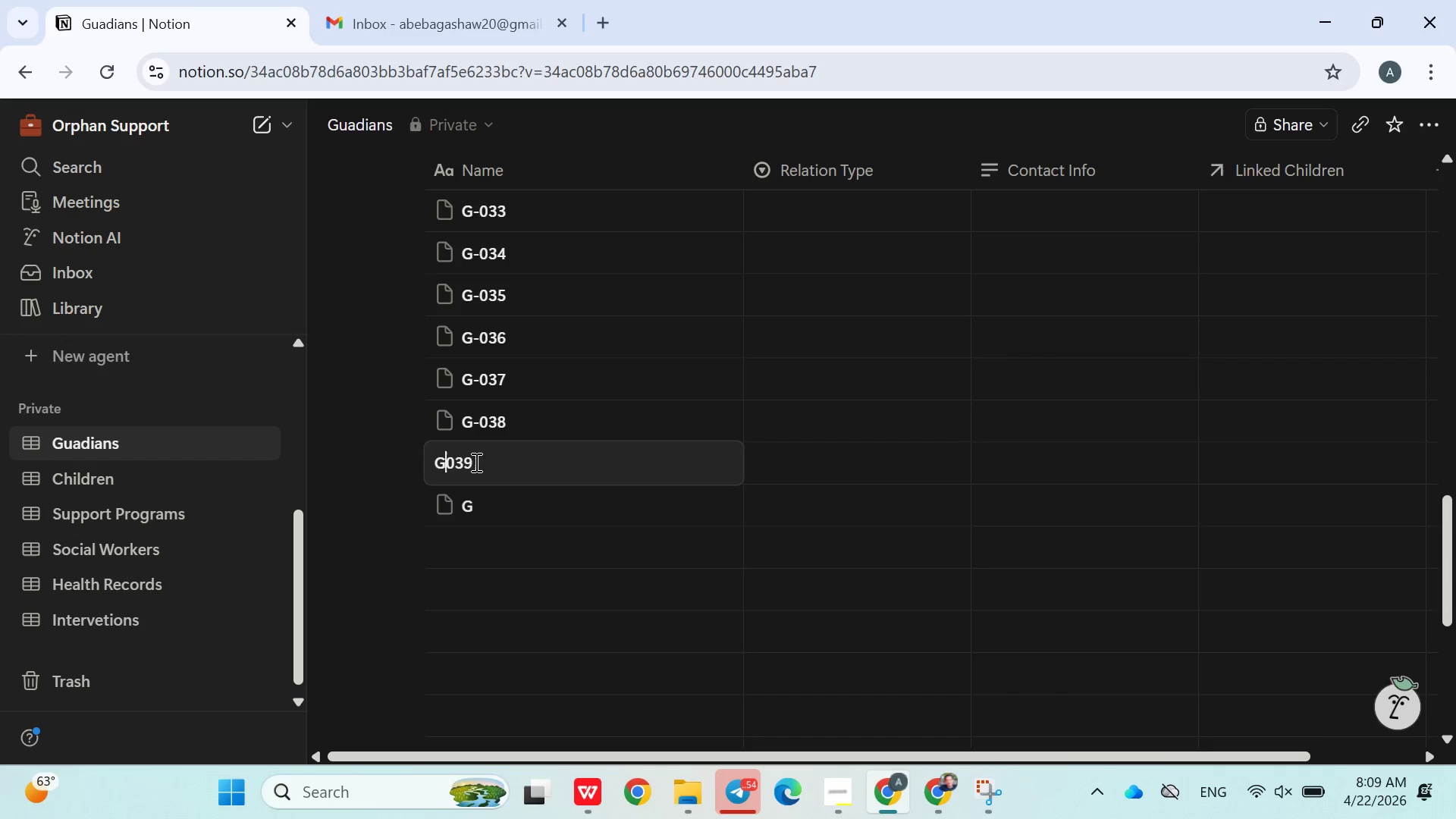 
key(ArrowLeft)
 